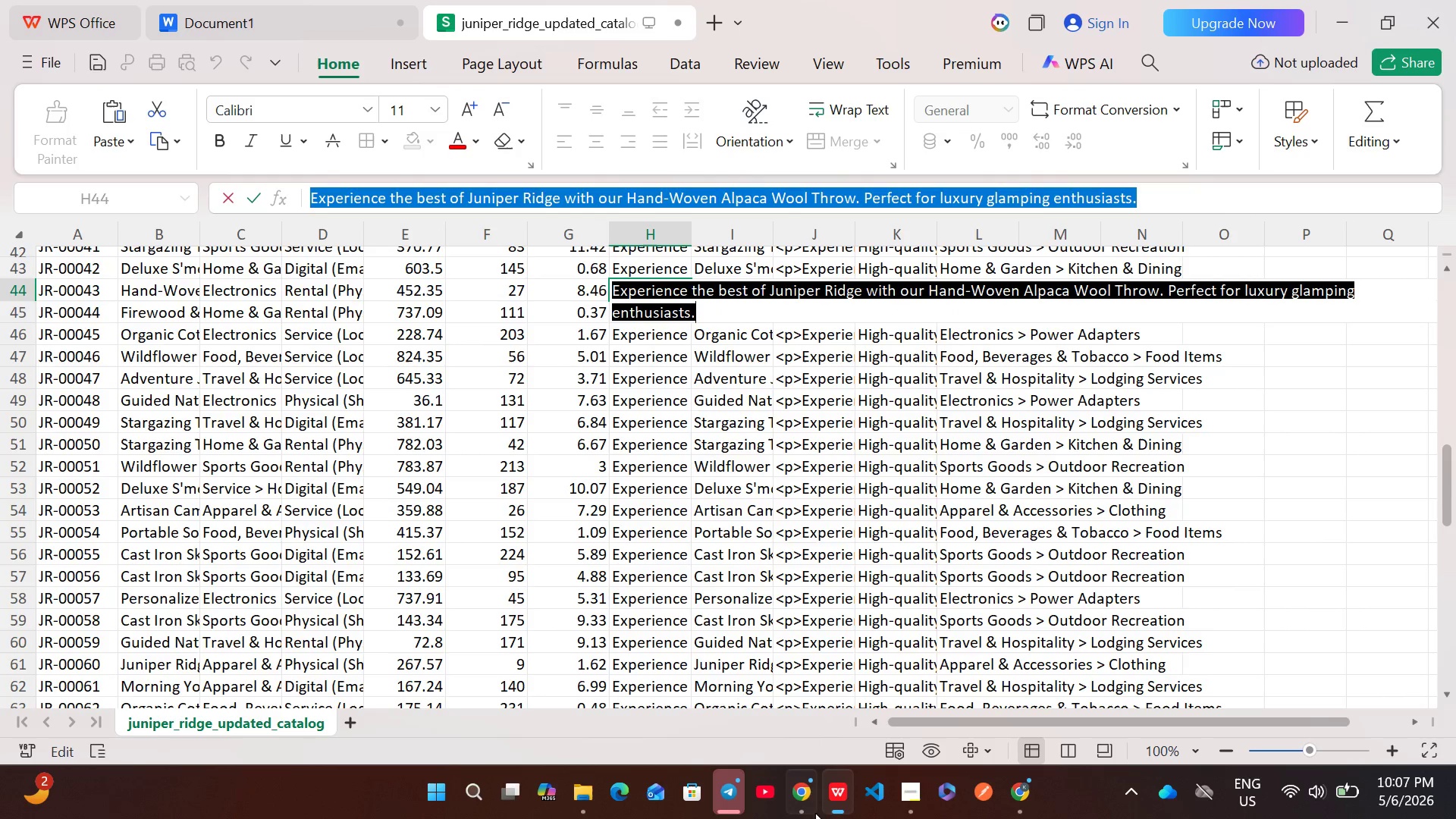 
left_click([814, 818])
 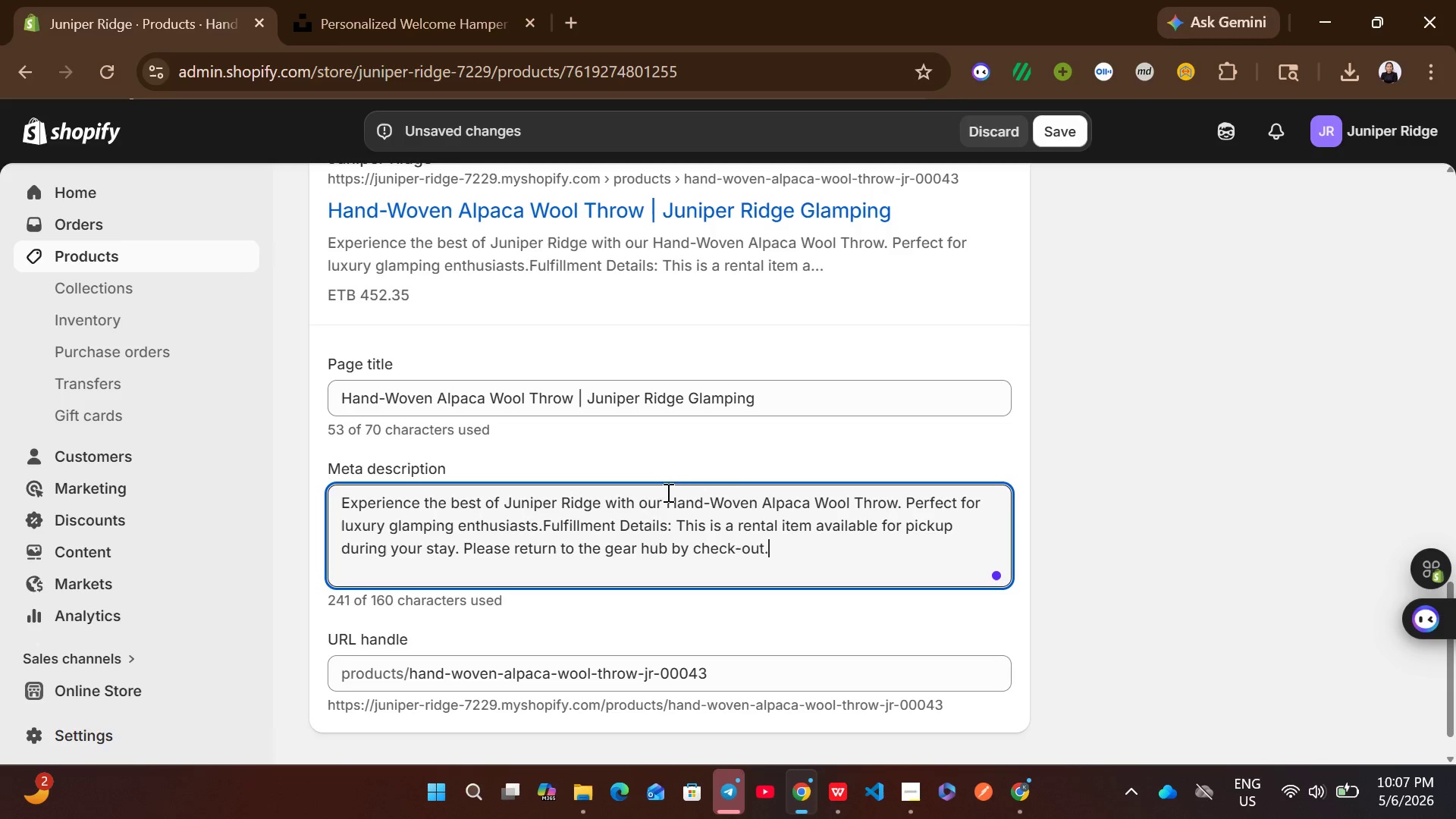 
left_click([645, 529])
 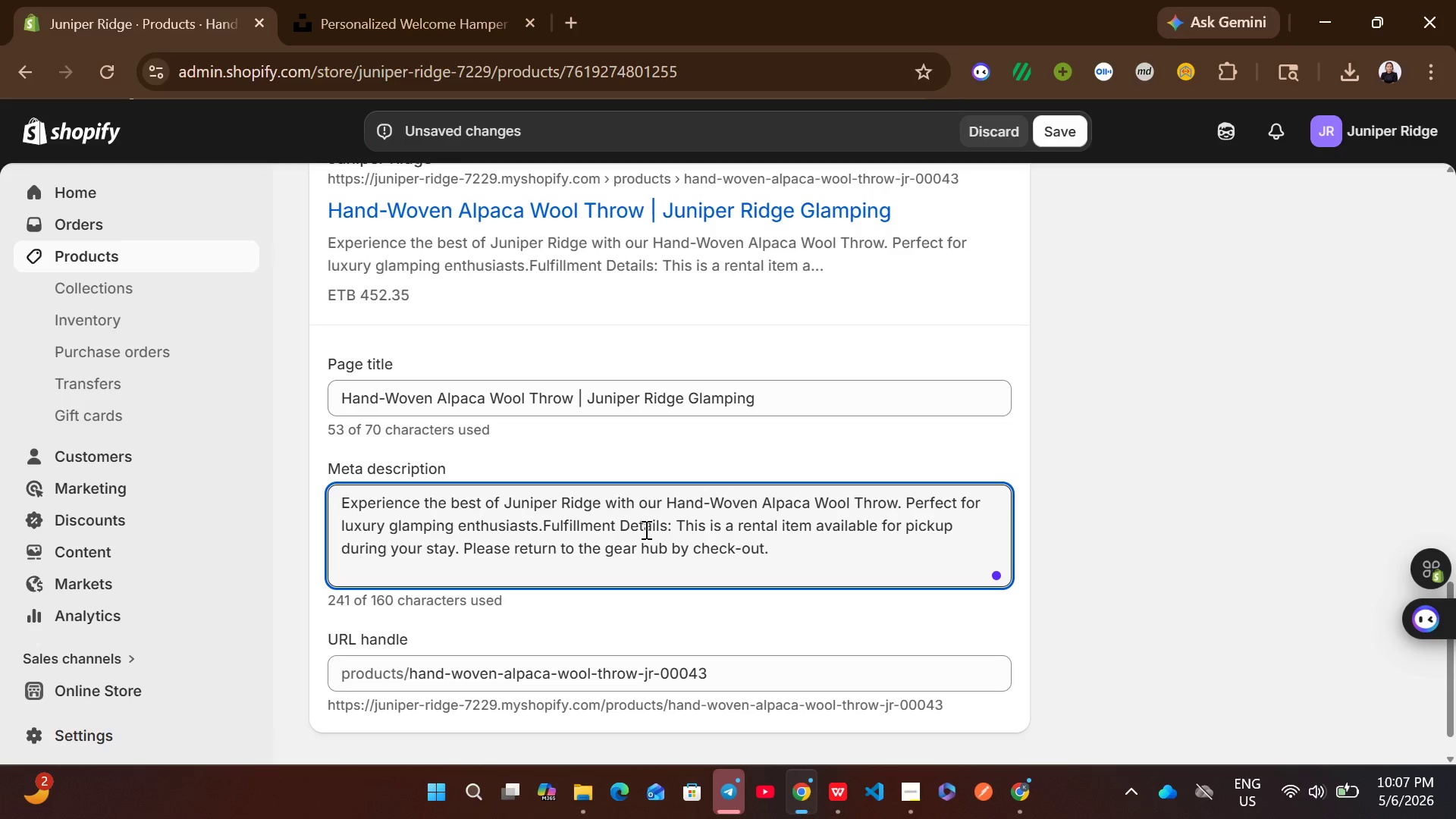 
key(Control+A)
 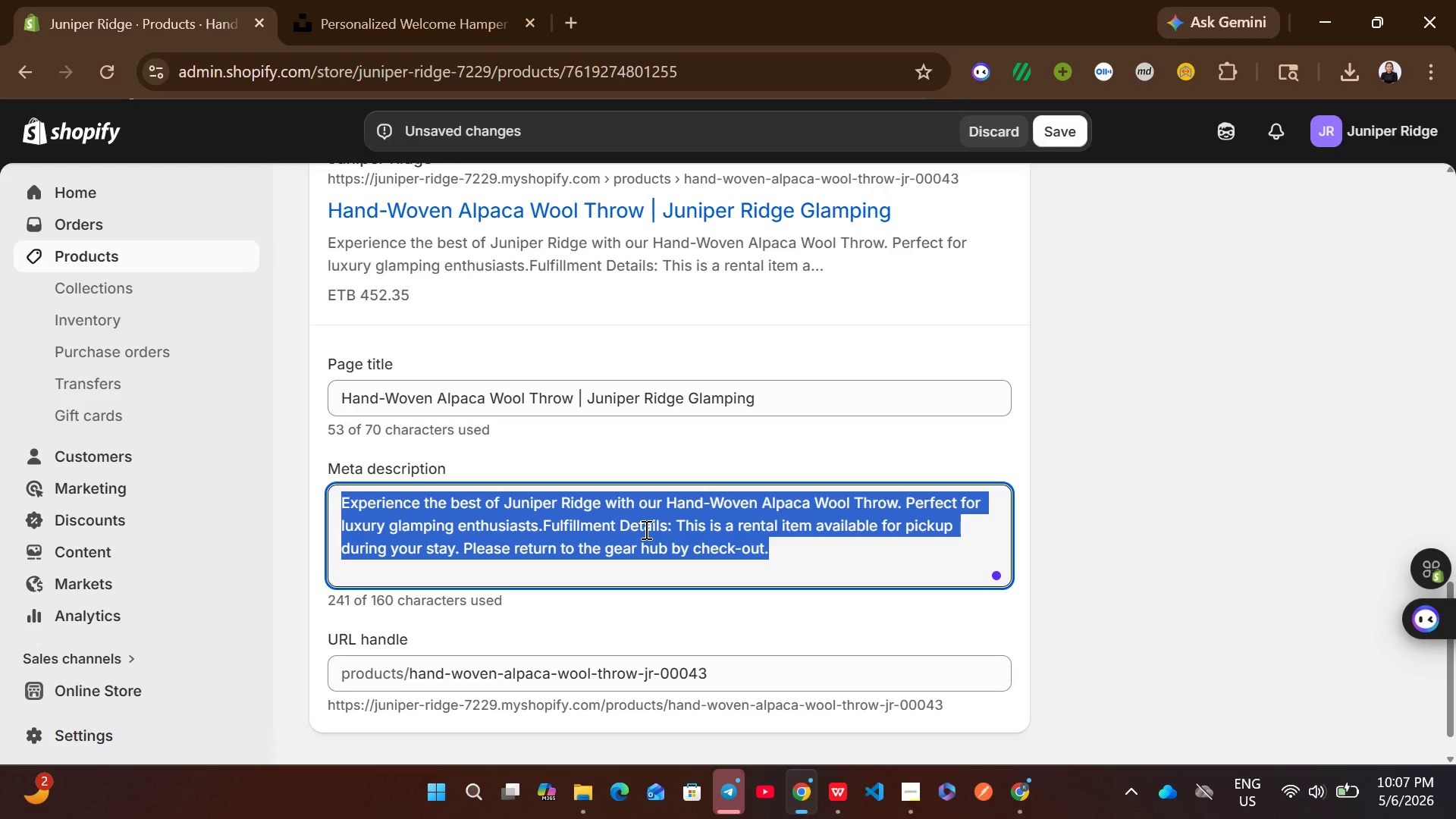 
key(Control+V)
 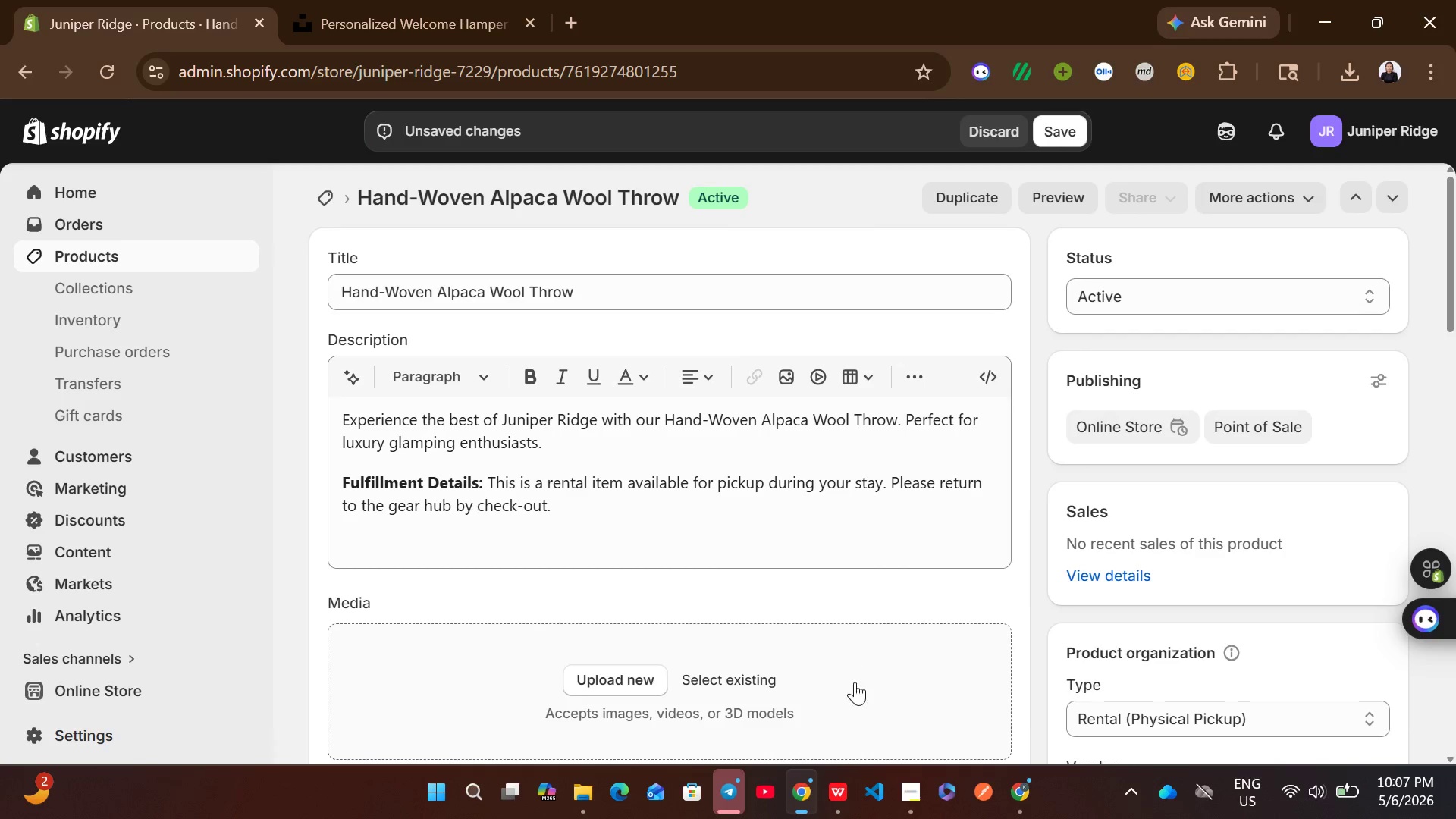 
left_click([833, 793])
 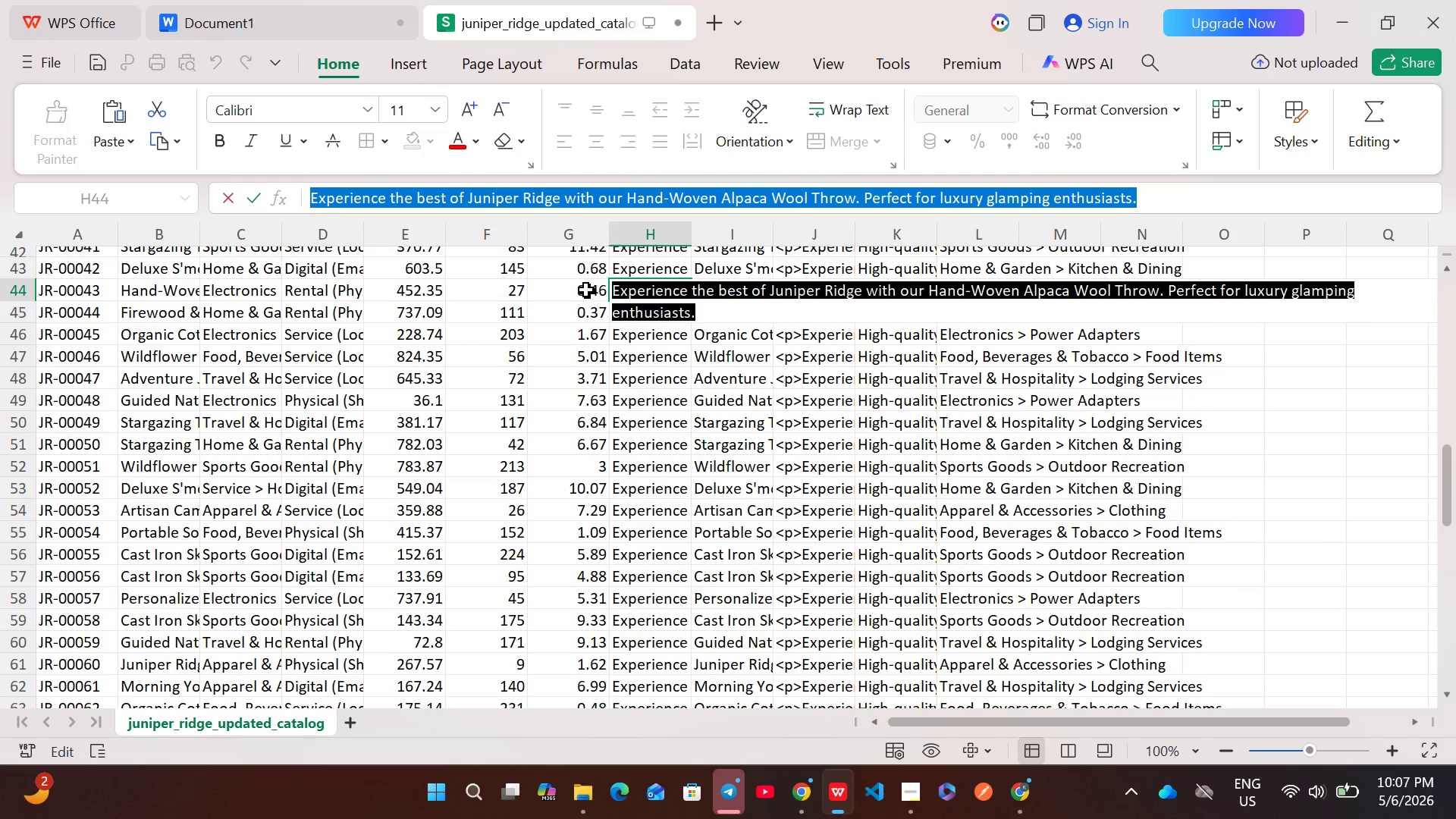 
double_click([582, 286])
 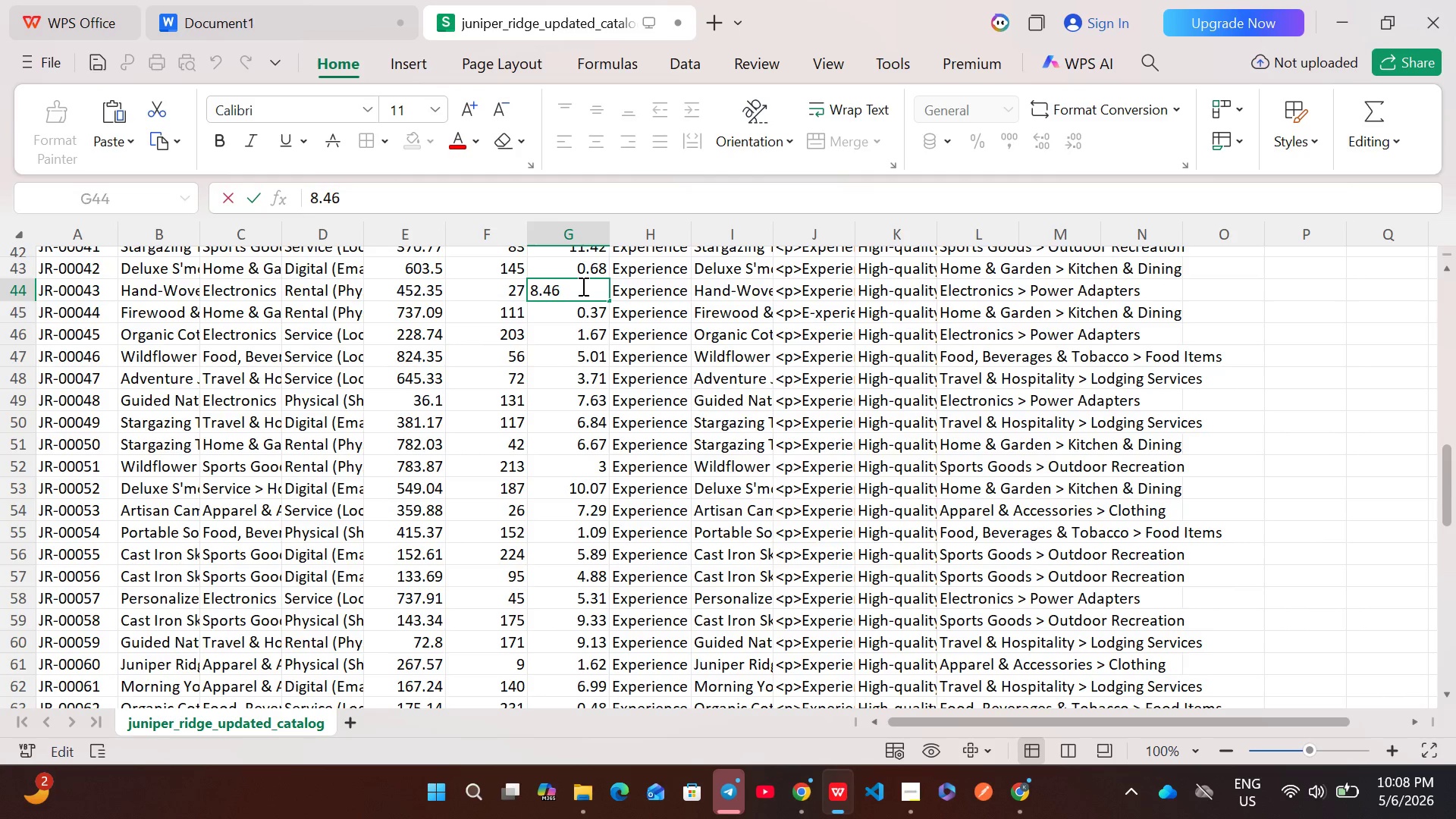 
key(Control+A)
 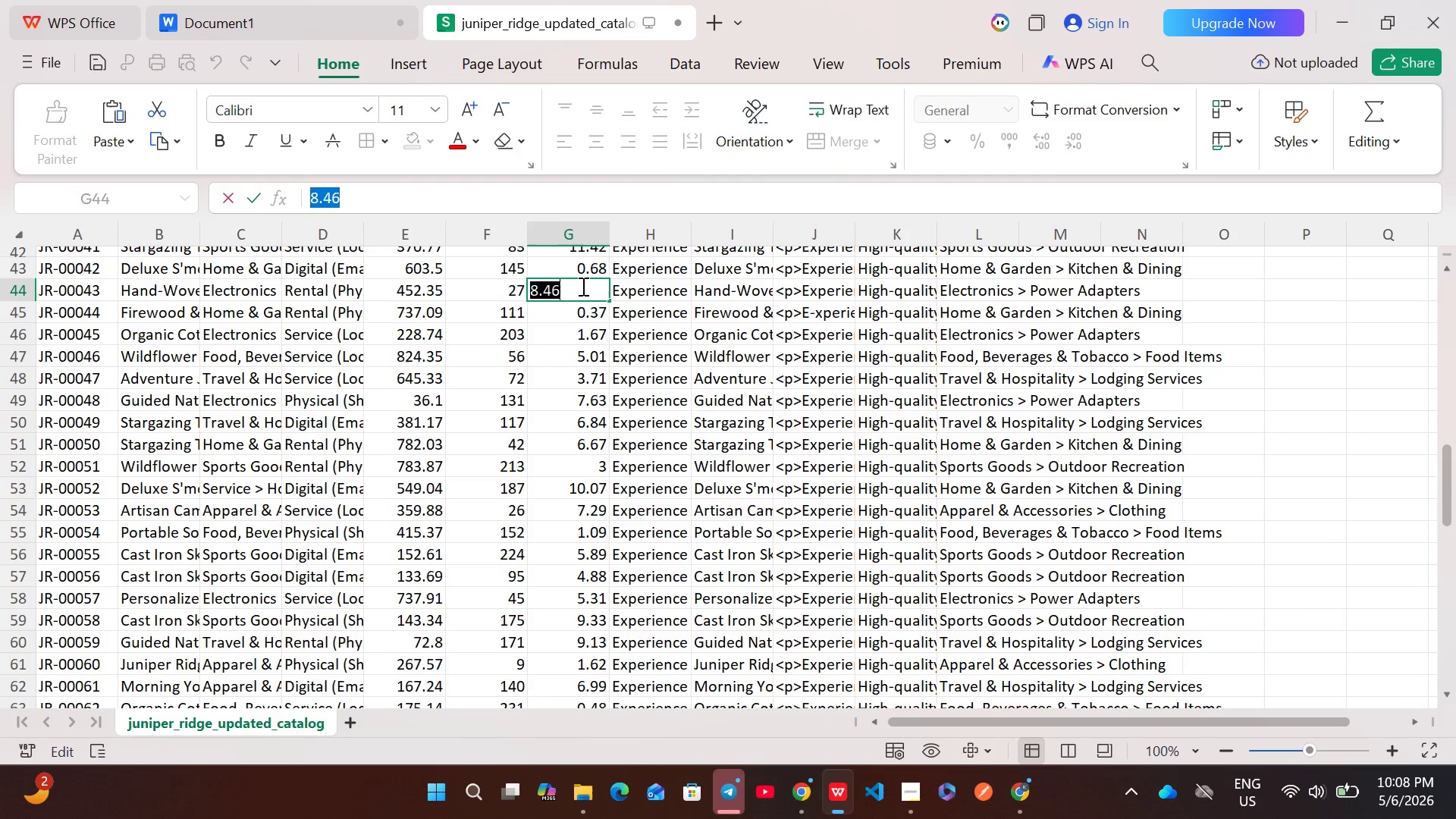 
key(Control+C)
 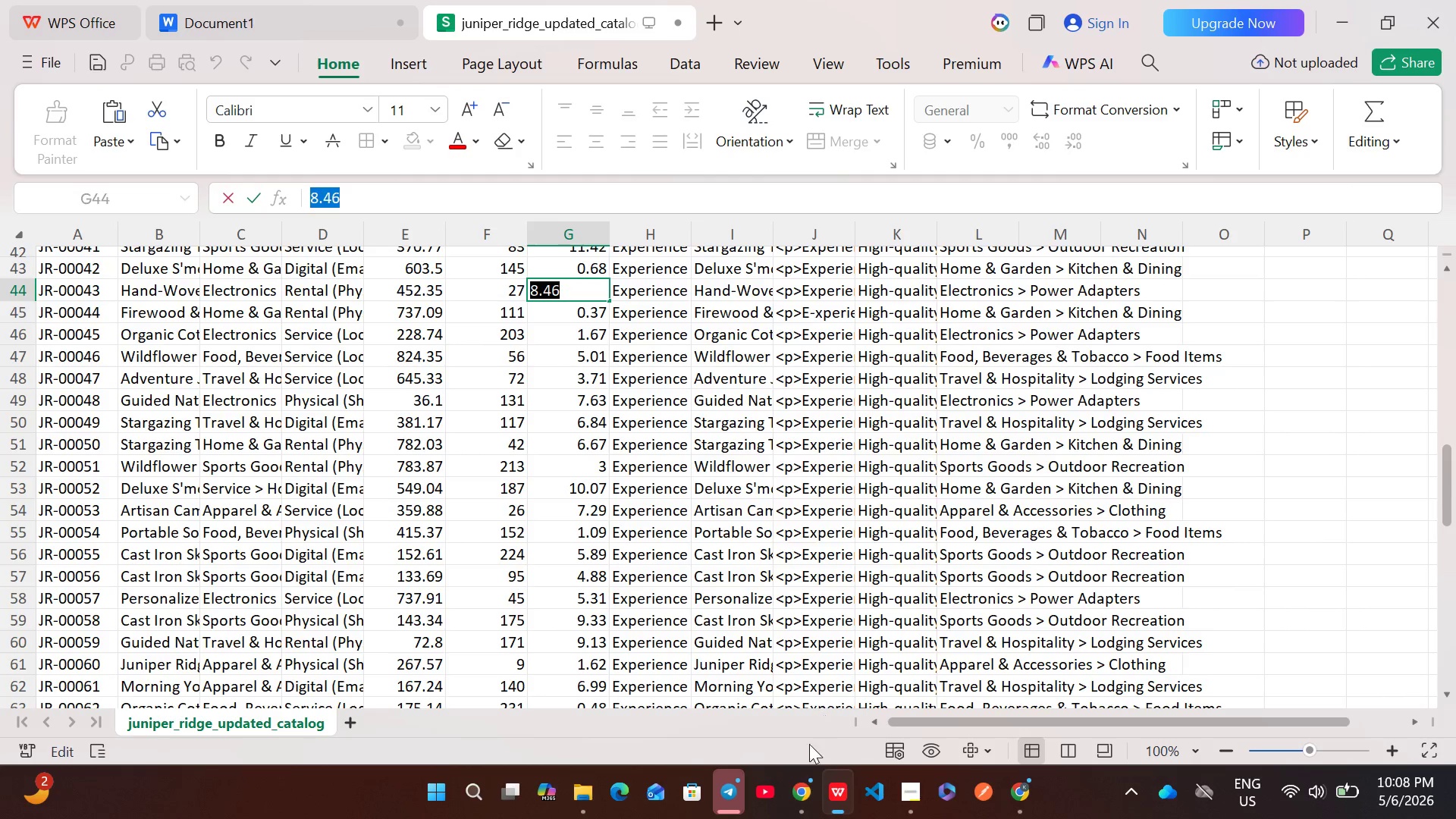 
left_click([799, 802])
 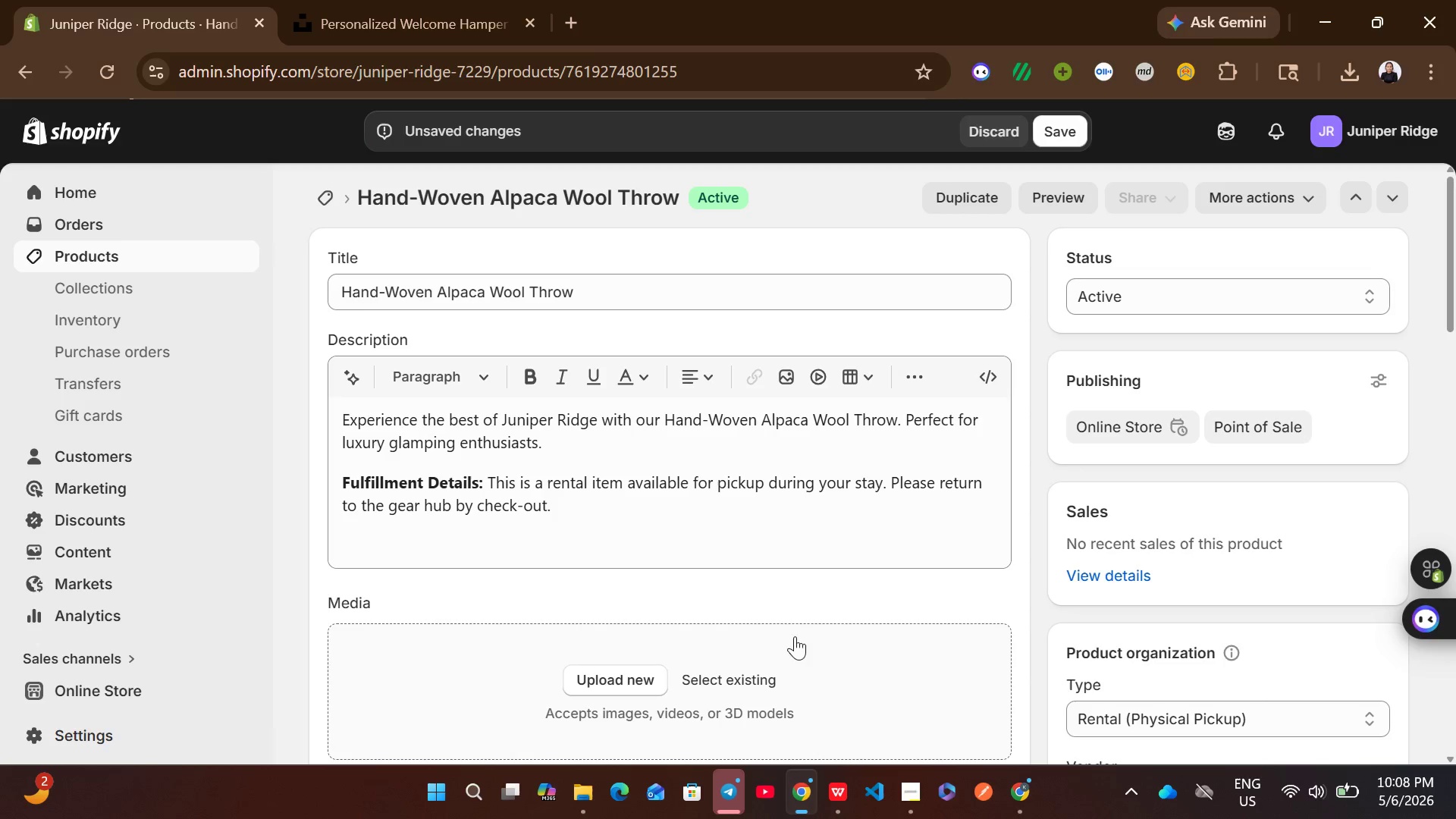 
mouse_move([742, 519])
 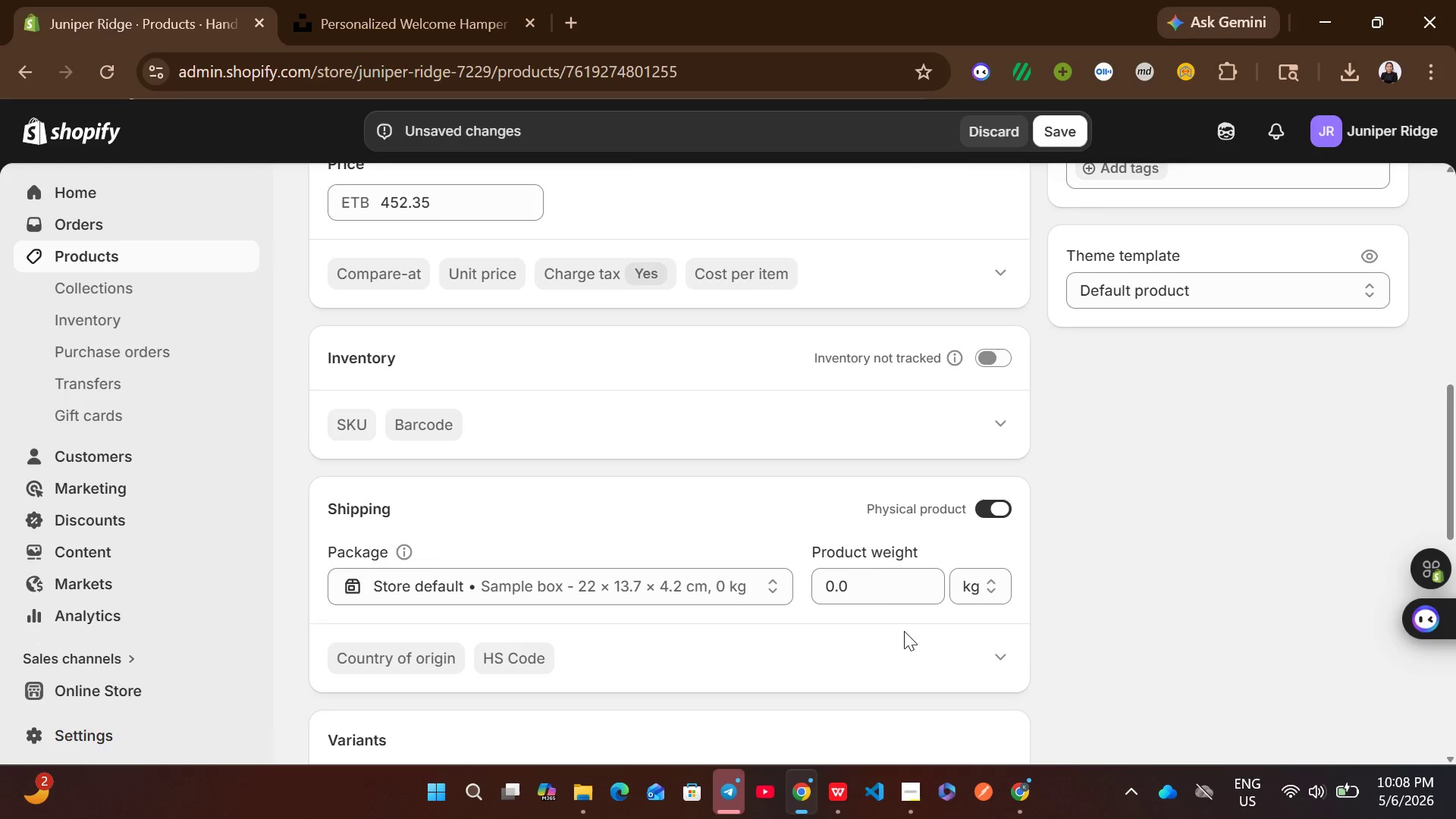 
left_click([861, 584])
 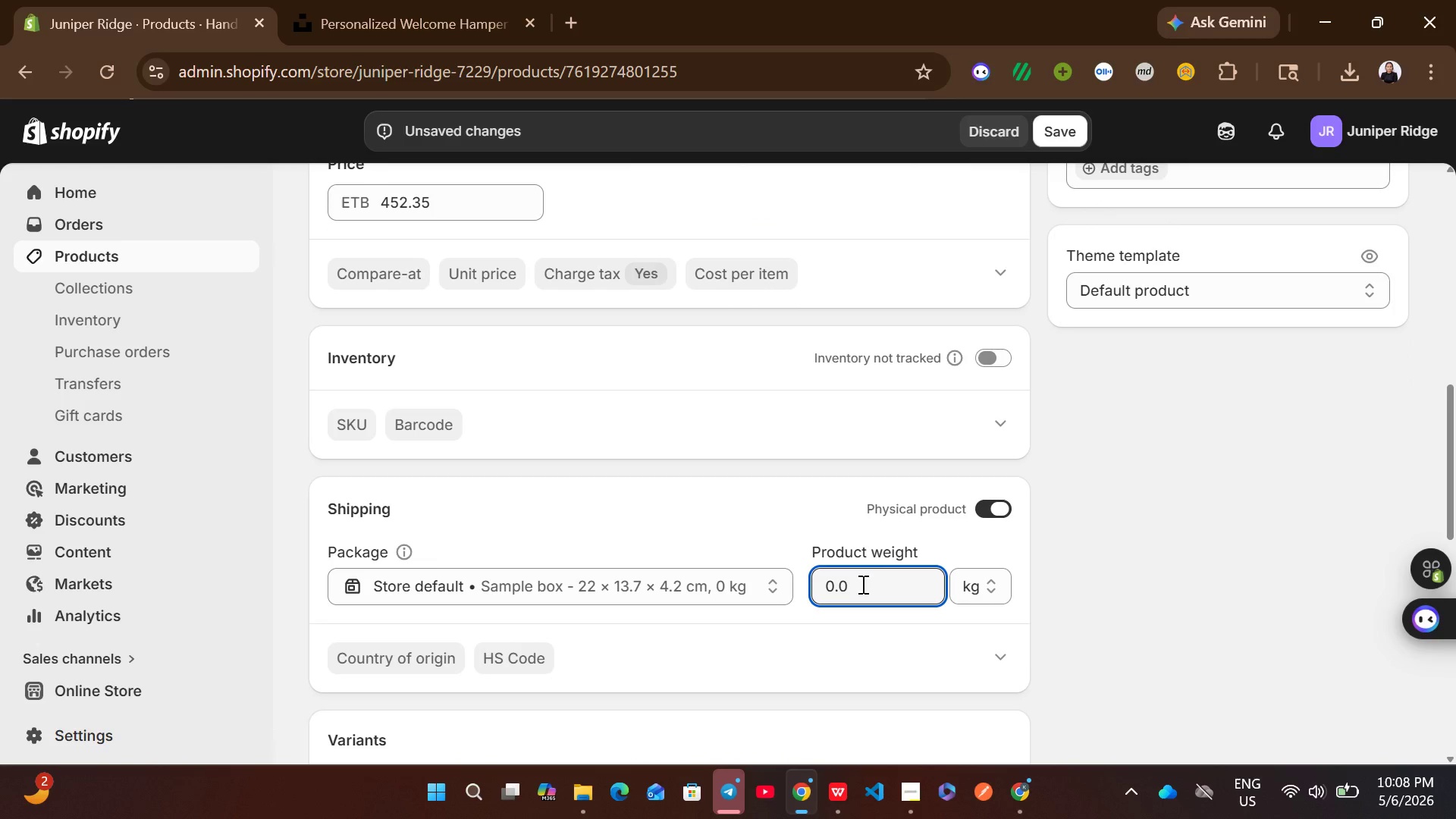 
key(Control+A)
 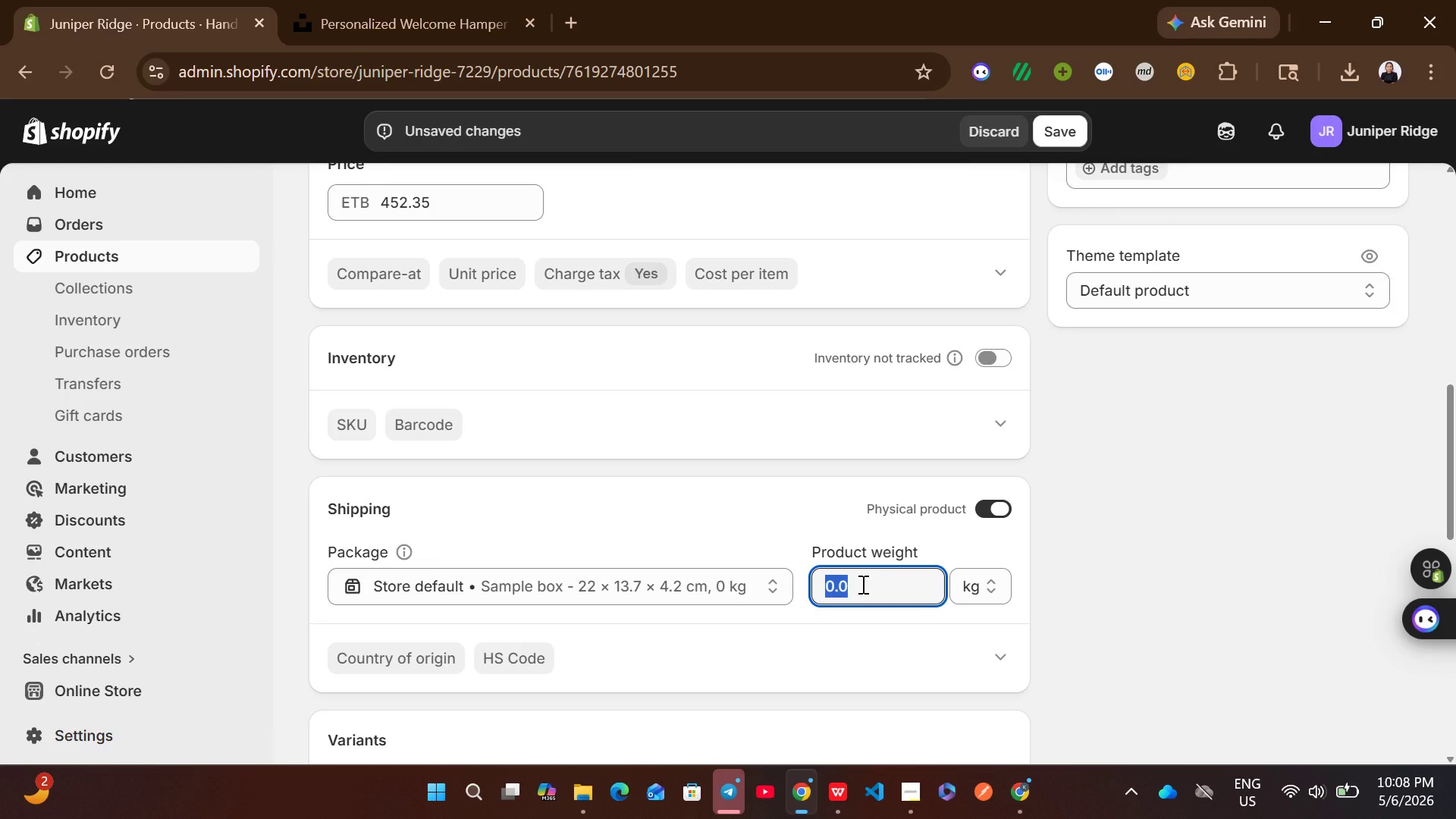 
key(Control+V)
 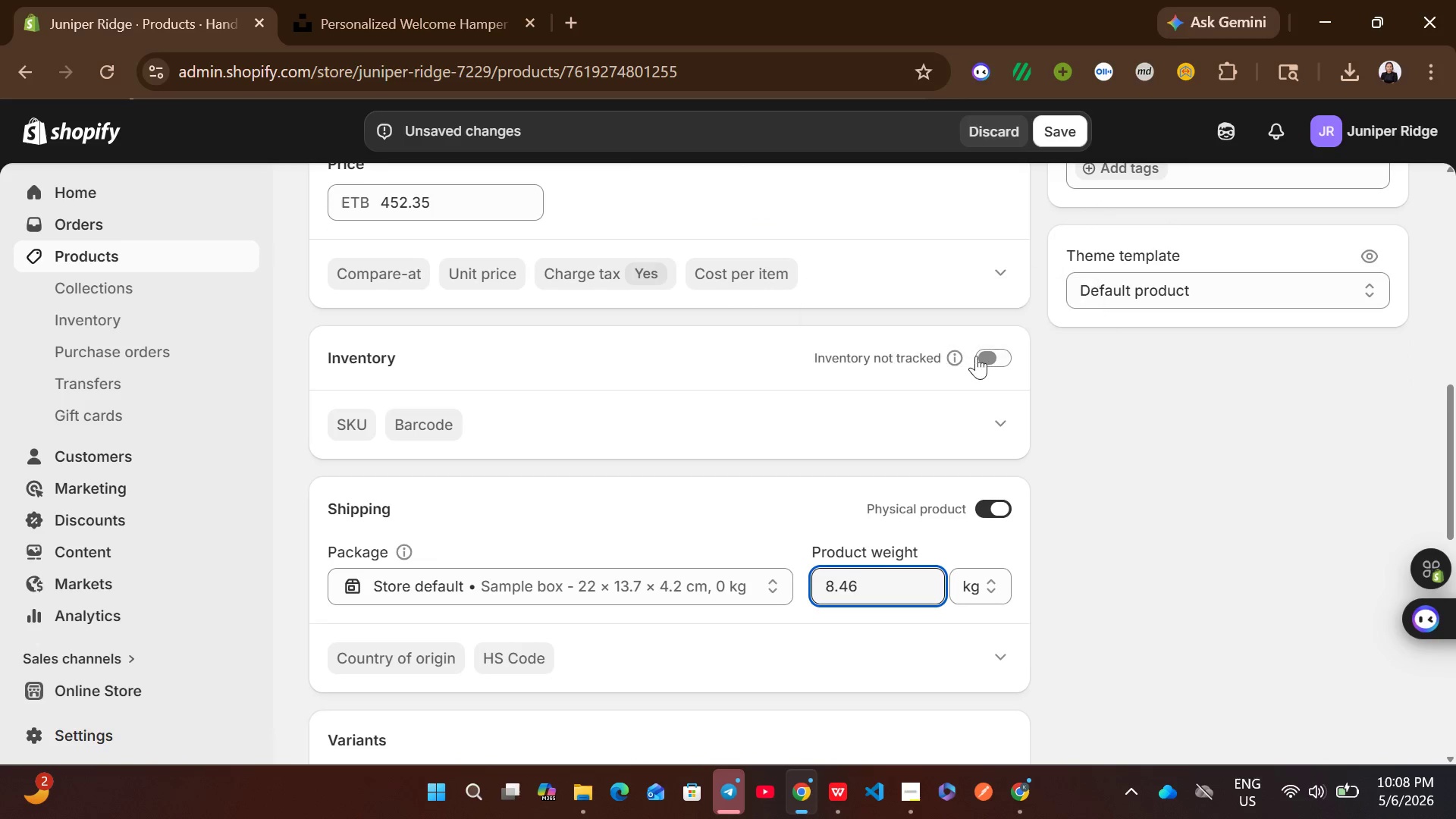 
left_click([977, 356])
 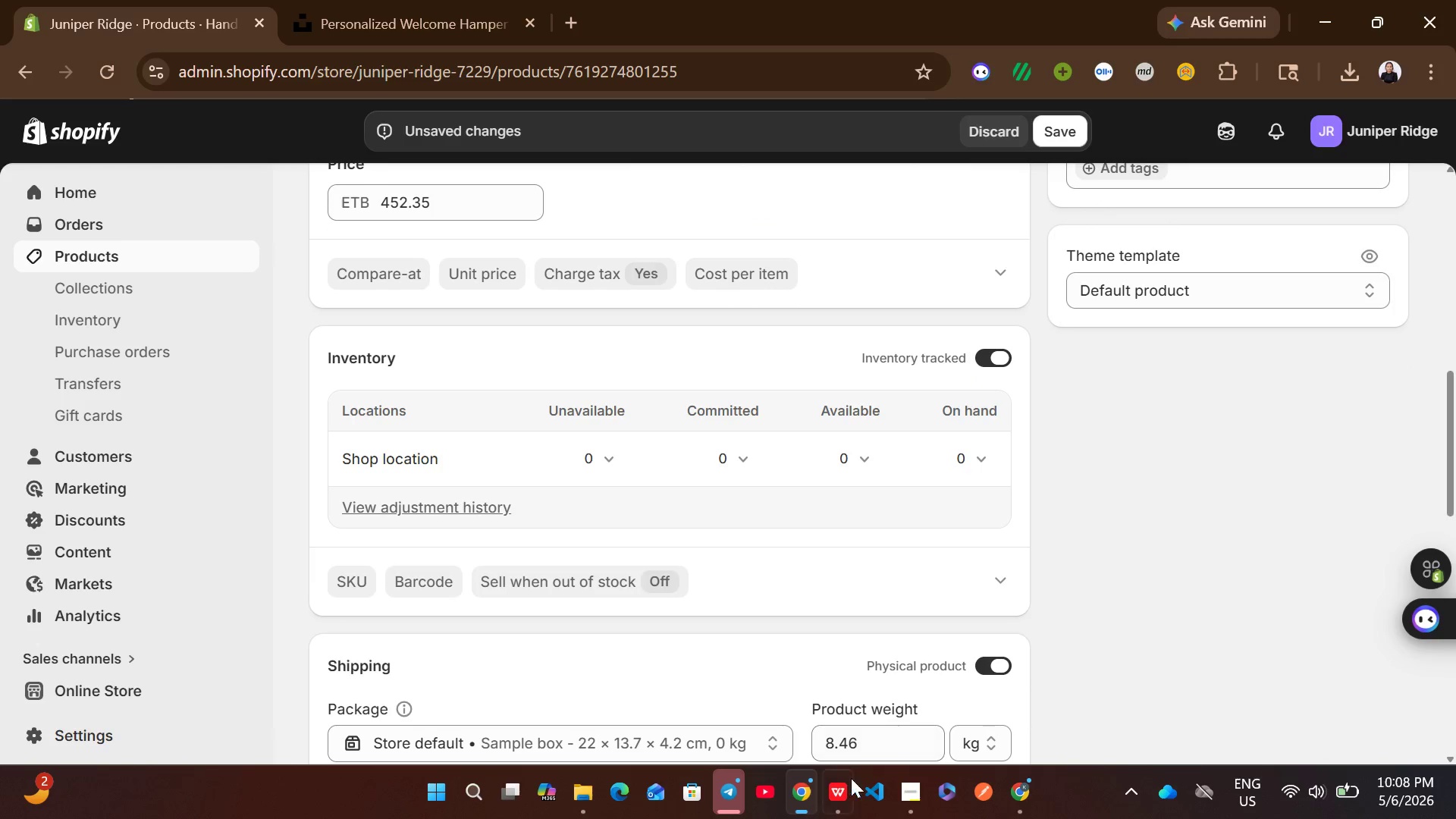 
left_click([842, 799])
 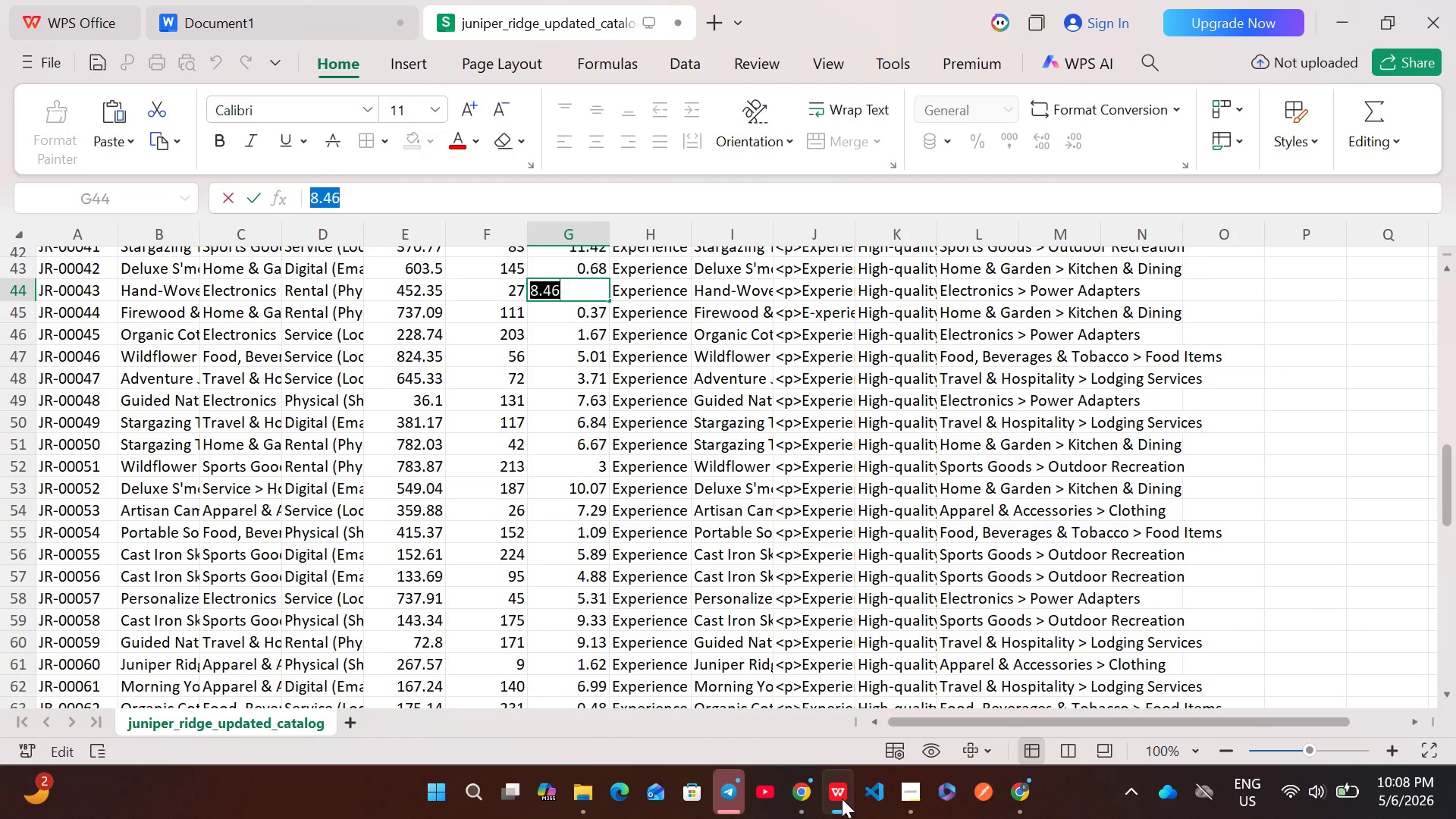 
left_click([842, 799])
 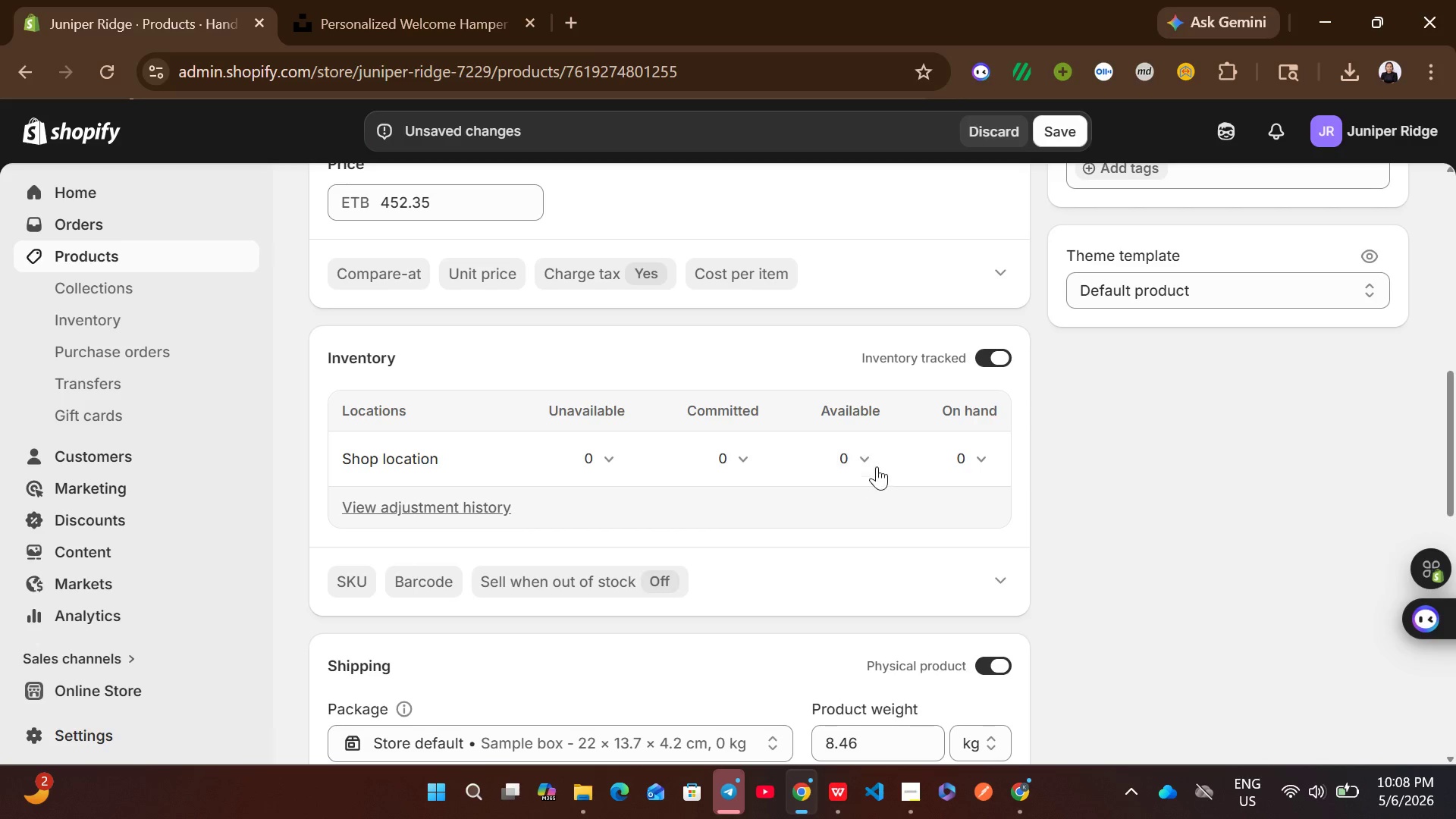 
left_click([848, 466])
 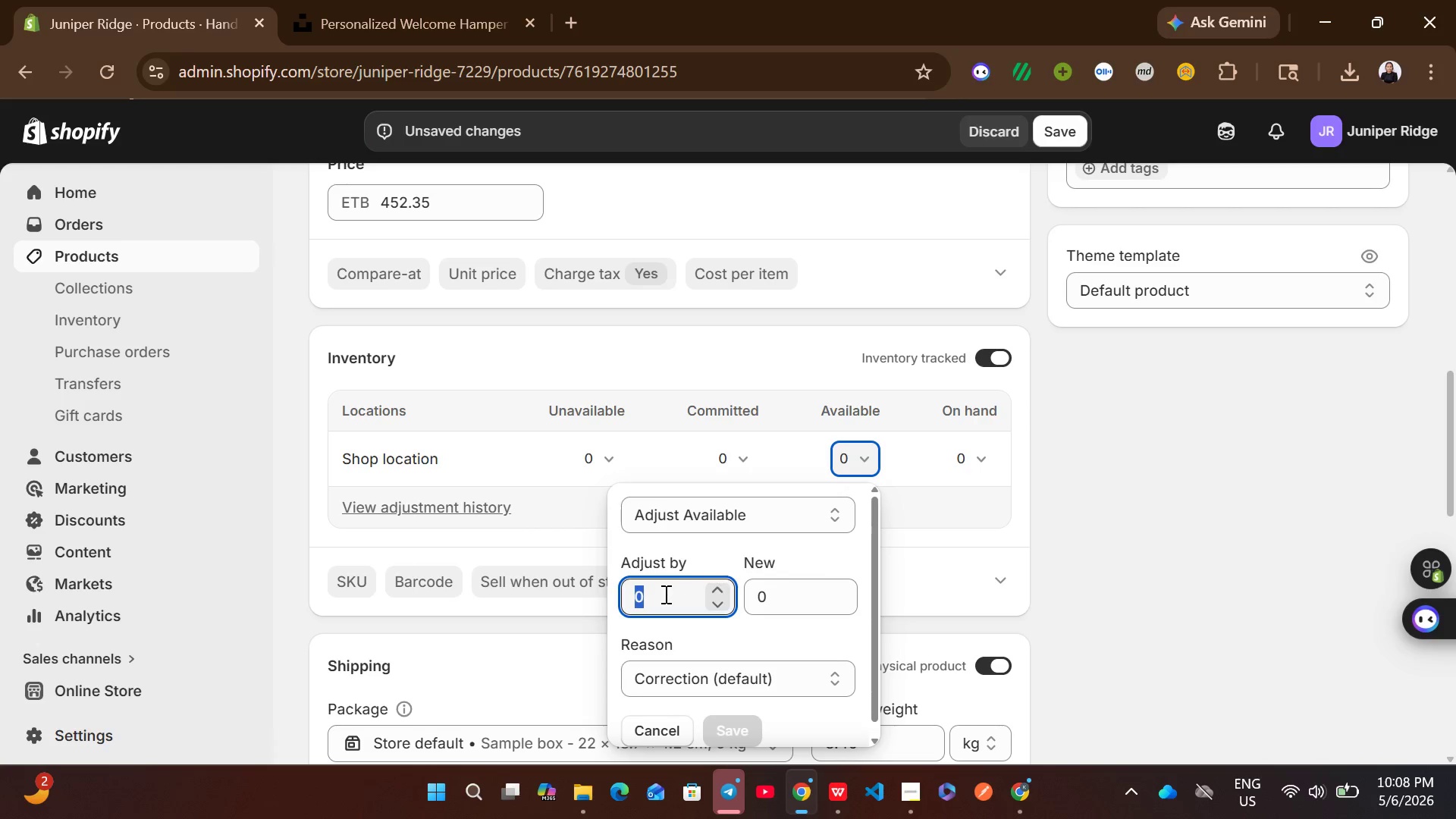 
type(21)
 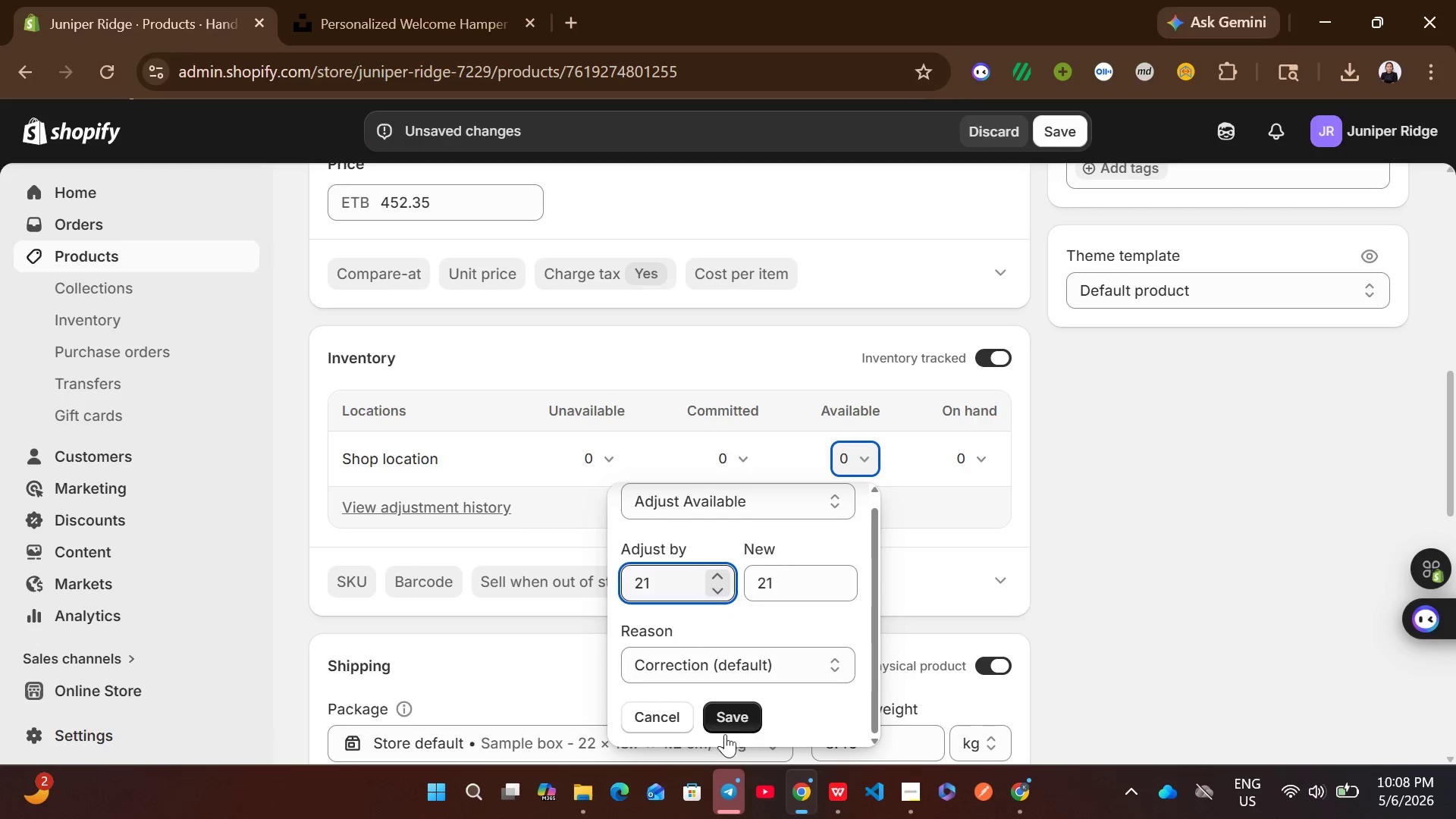 
left_click([734, 726])
 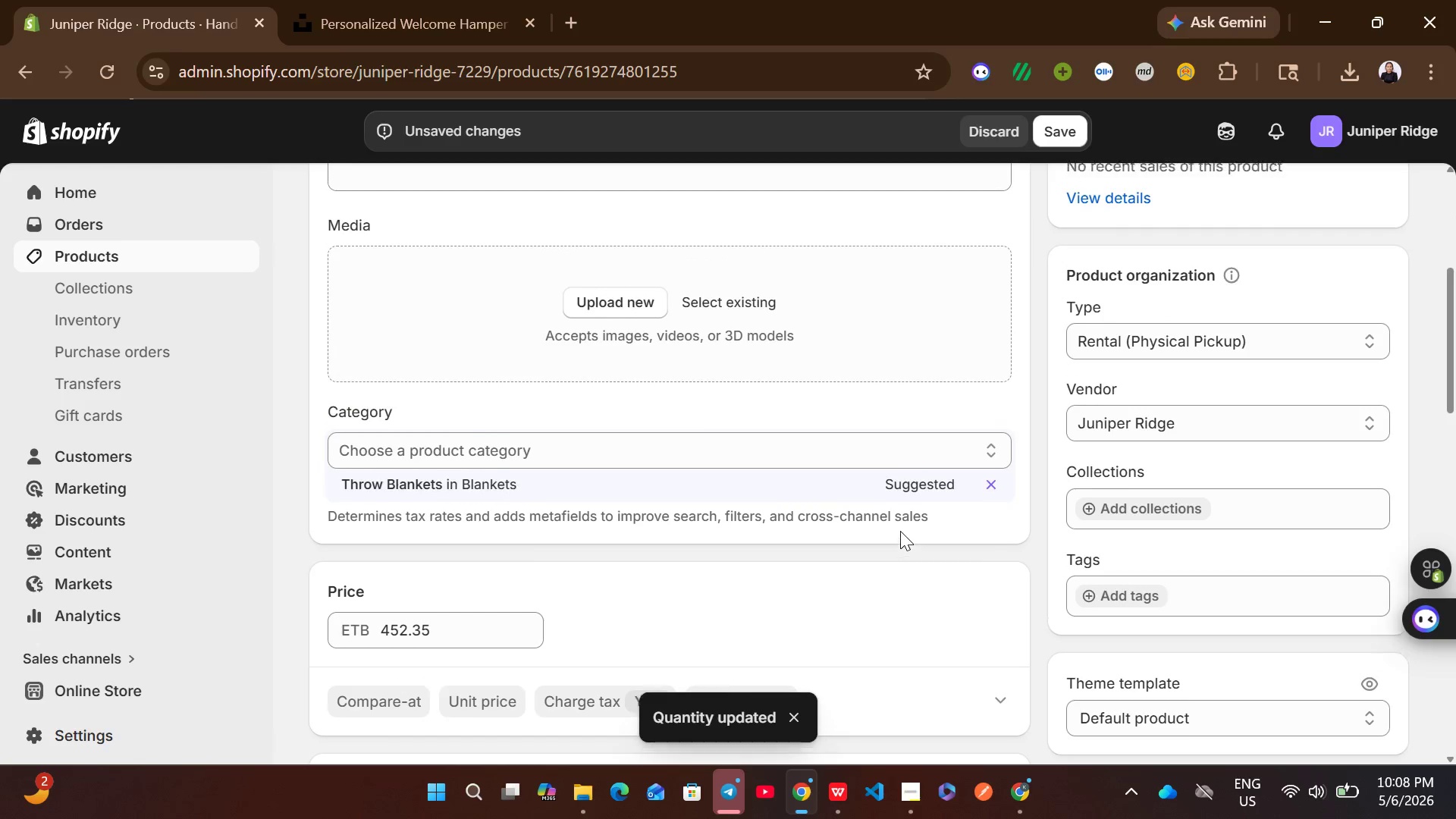 
left_click([590, 505])
 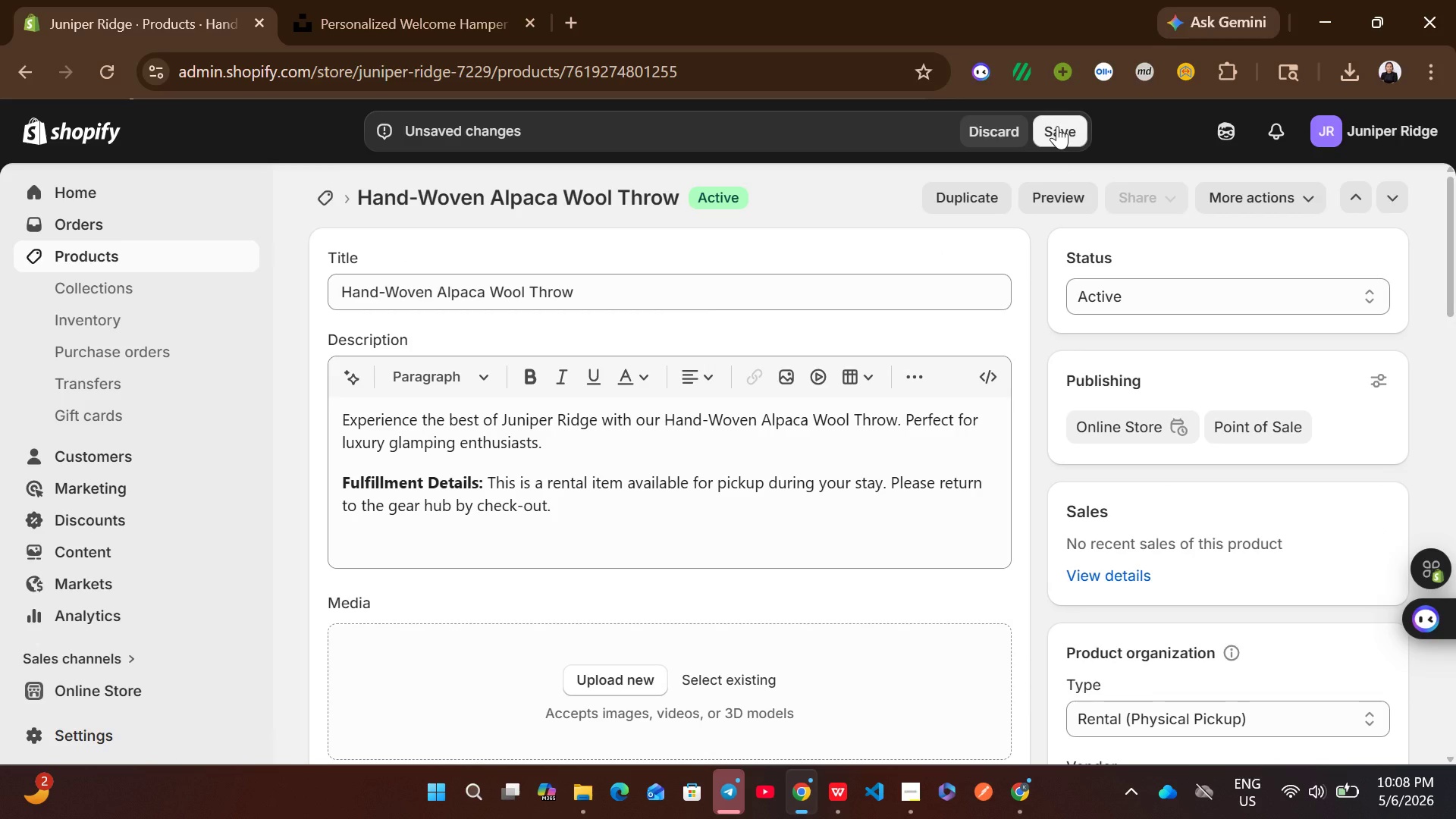 
wait(5.67)
 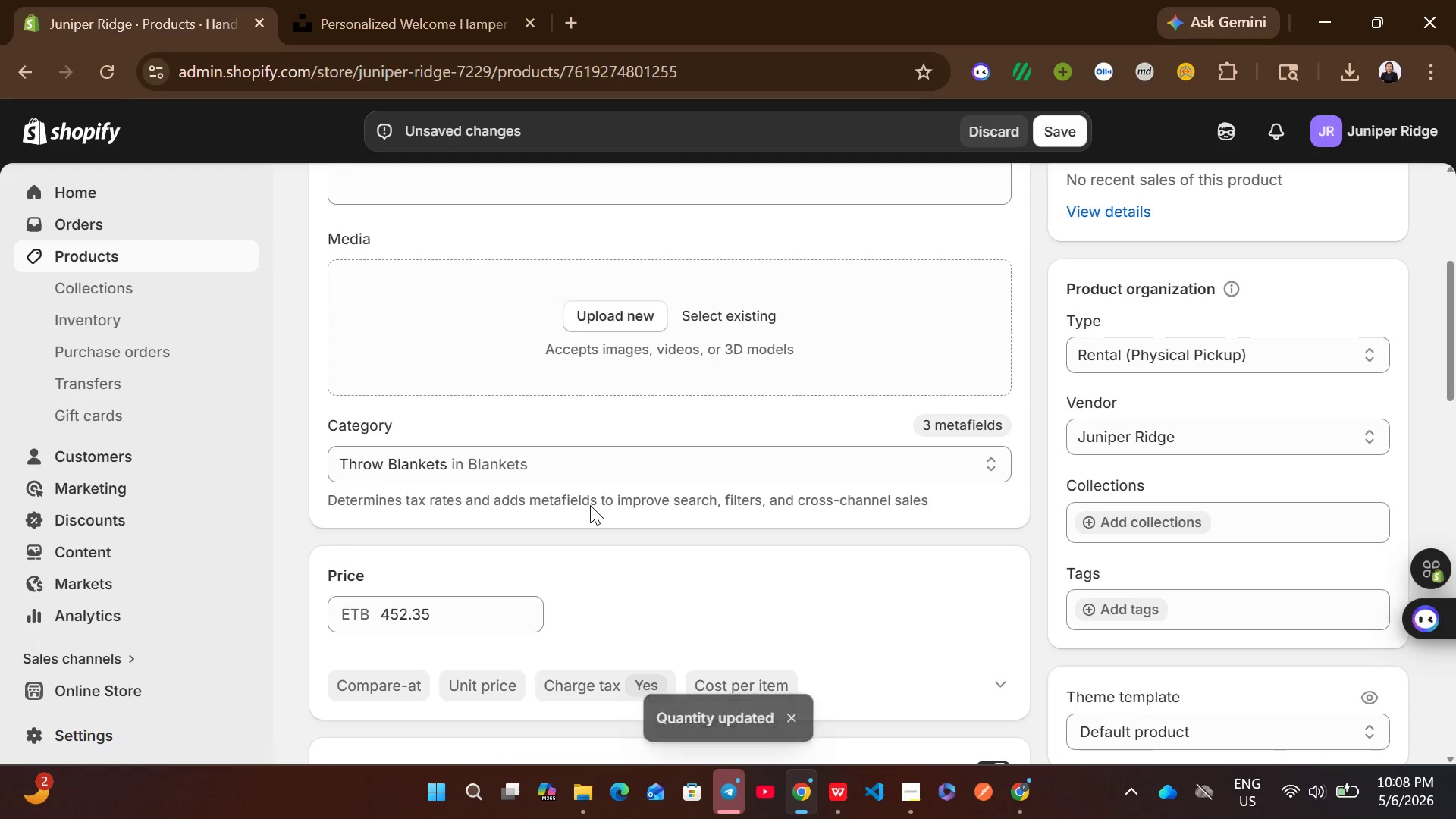 
left_click([1057, 126])
 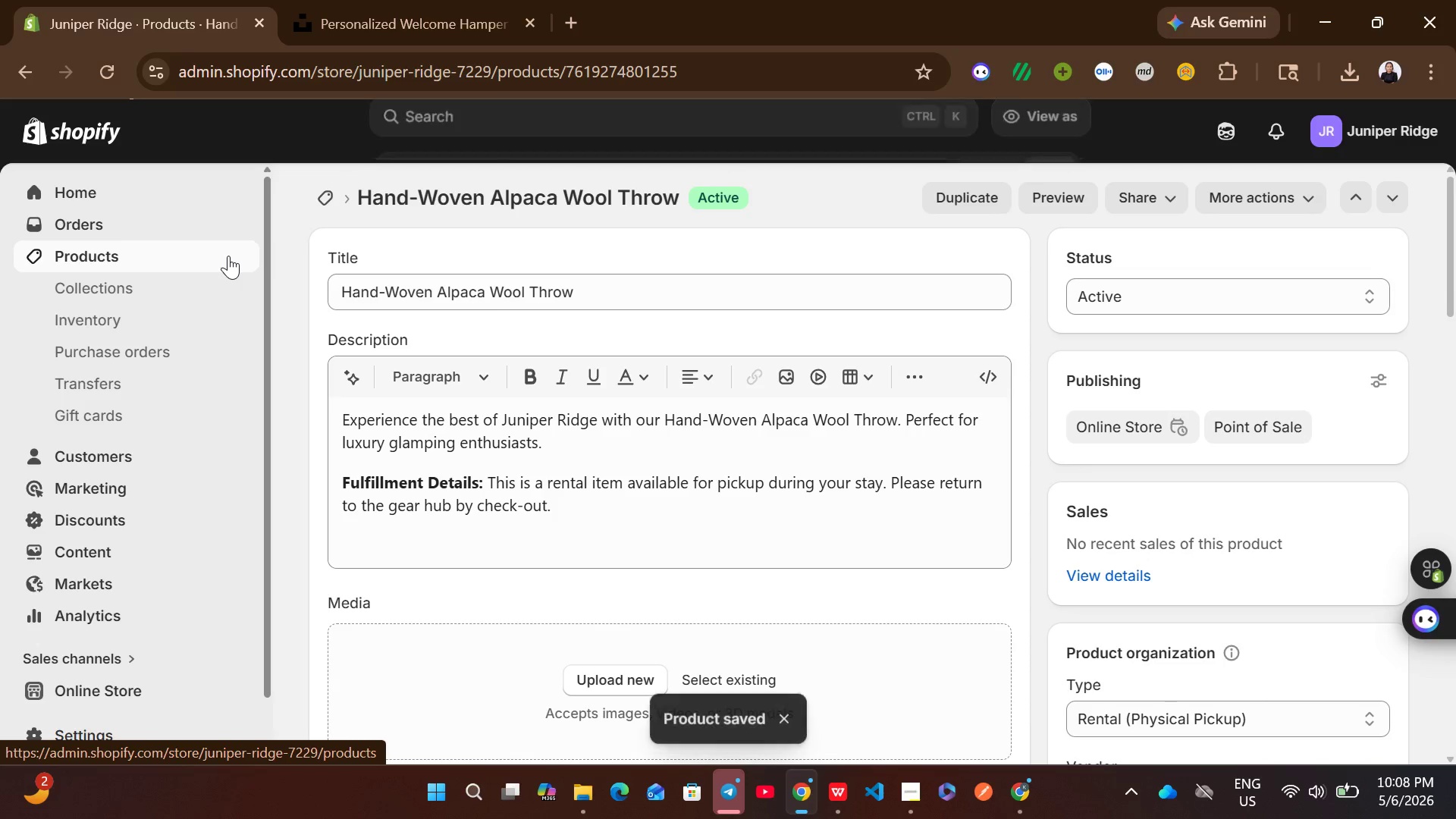 
wait(5.53)
 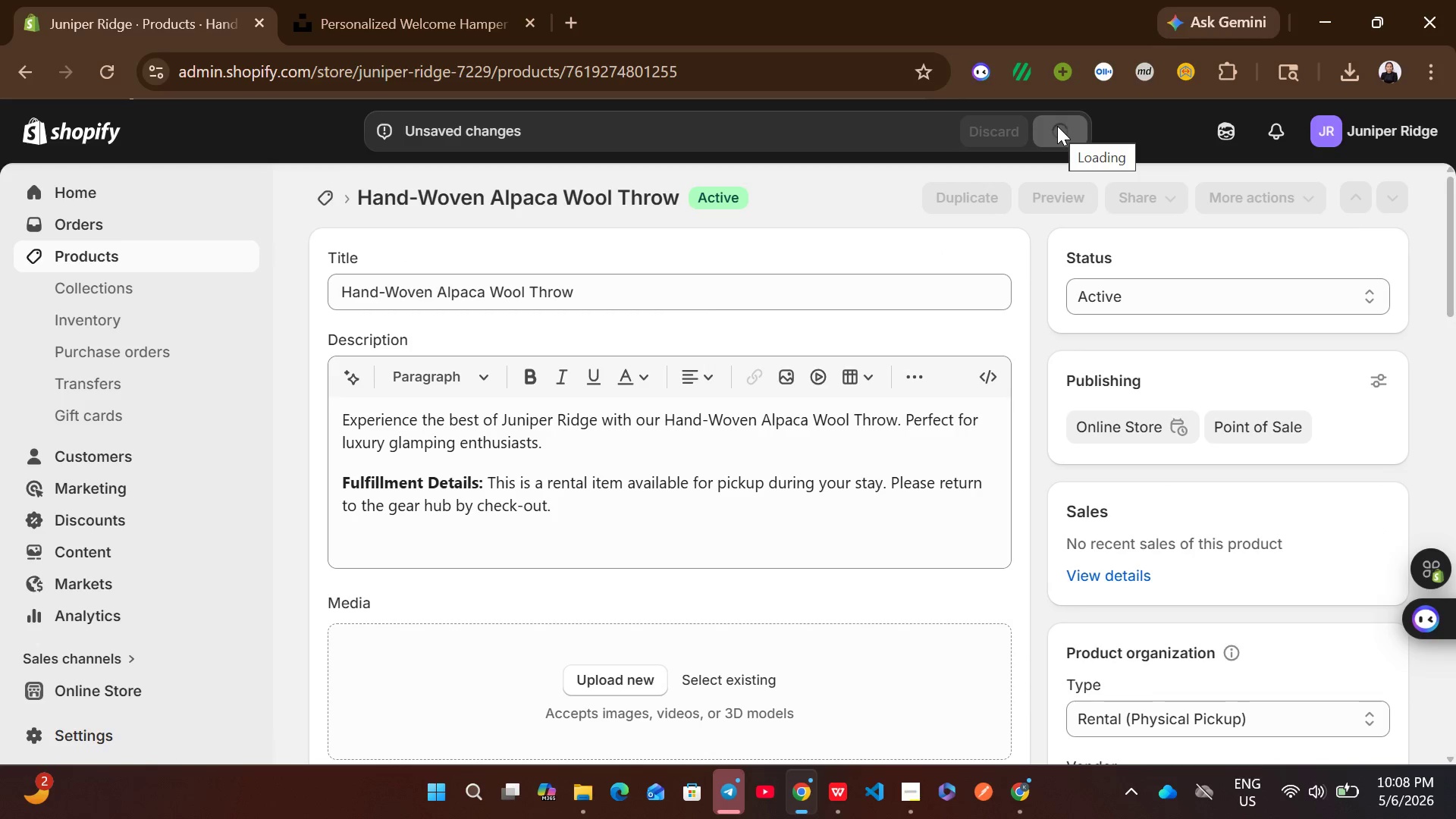 
left_click([235, 256])
 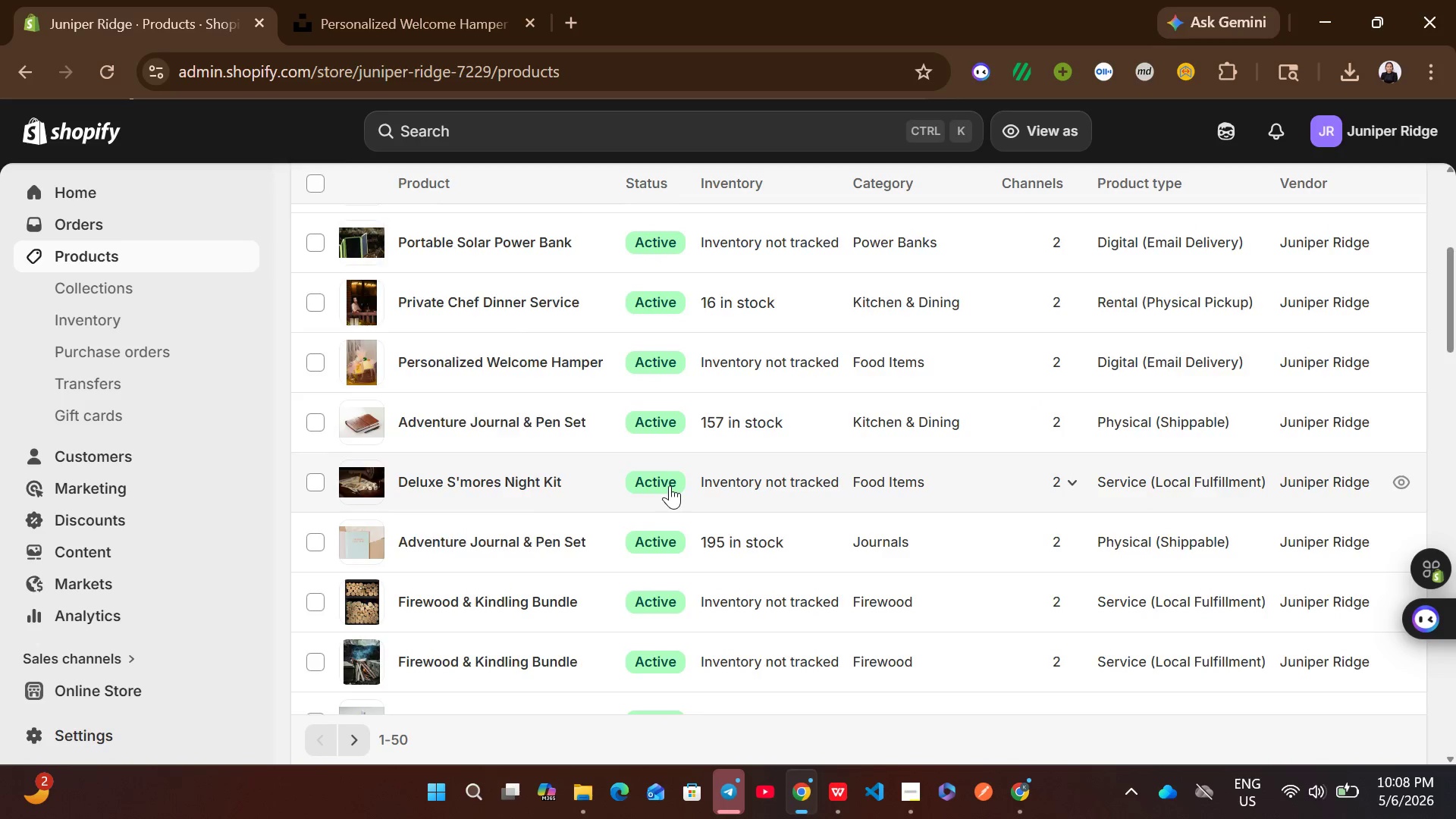 
wait(7.48)
 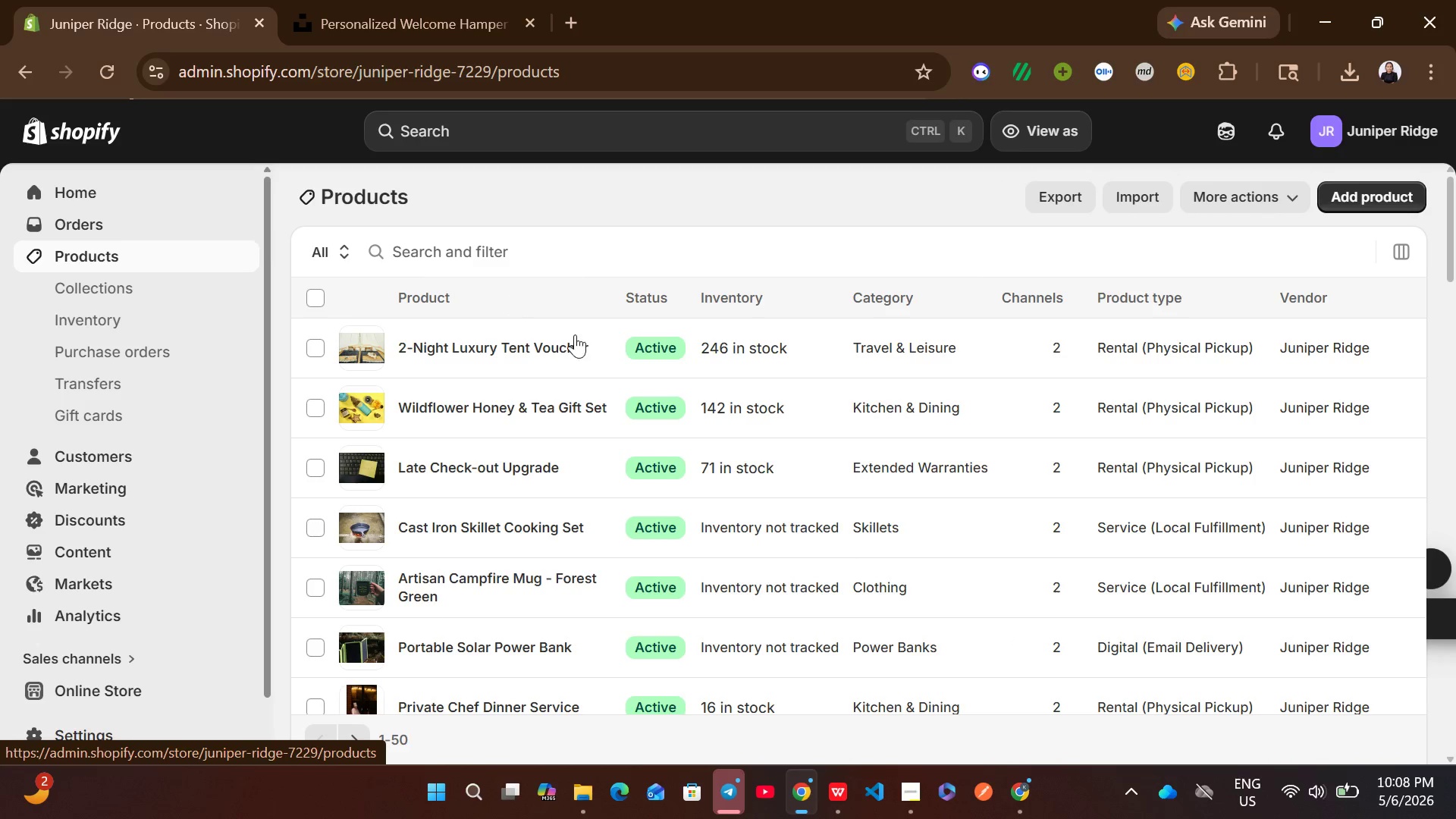 
left_click([355, 740])
 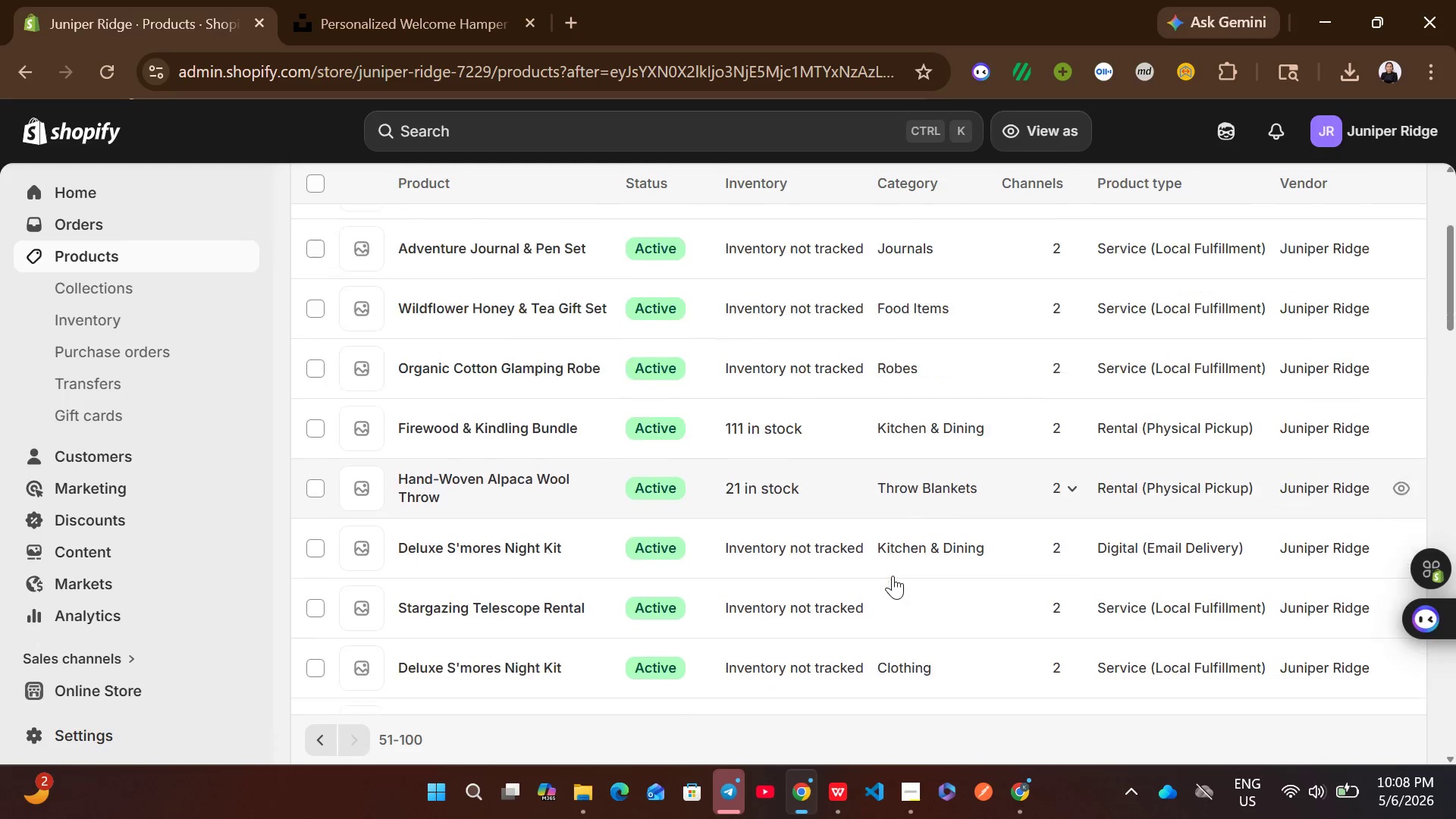 
left_click([908, 526])
 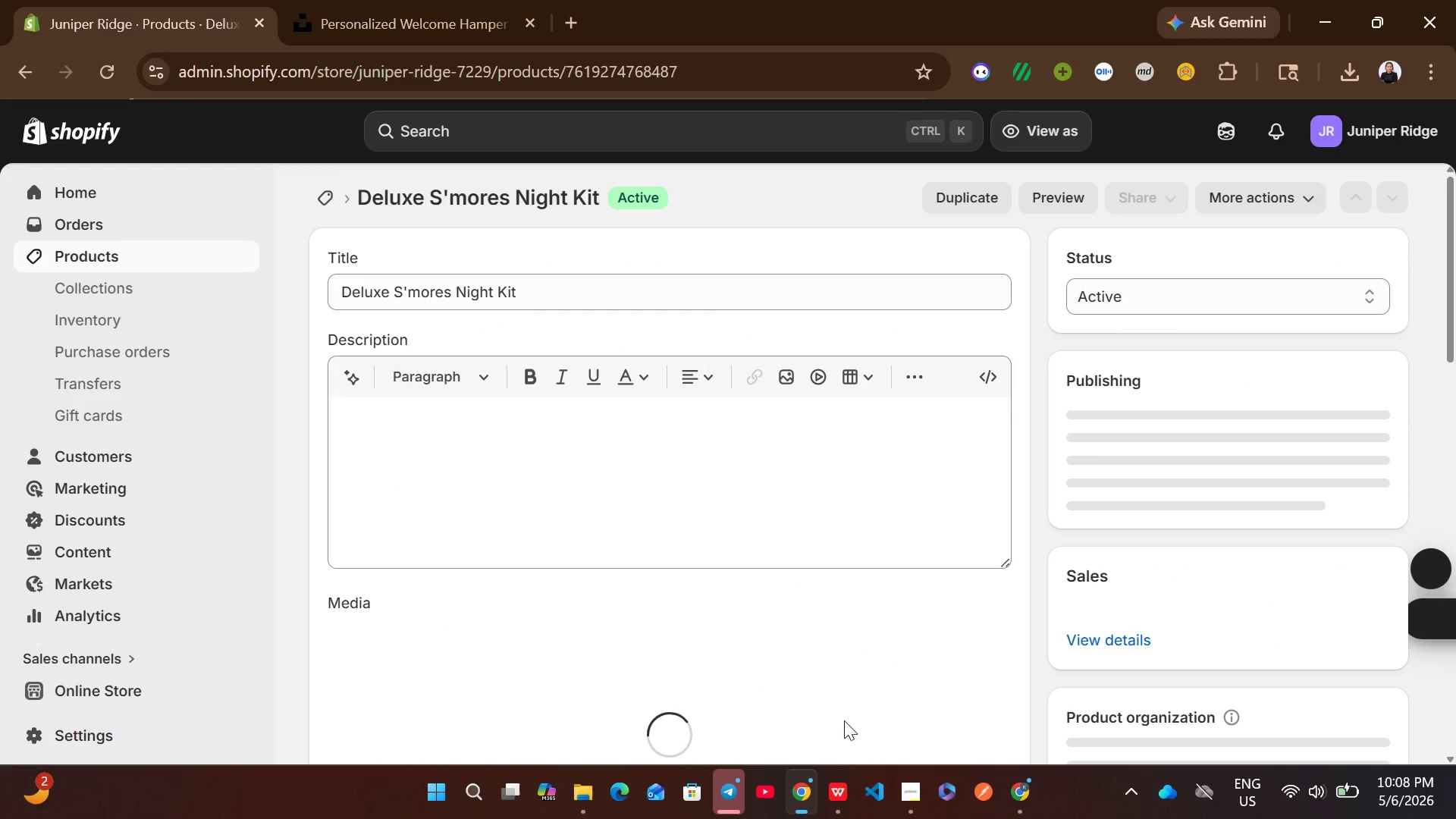 
left_click([825, 791])
 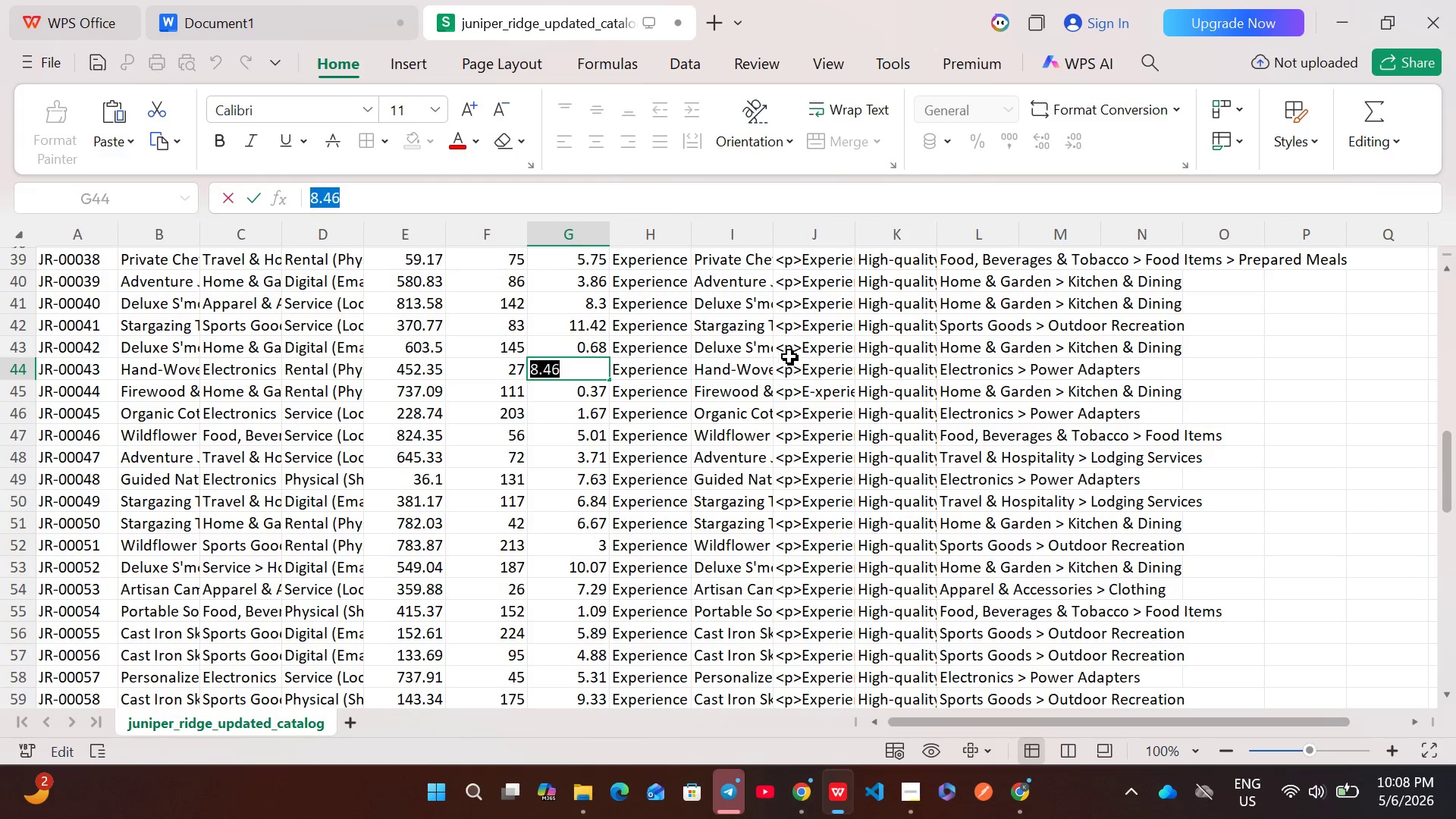 
double_click([818, 349])
 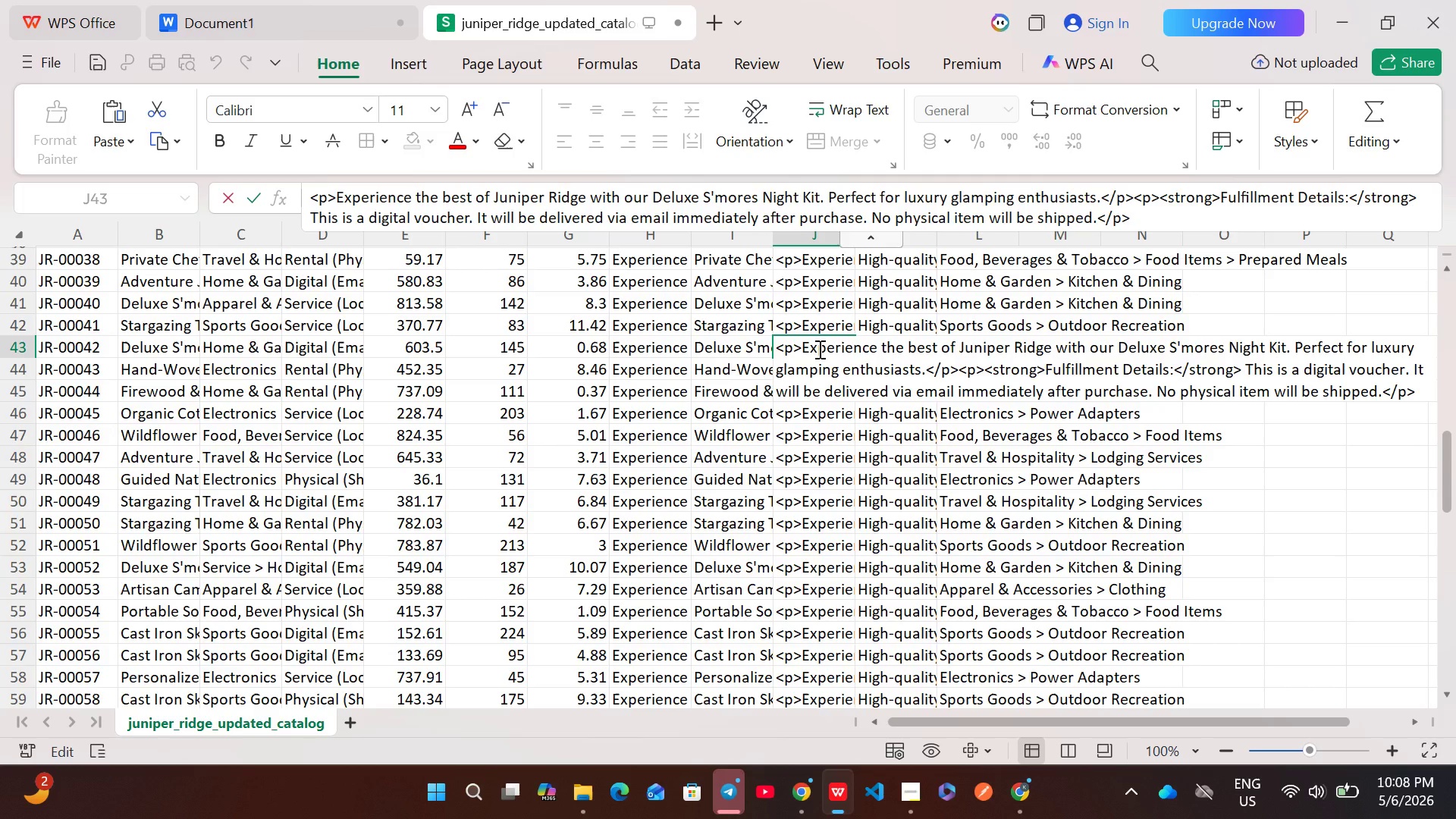 
key(Control+A)
 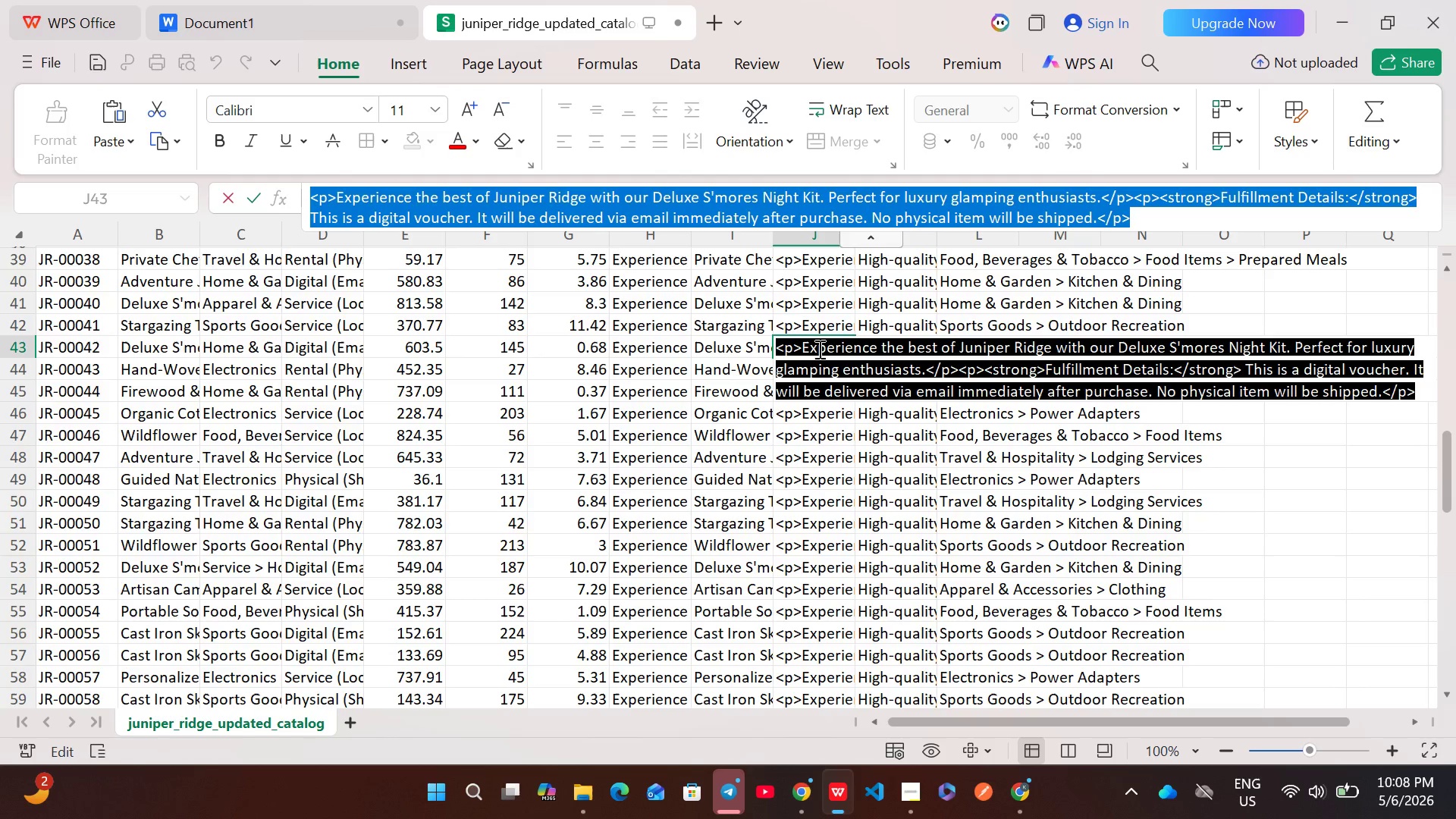 
key(Control+C)
 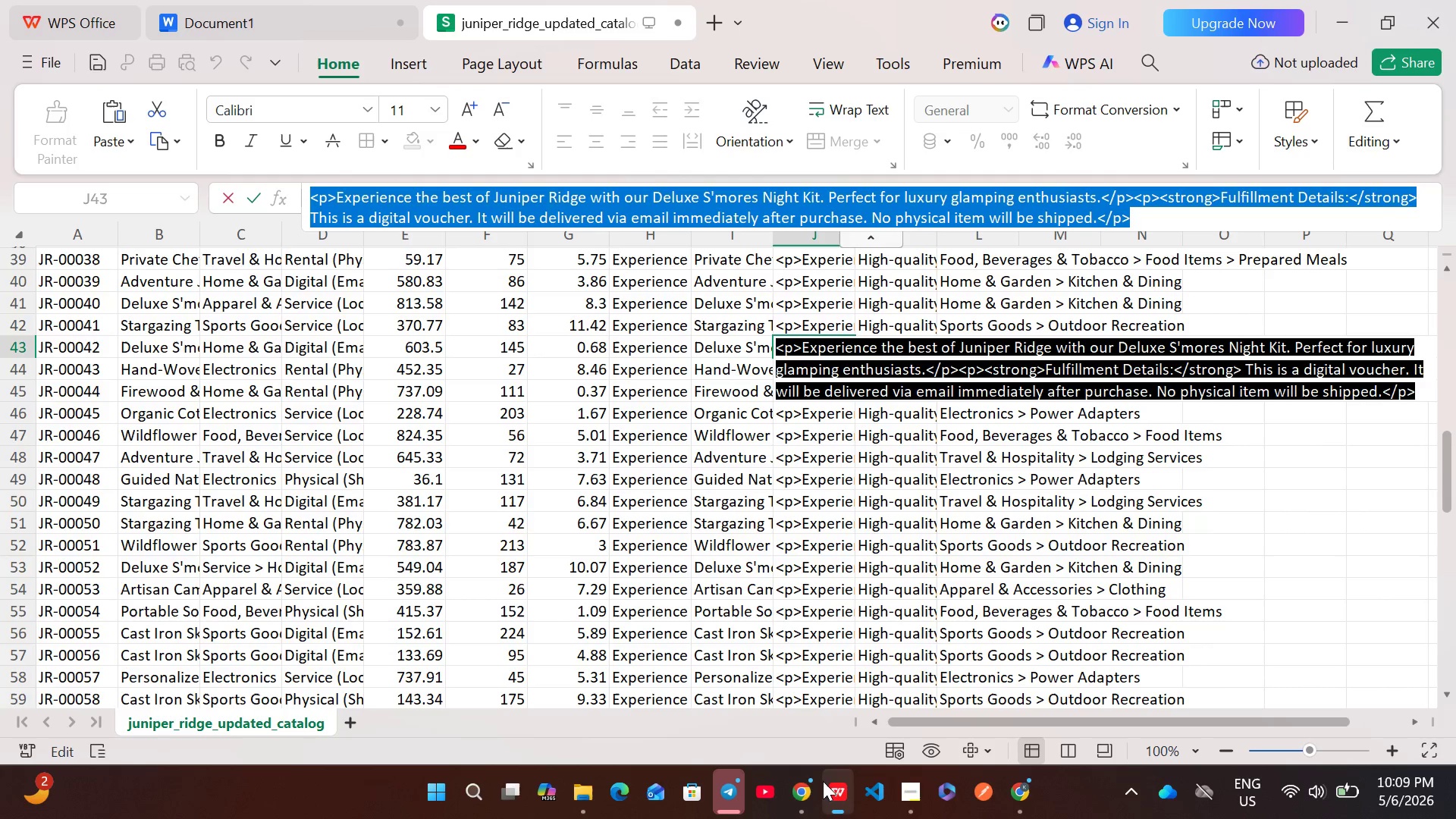 
left_click([816, 787])
 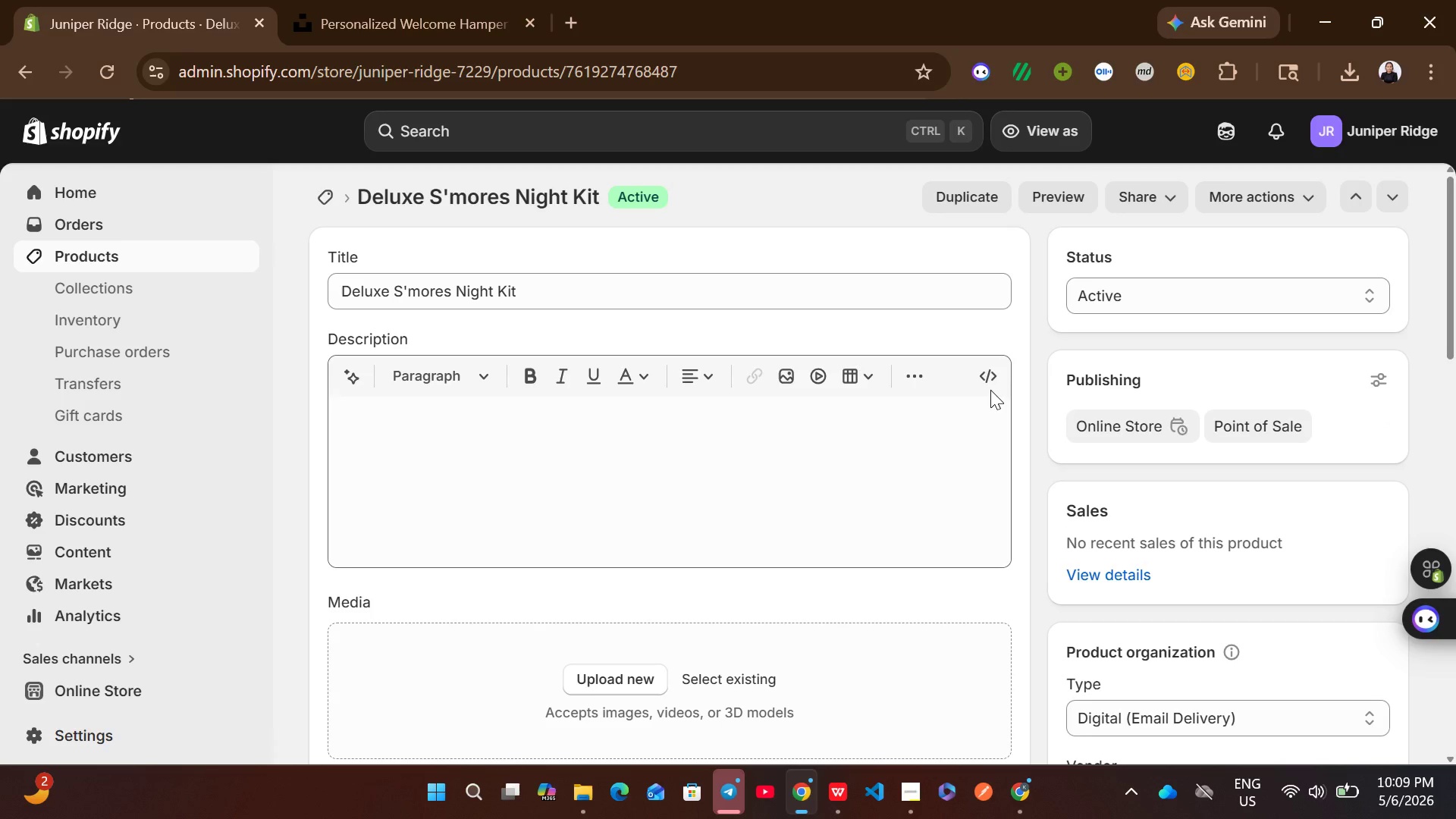 
left_click([987, 384])
 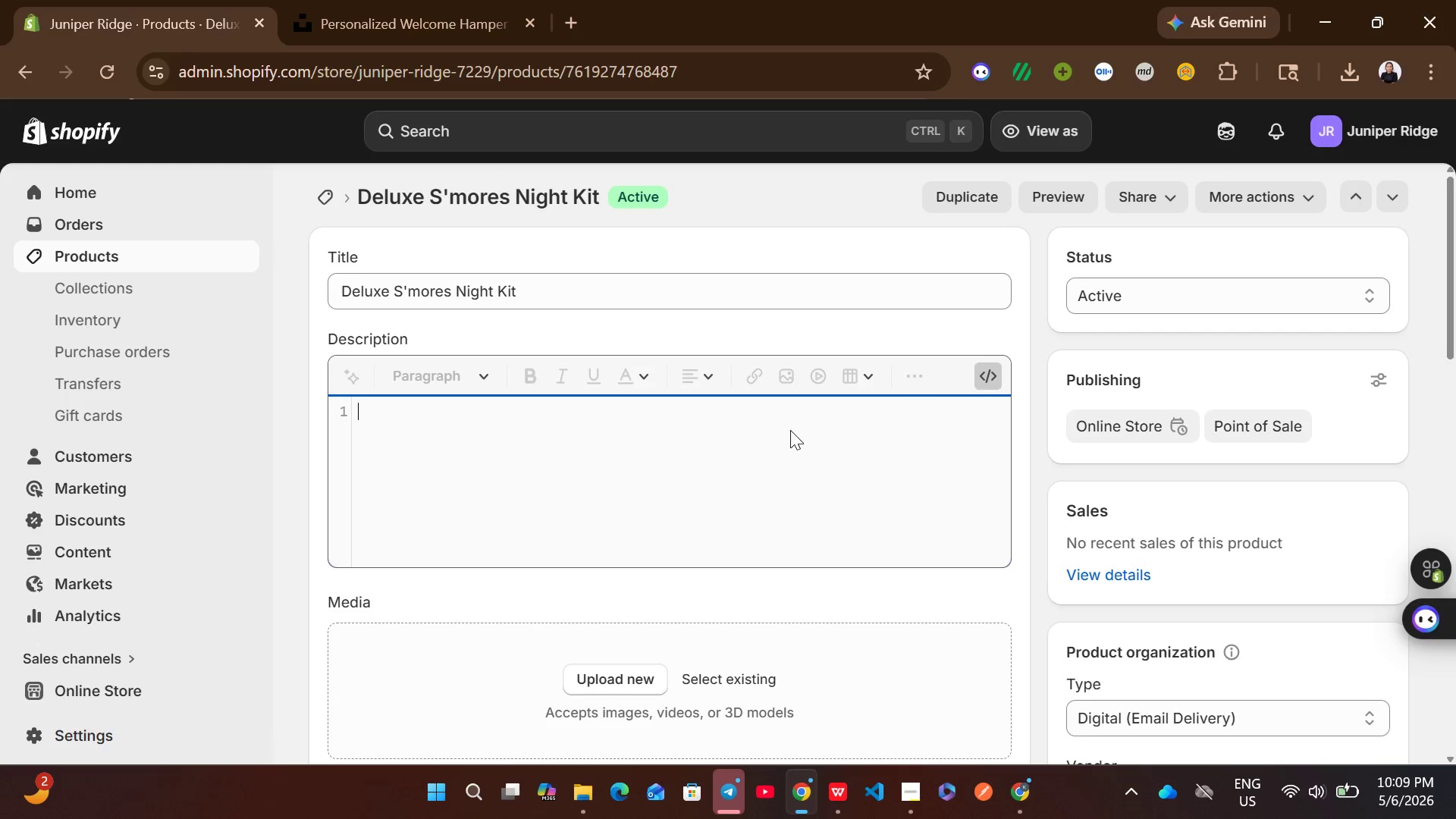 
left_click([790, 430])
 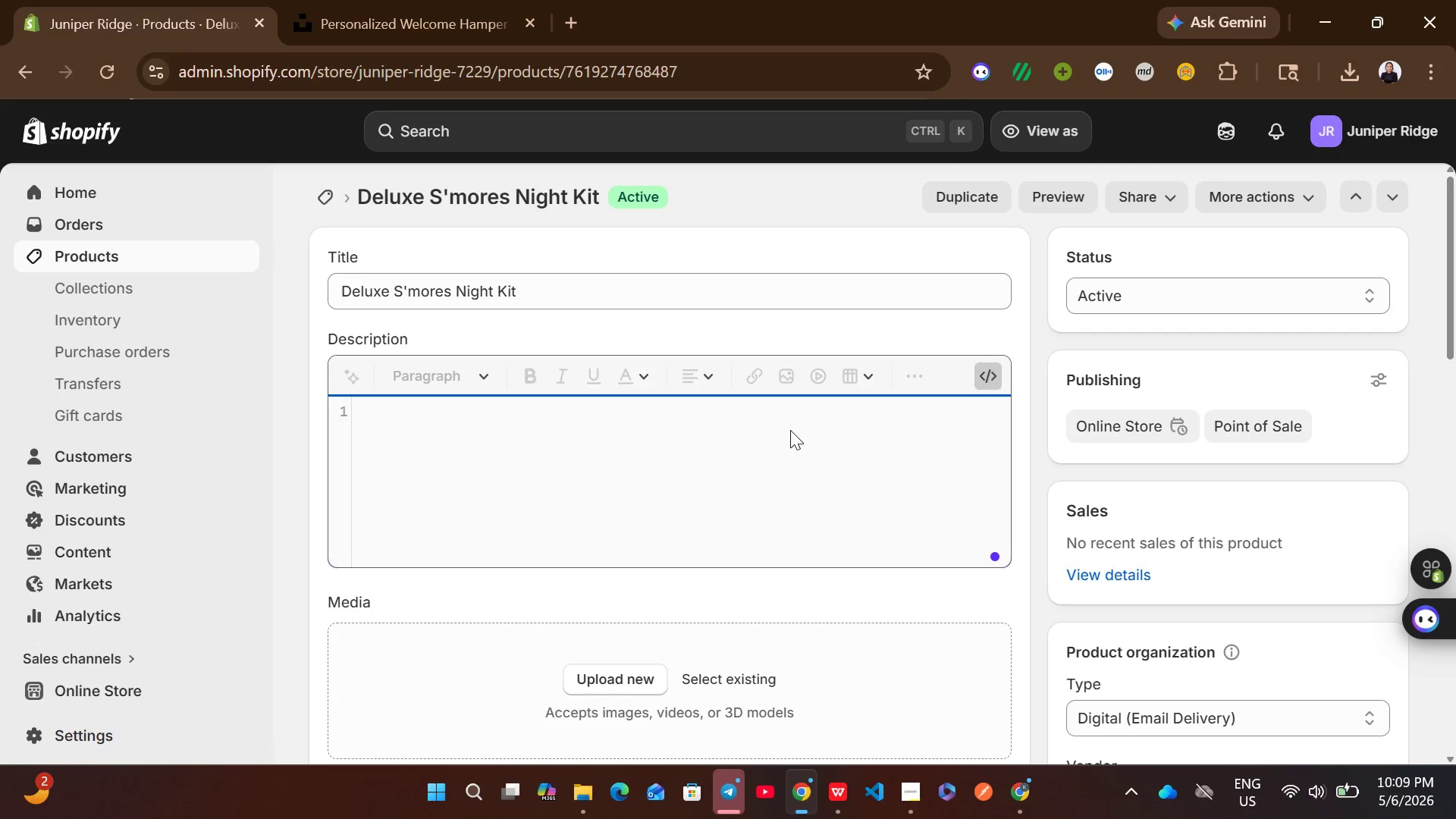 
key(Control+V)
 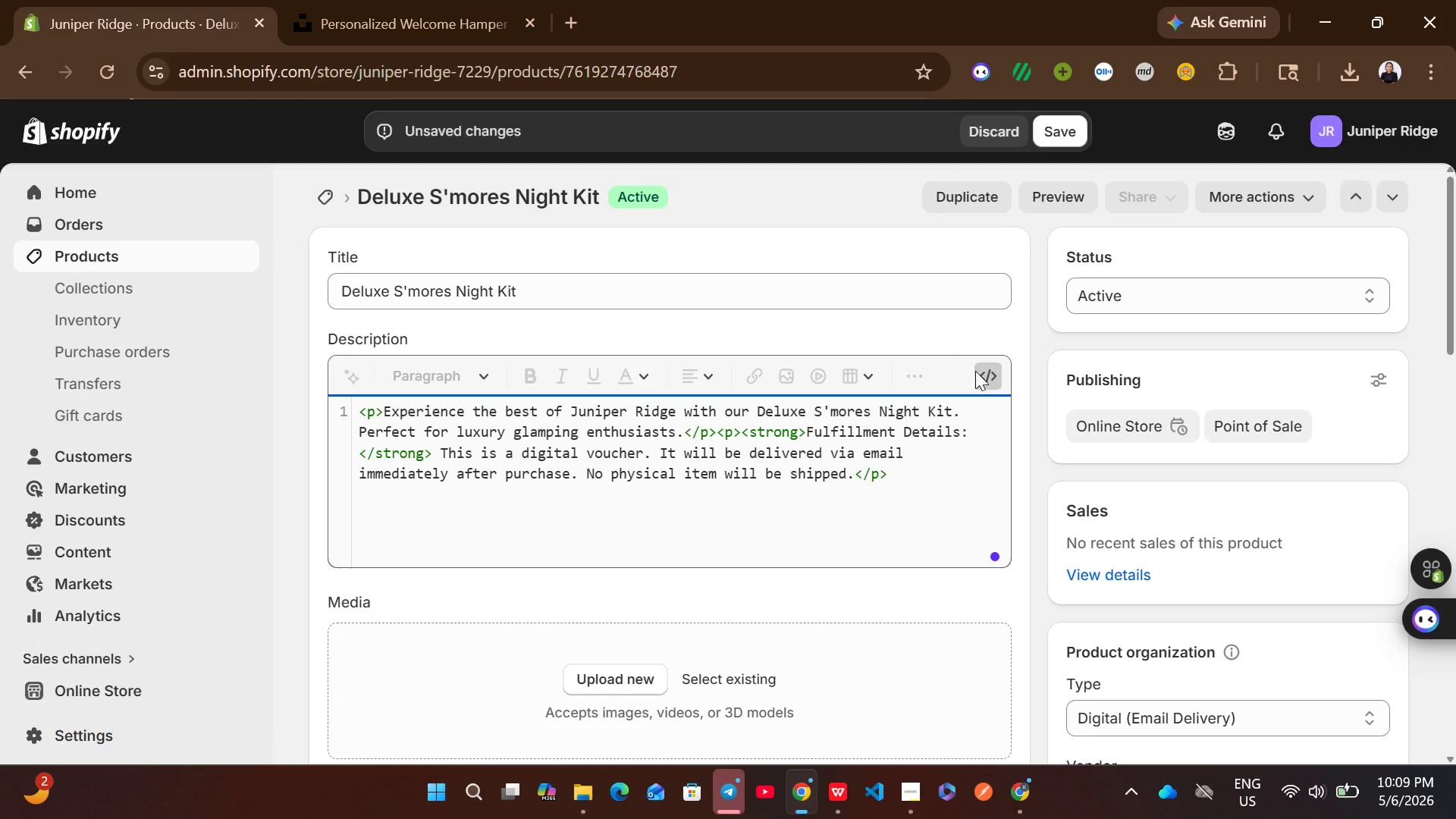 
left_click([988, 371])
 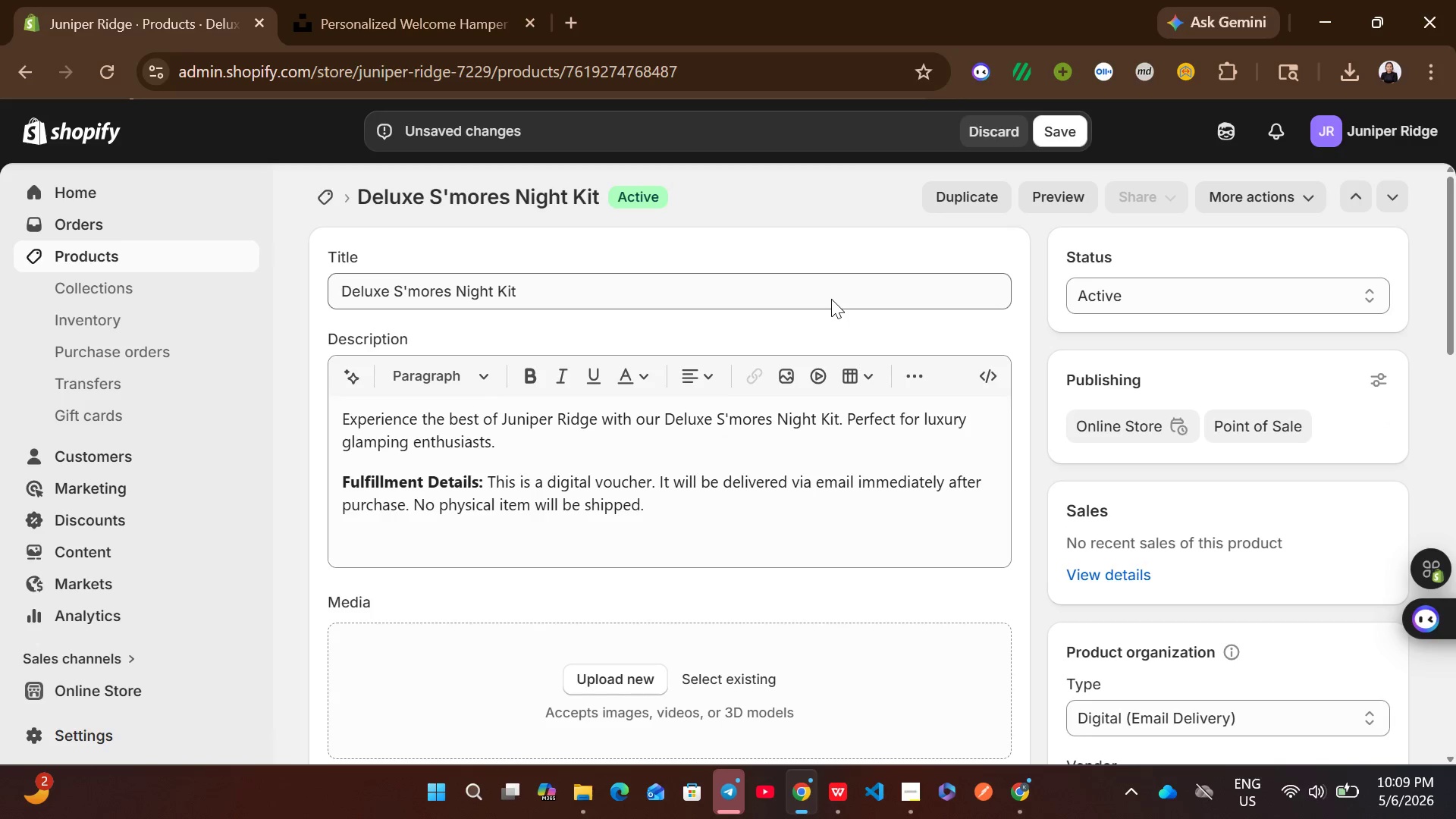 
left_click([831, 299])
 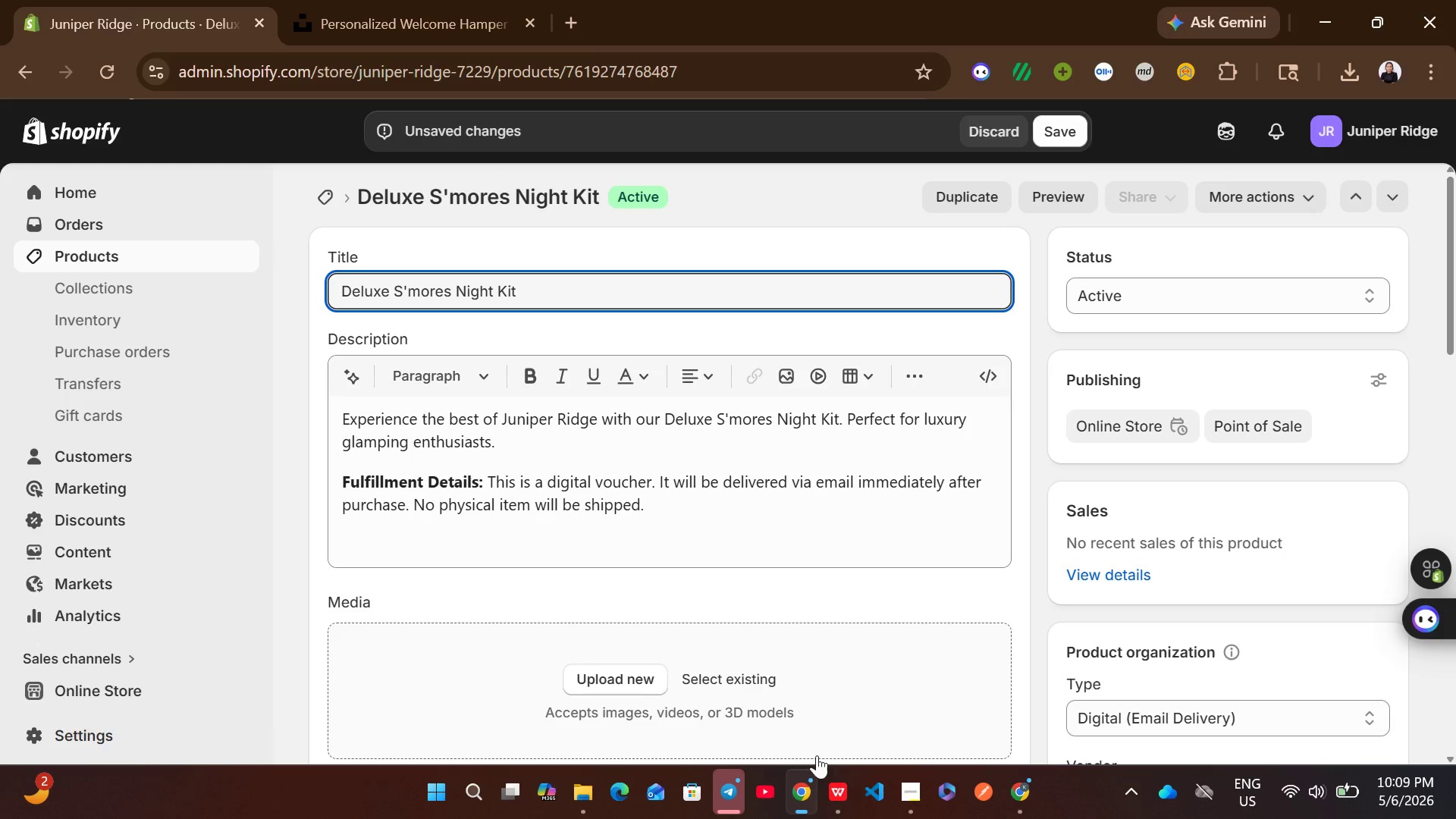 
left_click([828, 790])
 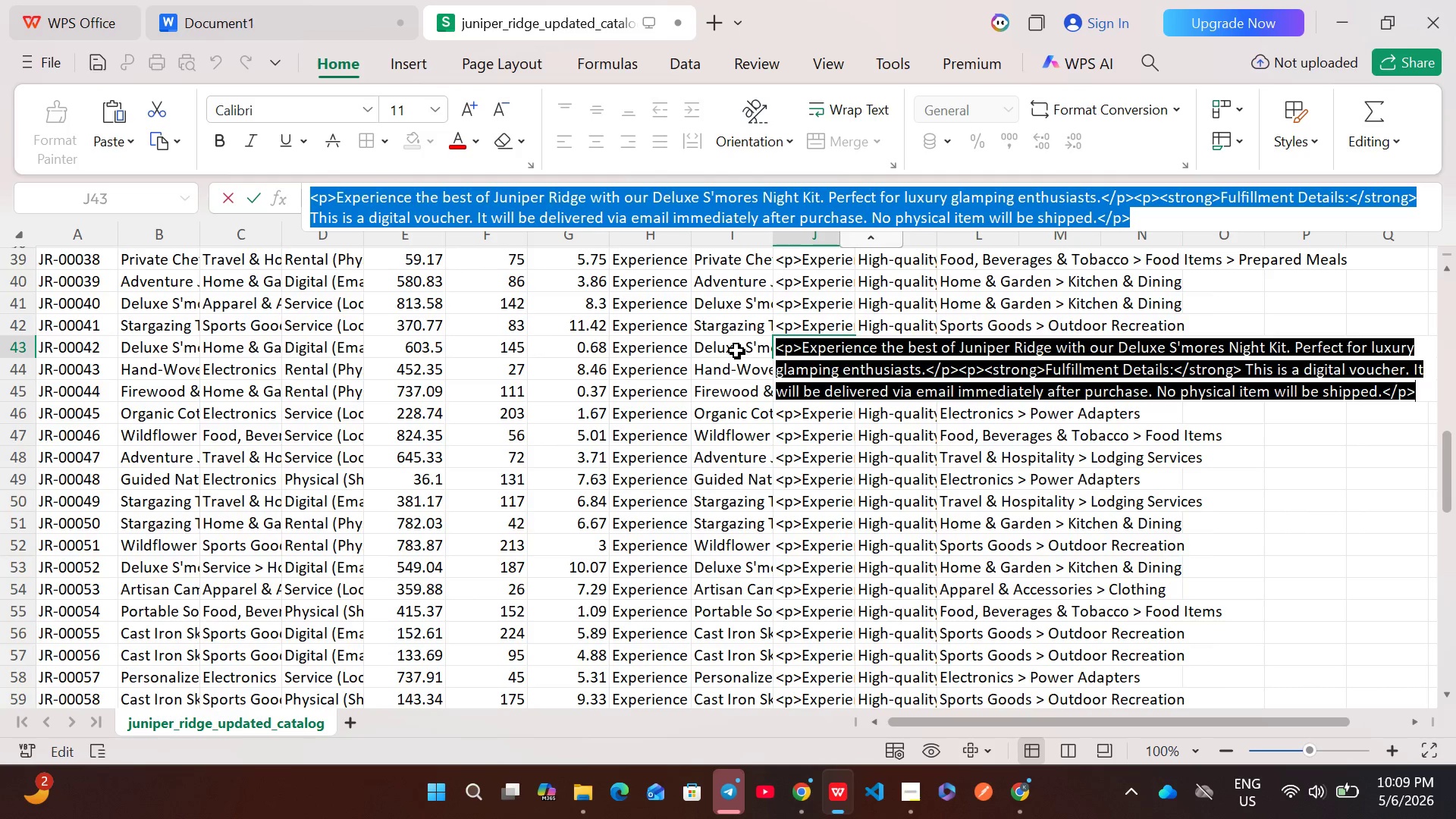 
double_click([736, 350])
 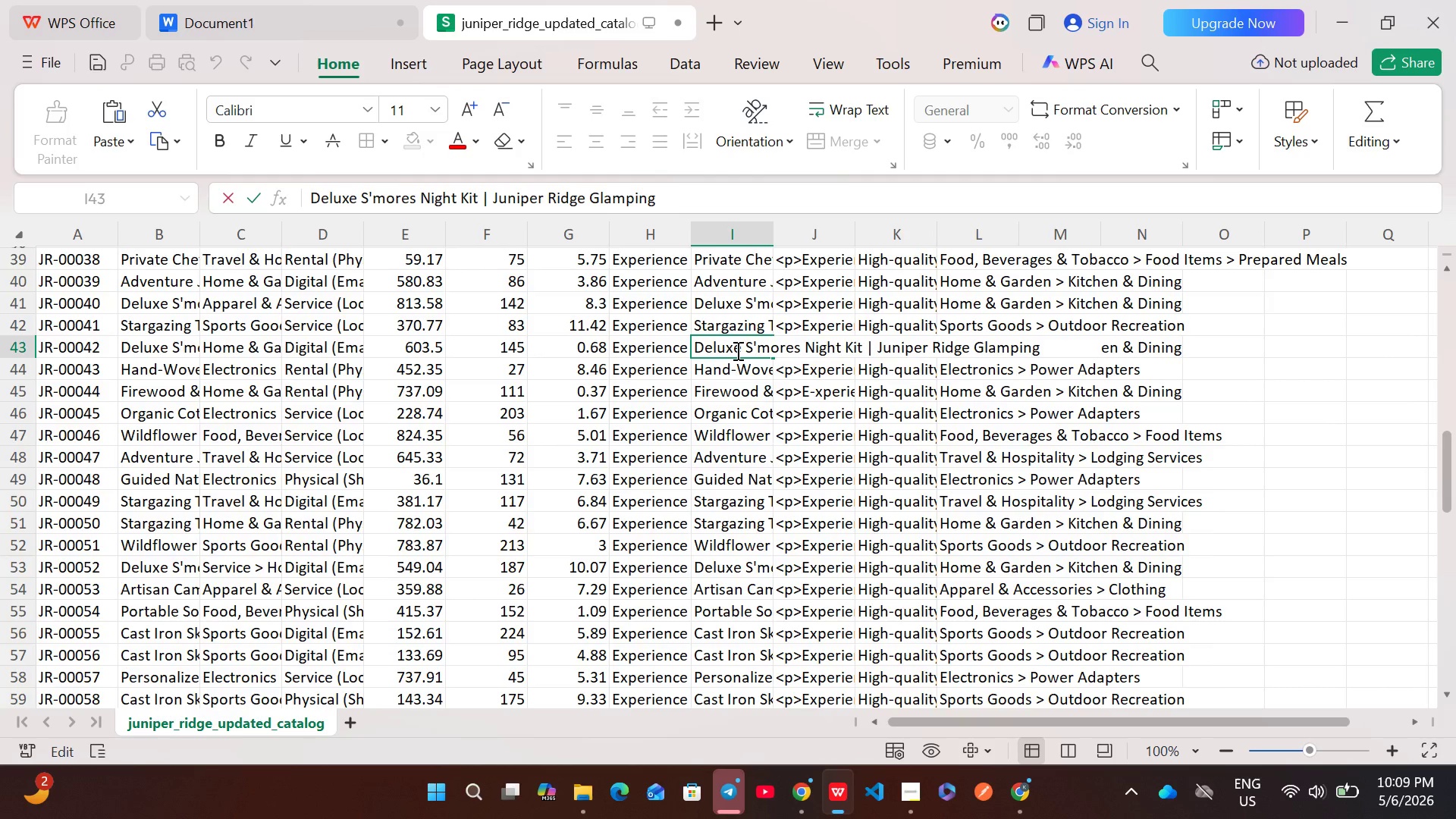 
key(Control+A)
 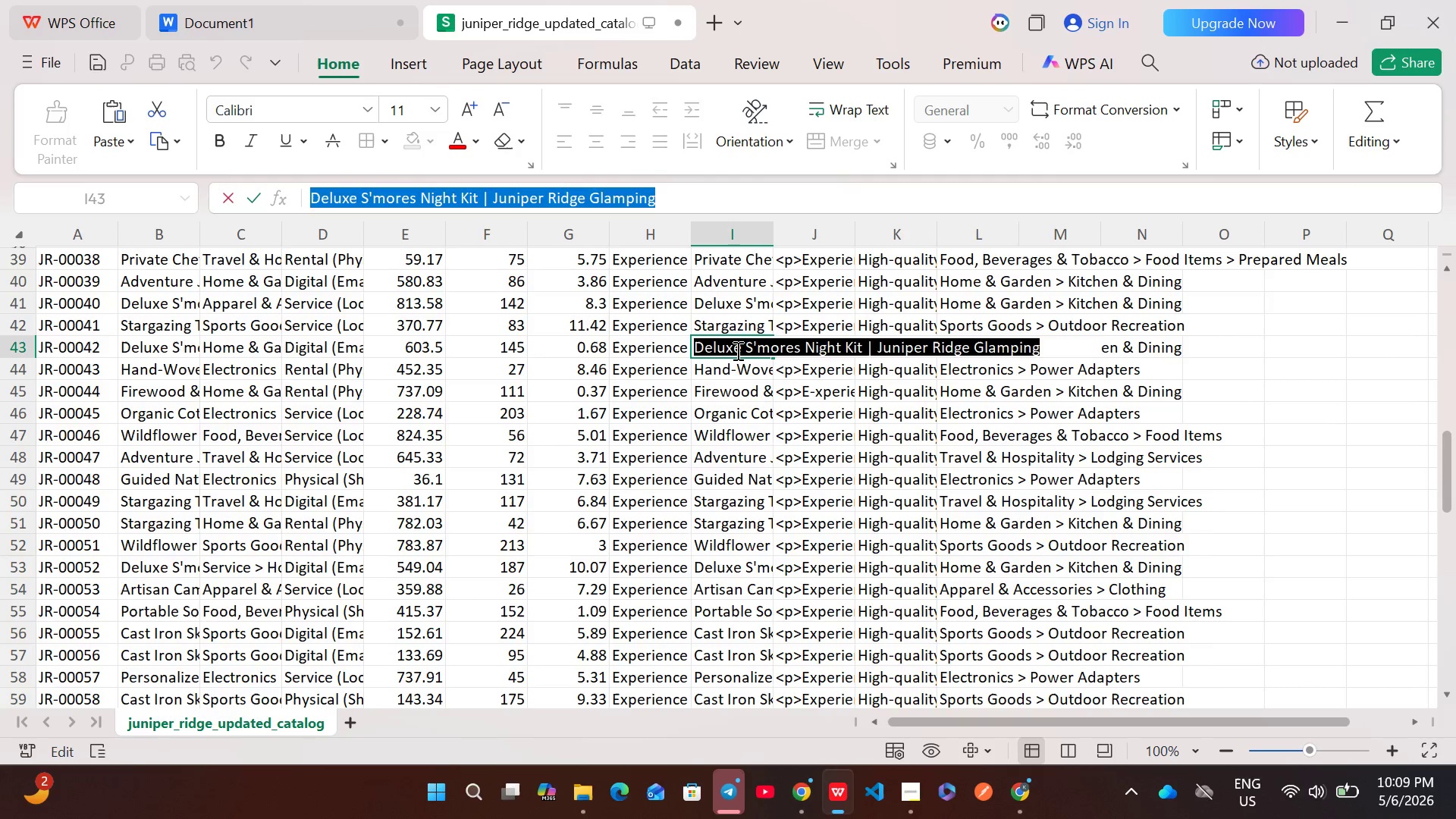 
key(Control+C)
 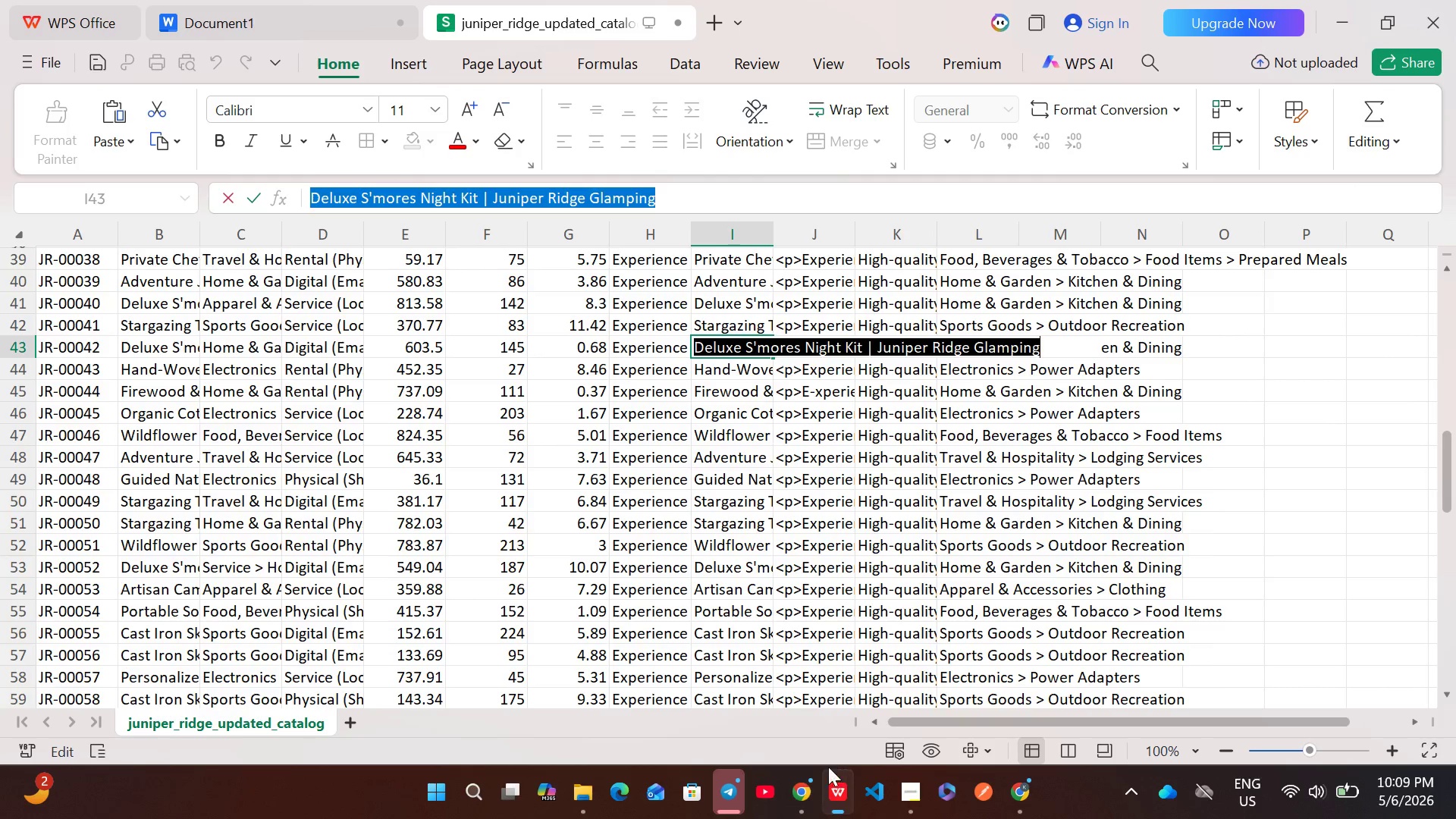 
left_click([811, 782])
 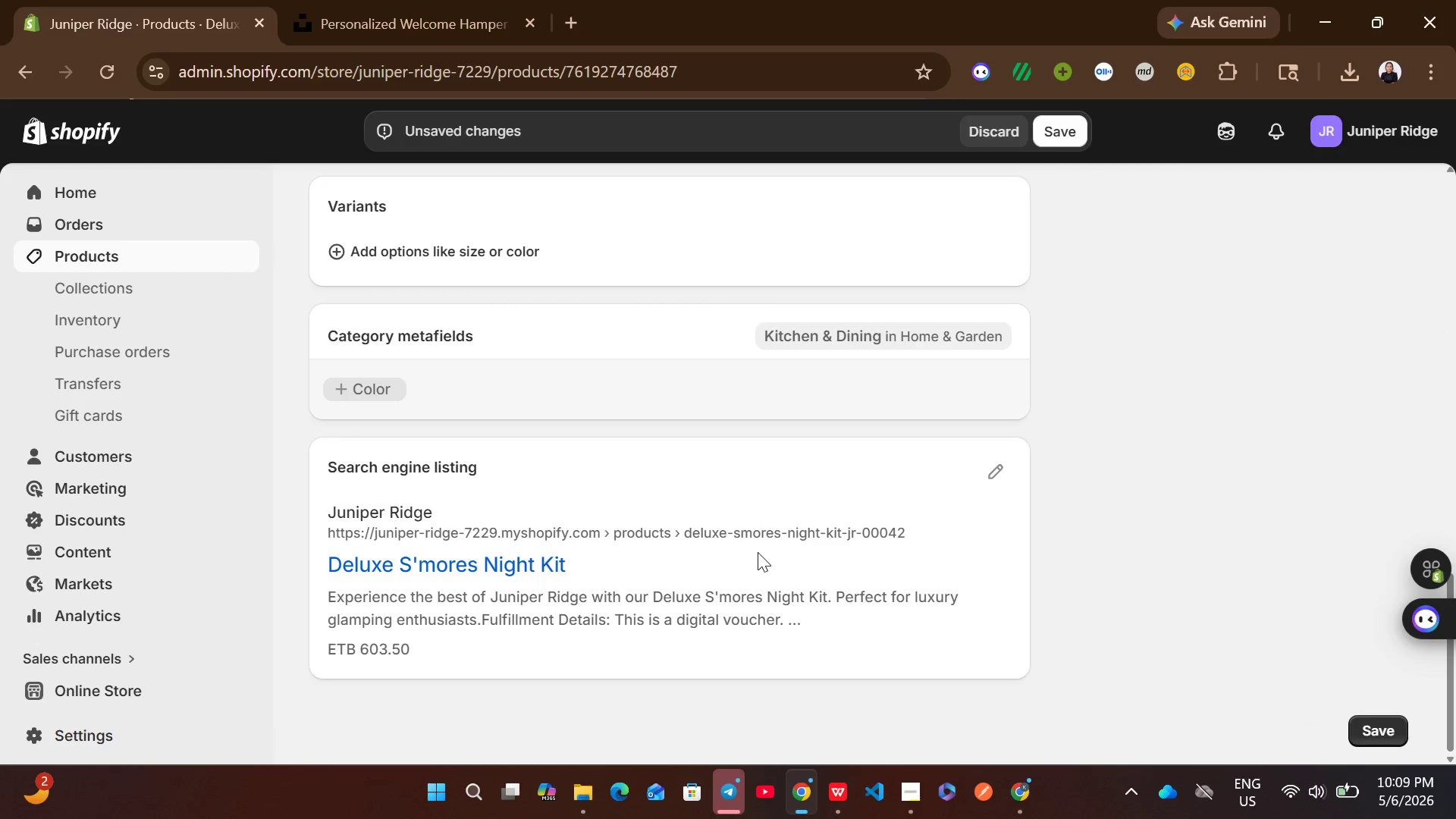 
left_click([983, 460])
 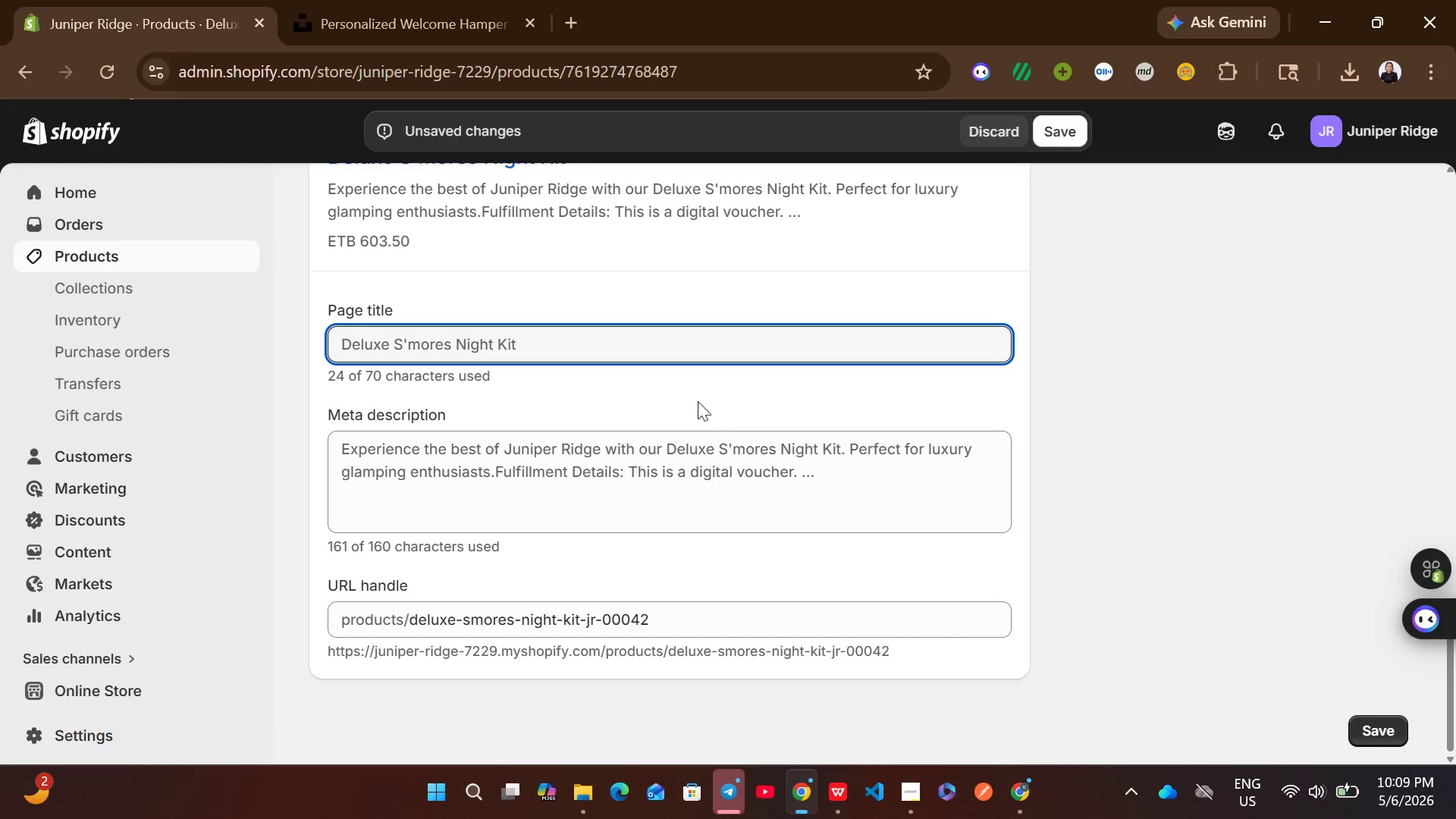 
left_click([650, 339])
 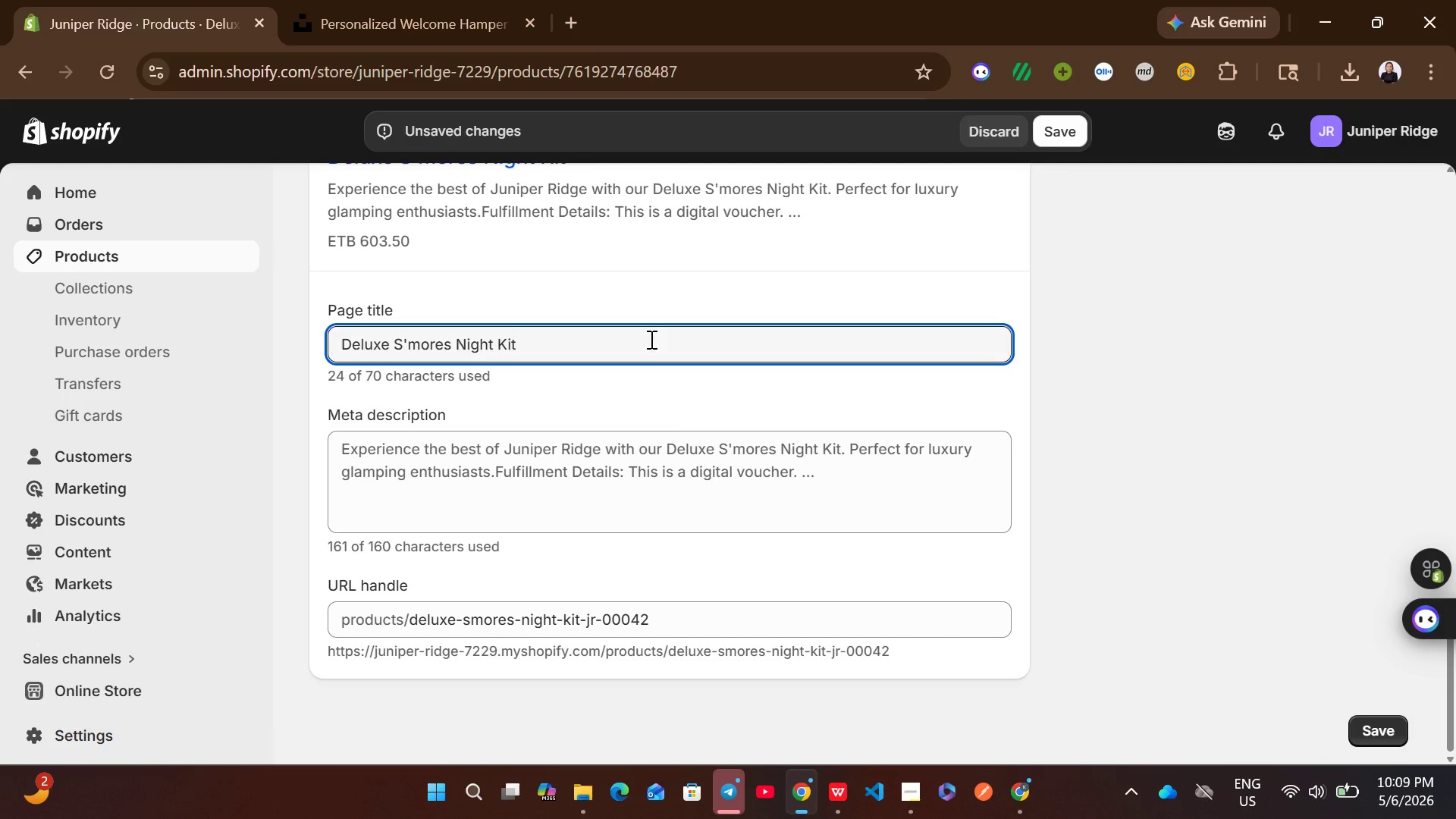 
key(Control+A)
 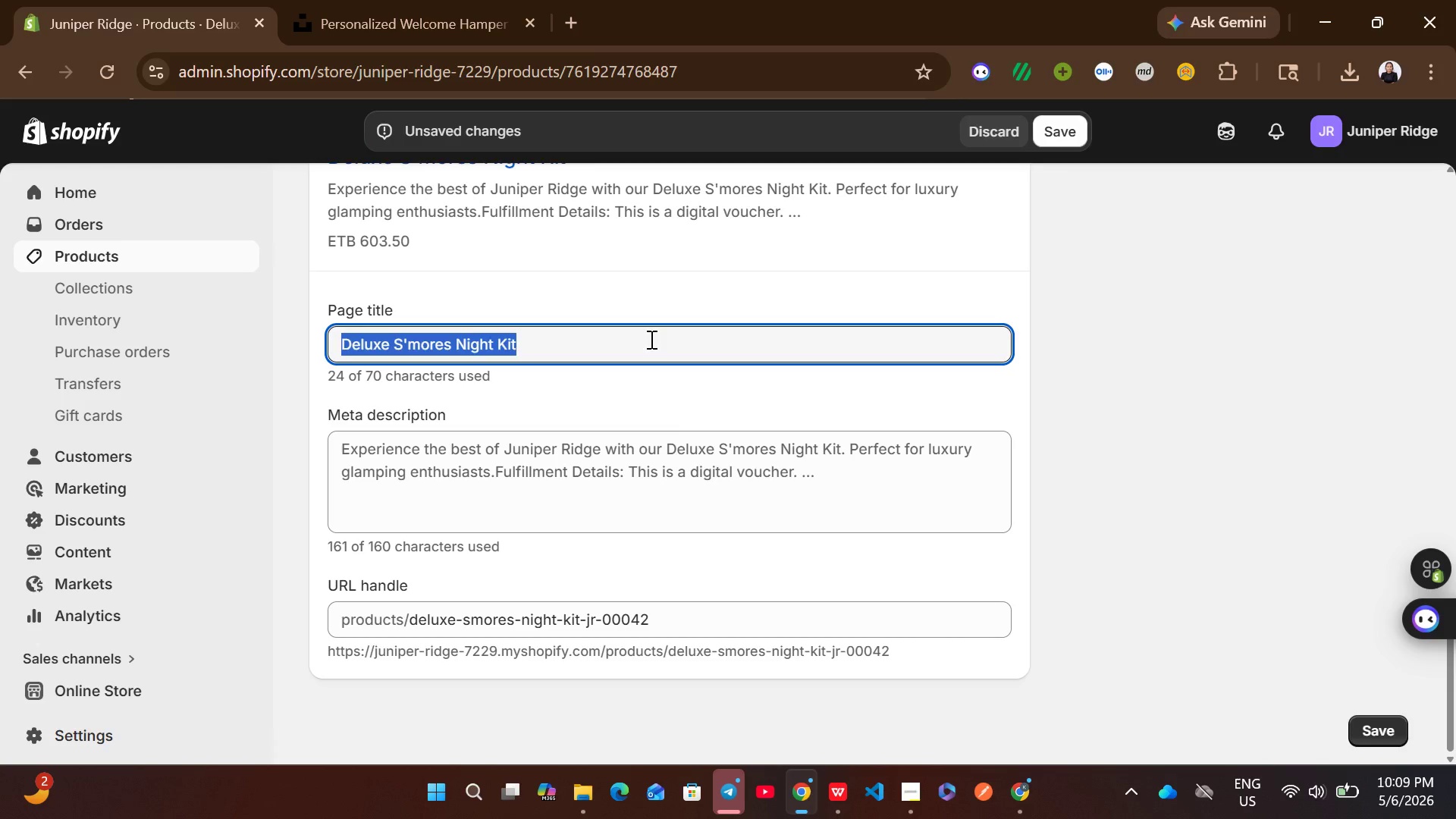 
key(Control+V)
 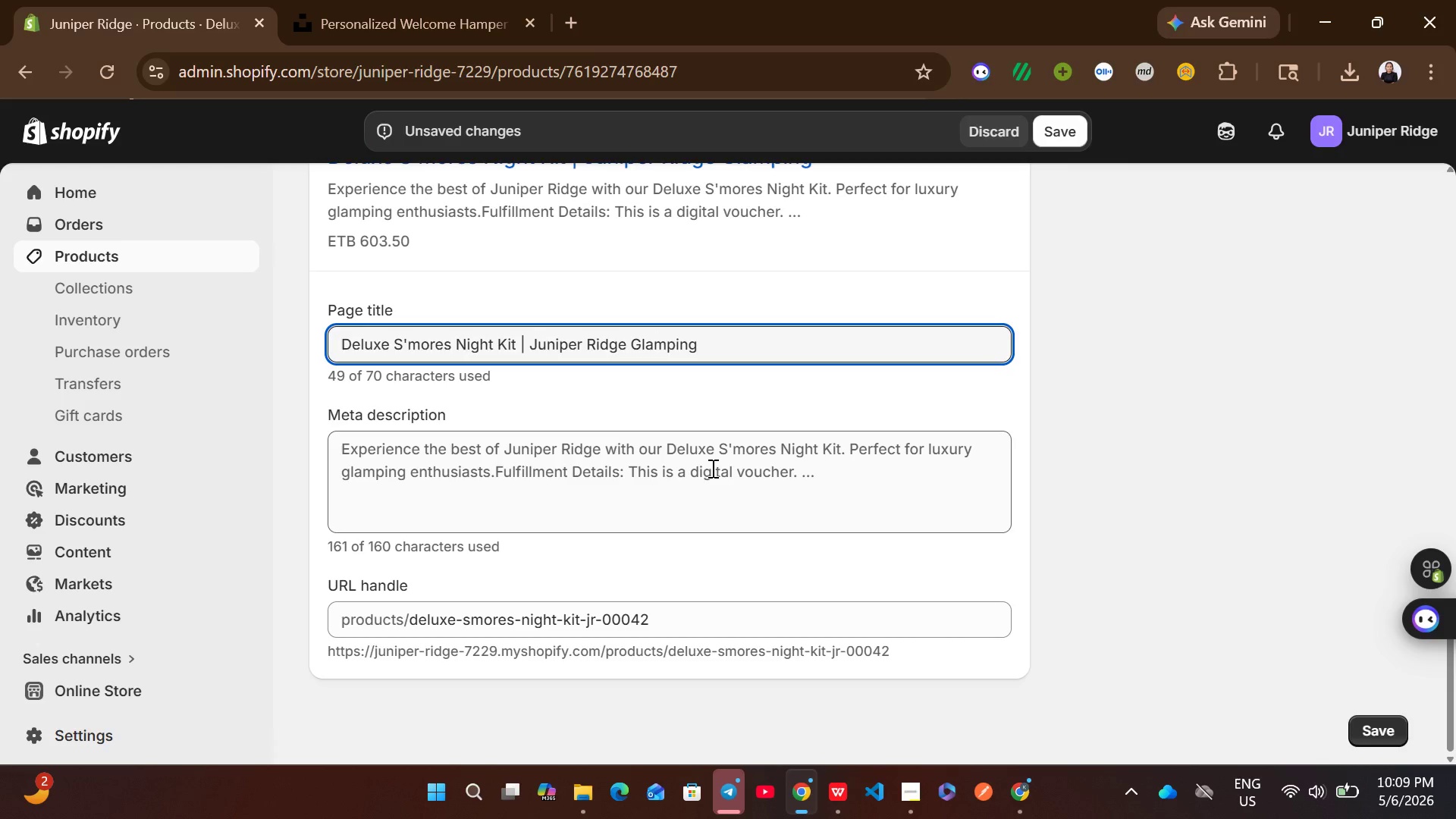 
left_click([711, 468])
 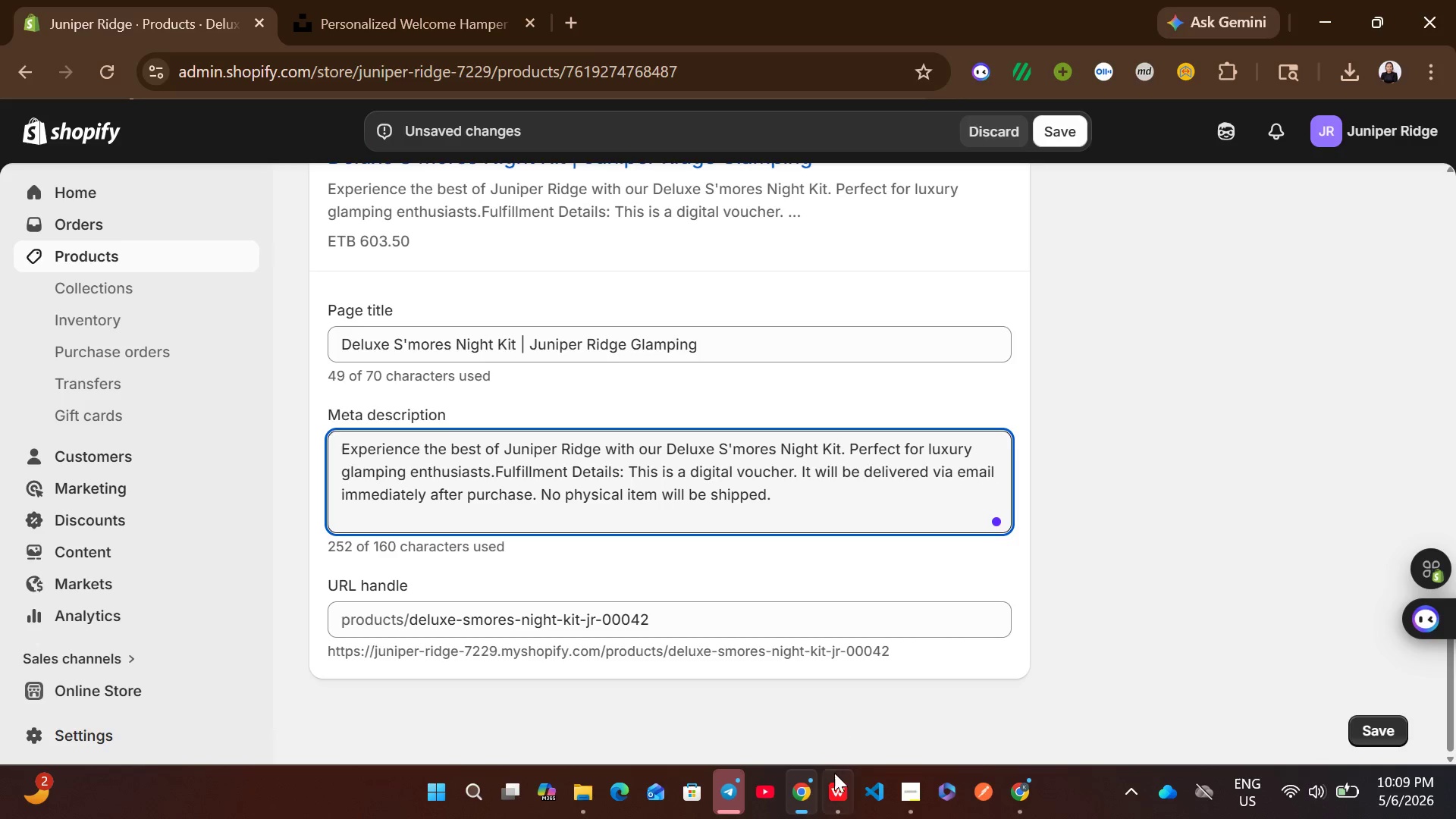 
left_click([834, 773])
 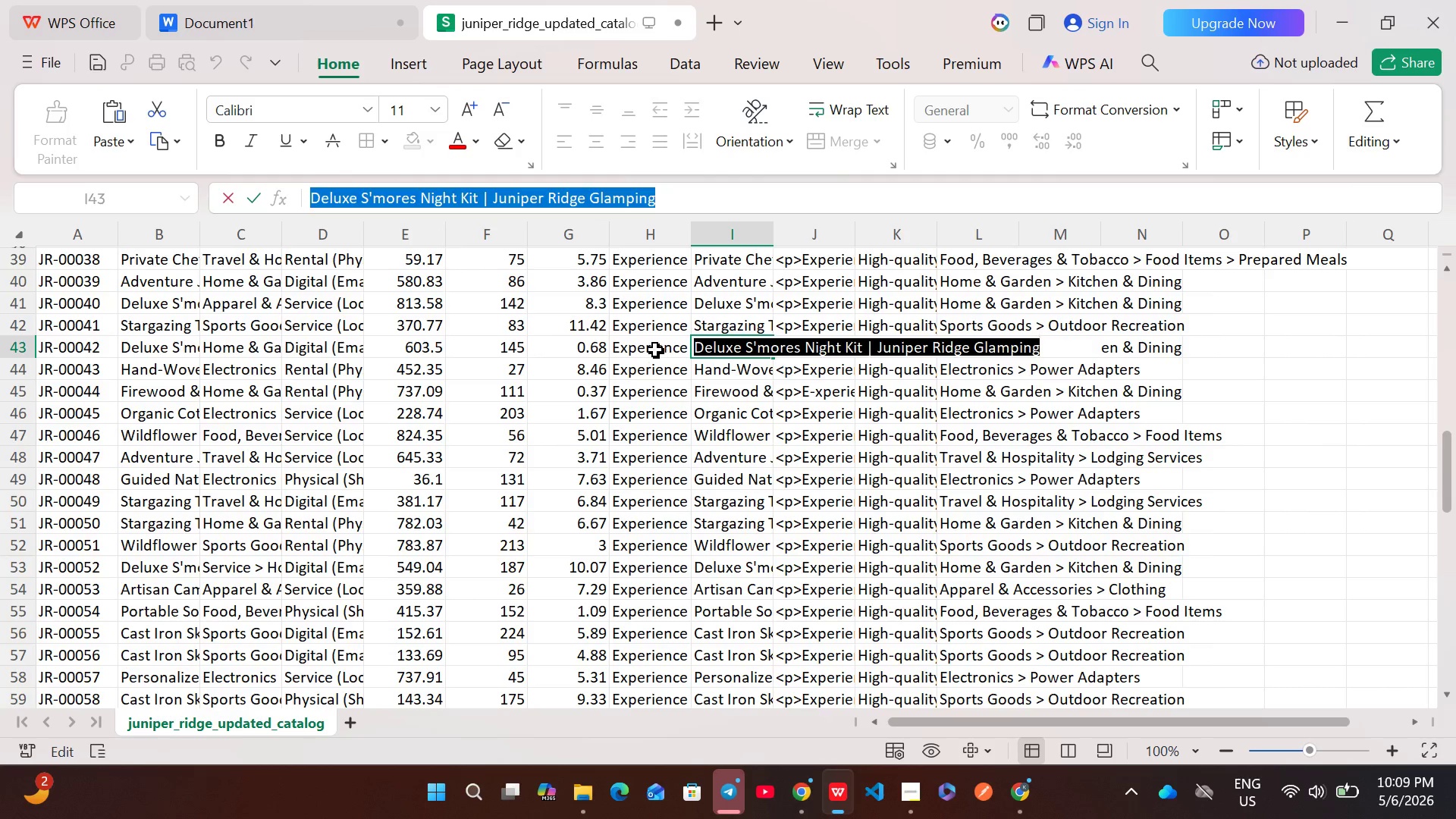 
double_click([655, 350])
 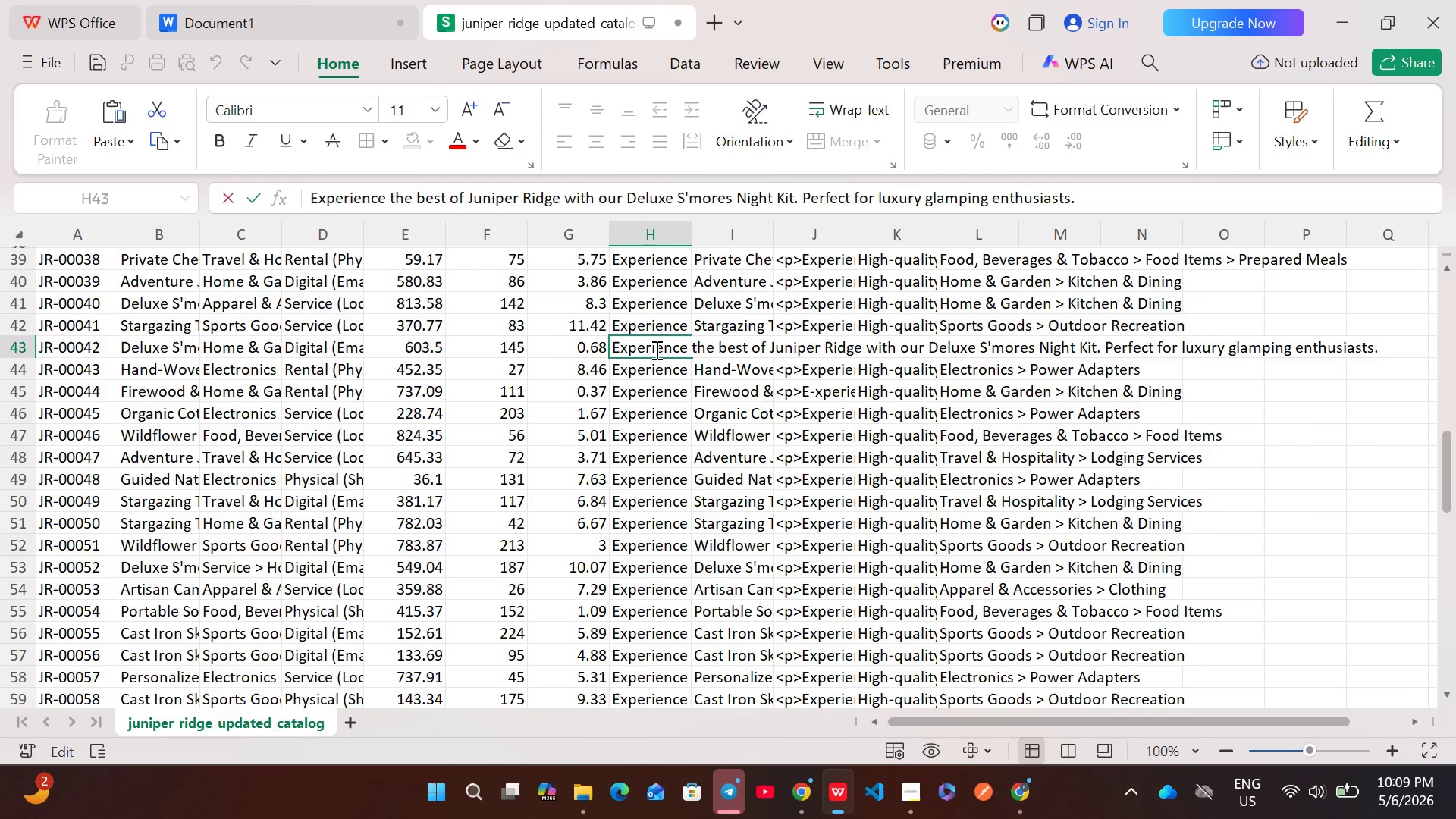 
key(Control+A)
 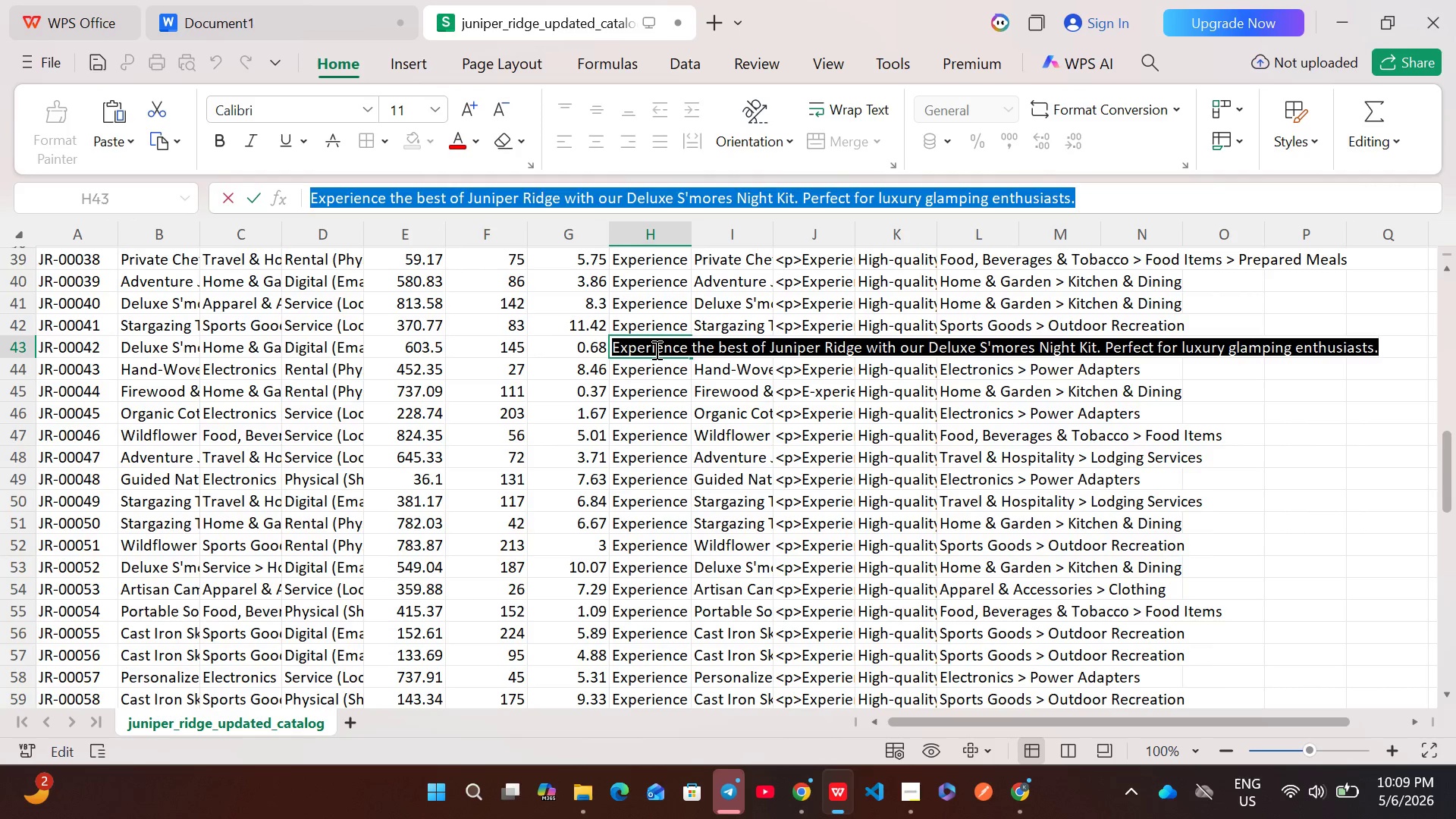 
key(Control+C)
 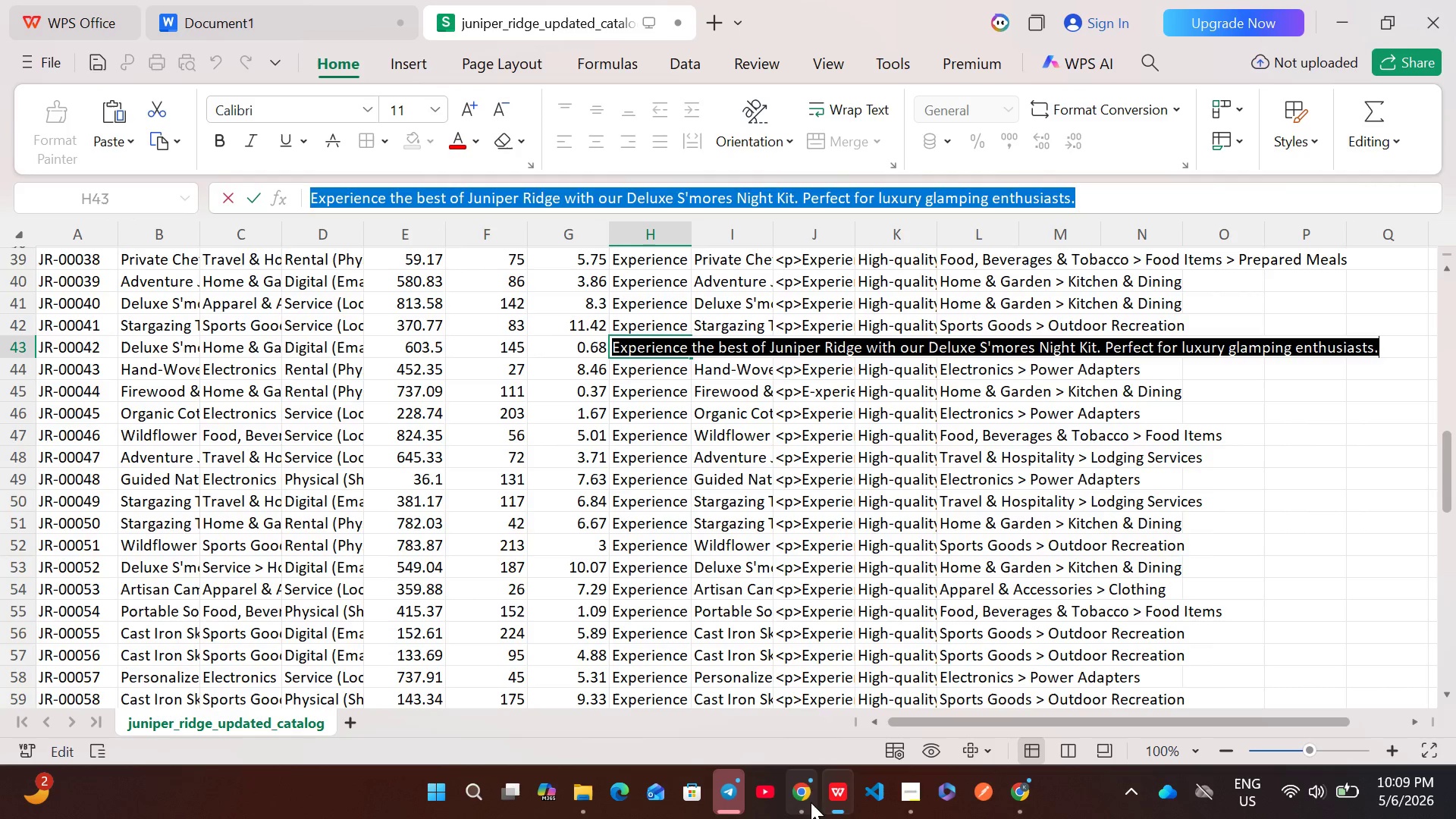 
left_click([803, 798])
 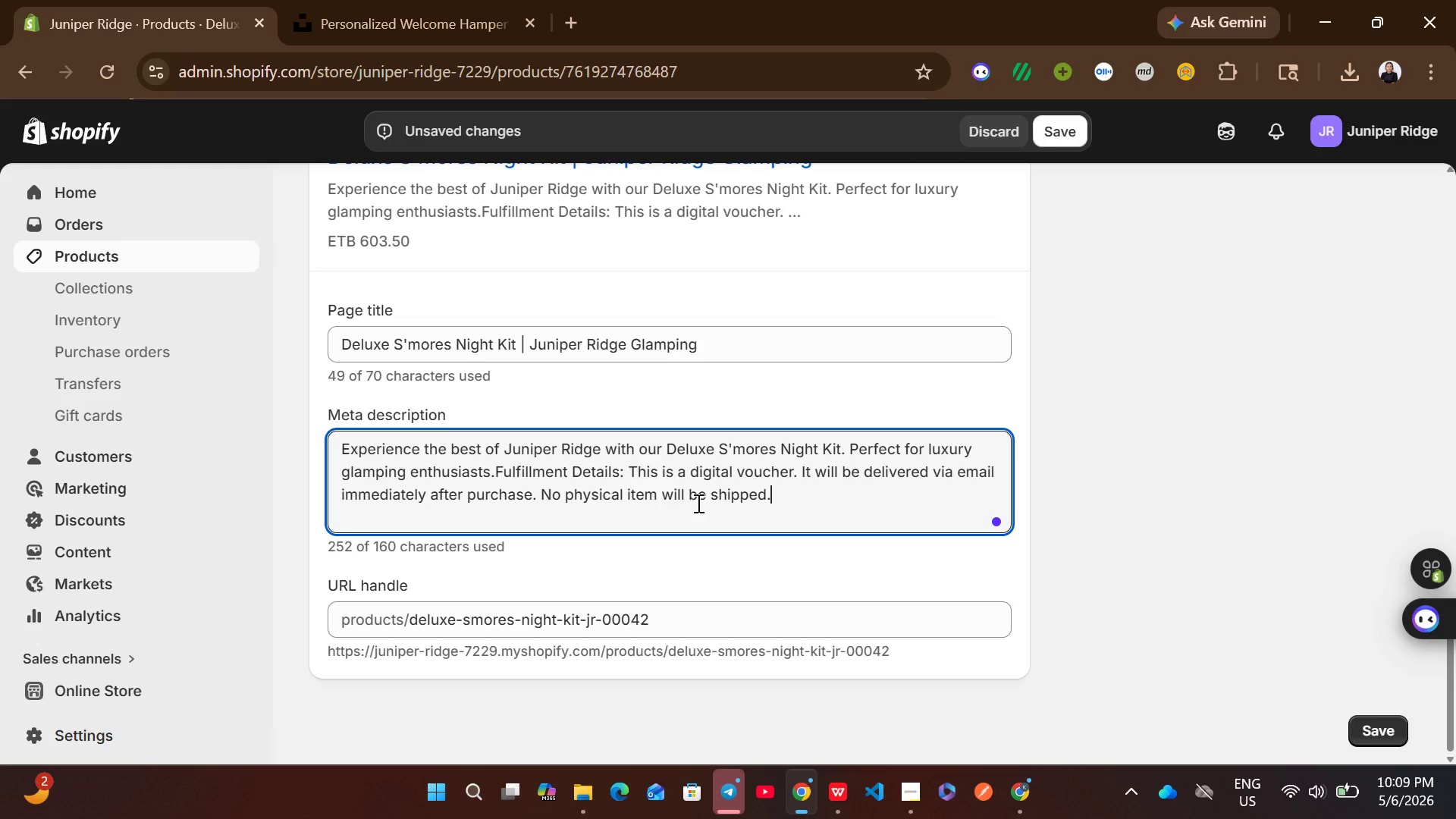 
key(Control+A)
 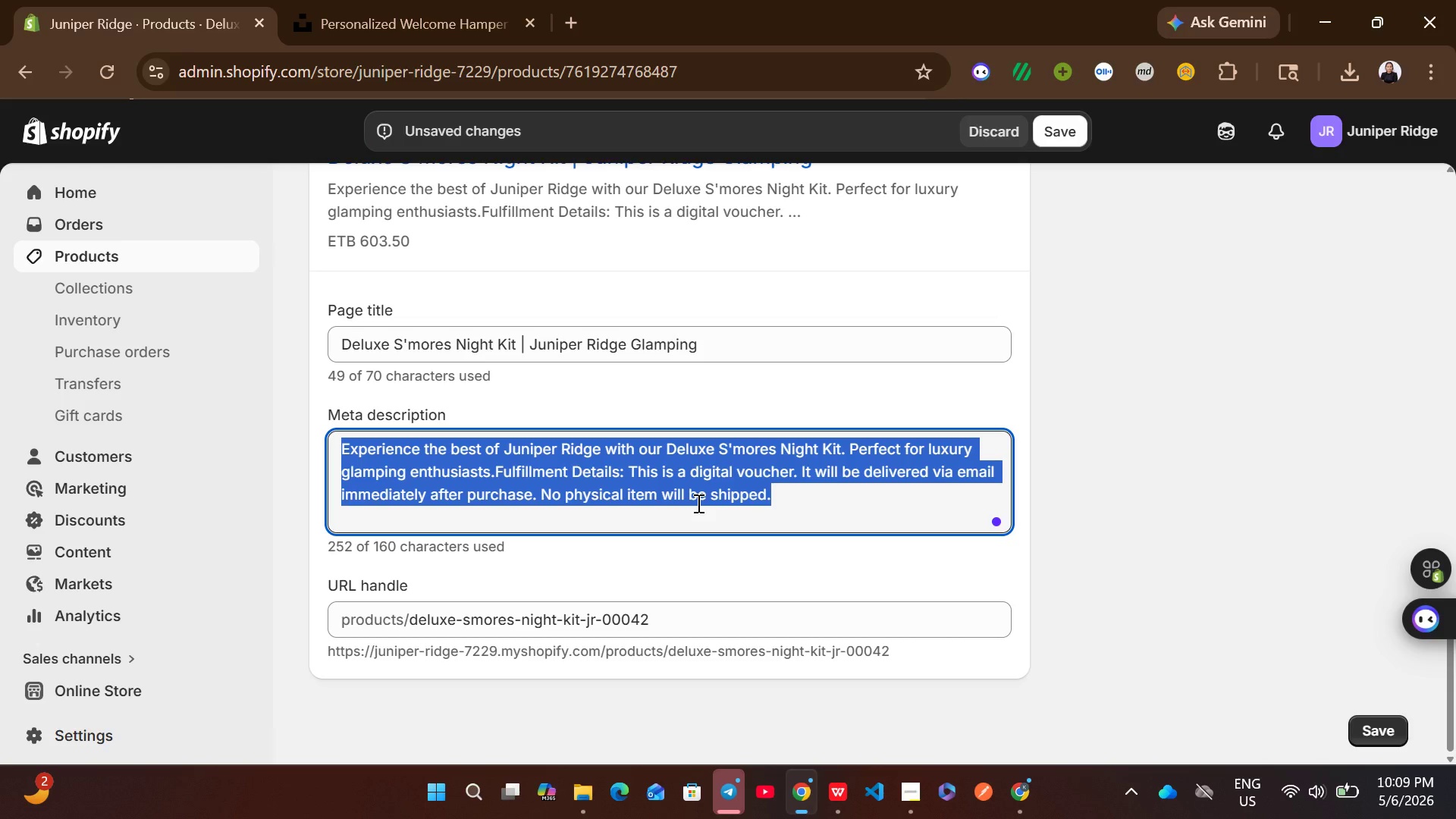 
key(Control+V)
 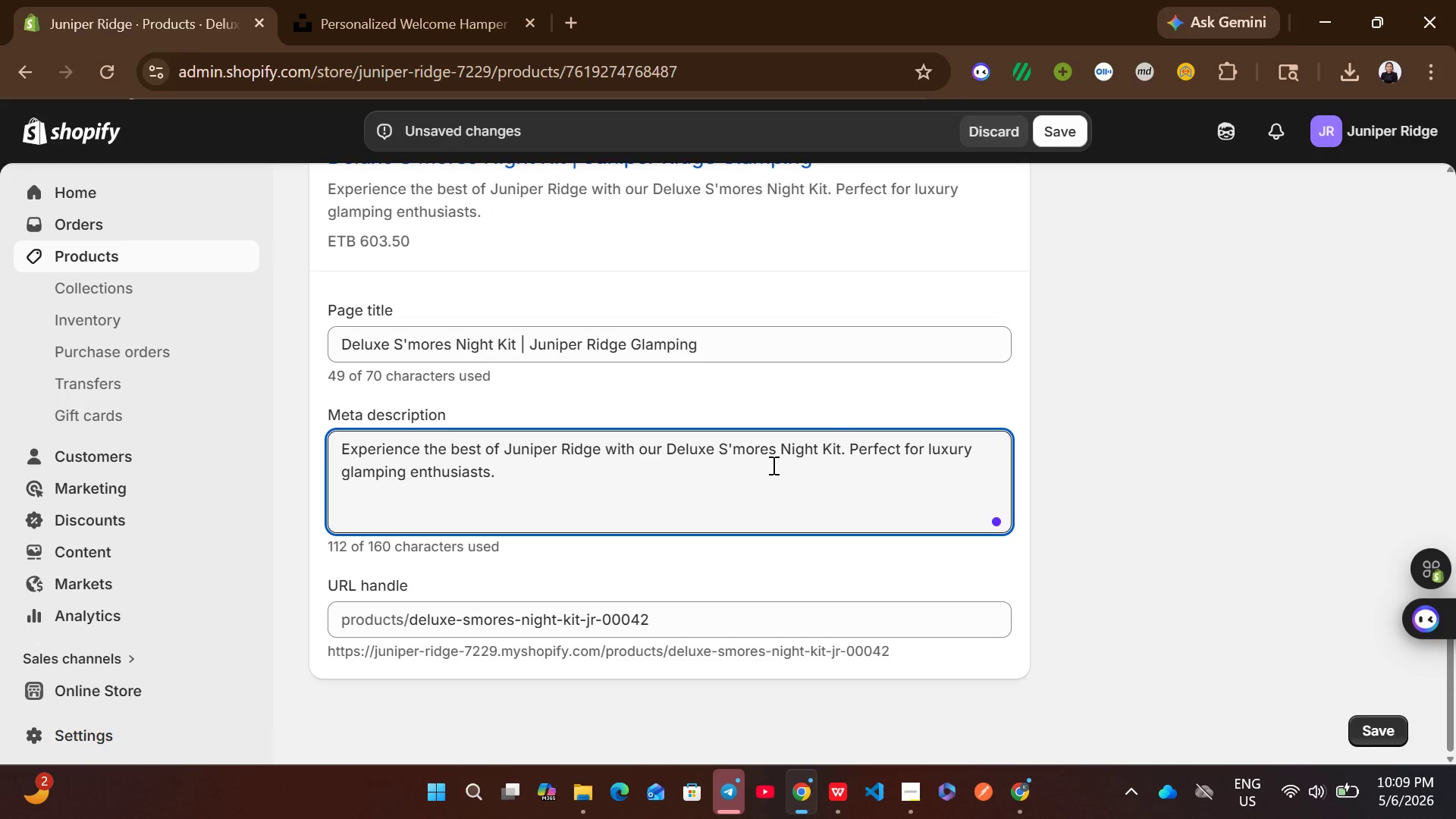 
mouse_move([835, 458])
 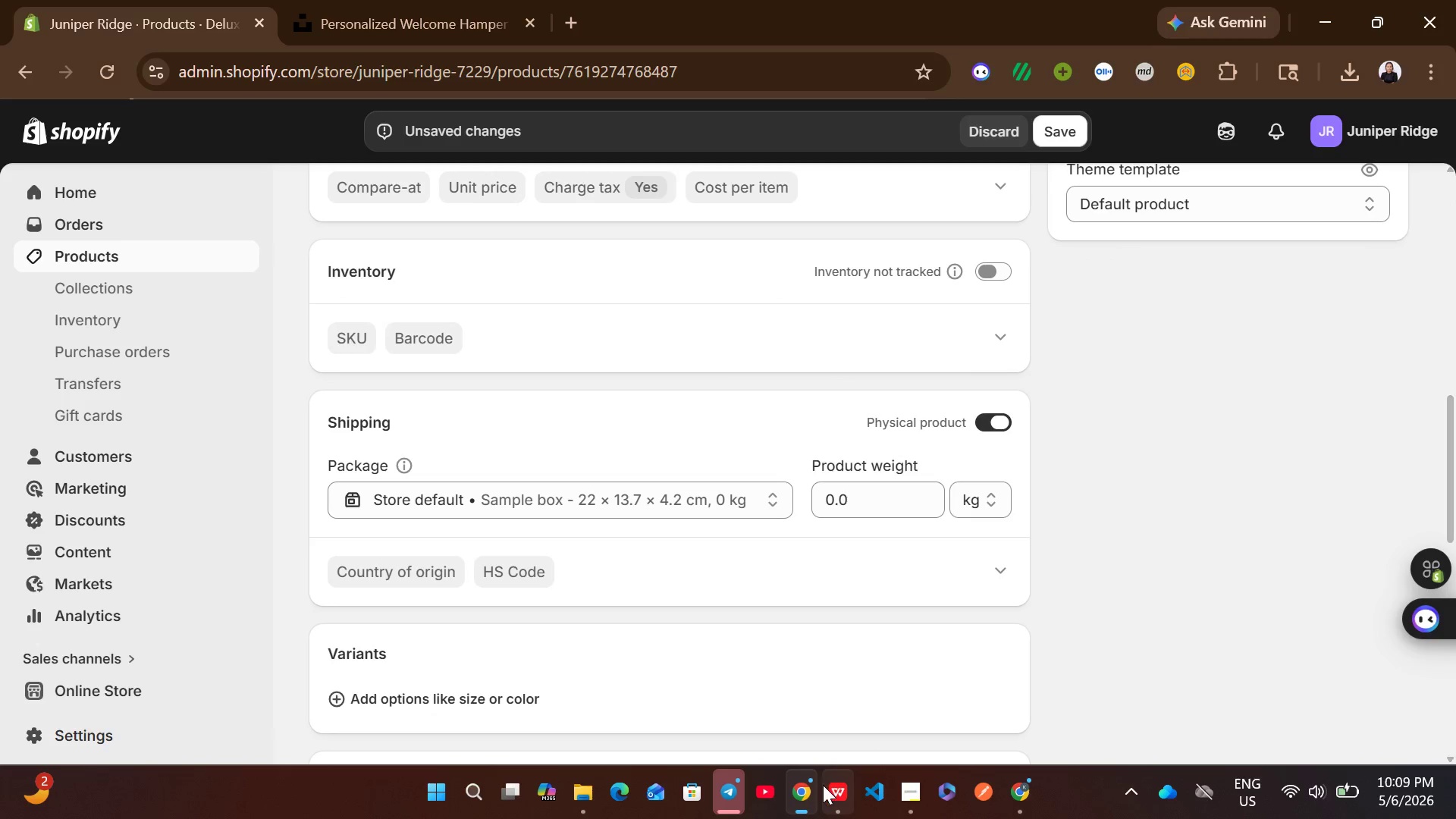 
left_click([823, 785])
 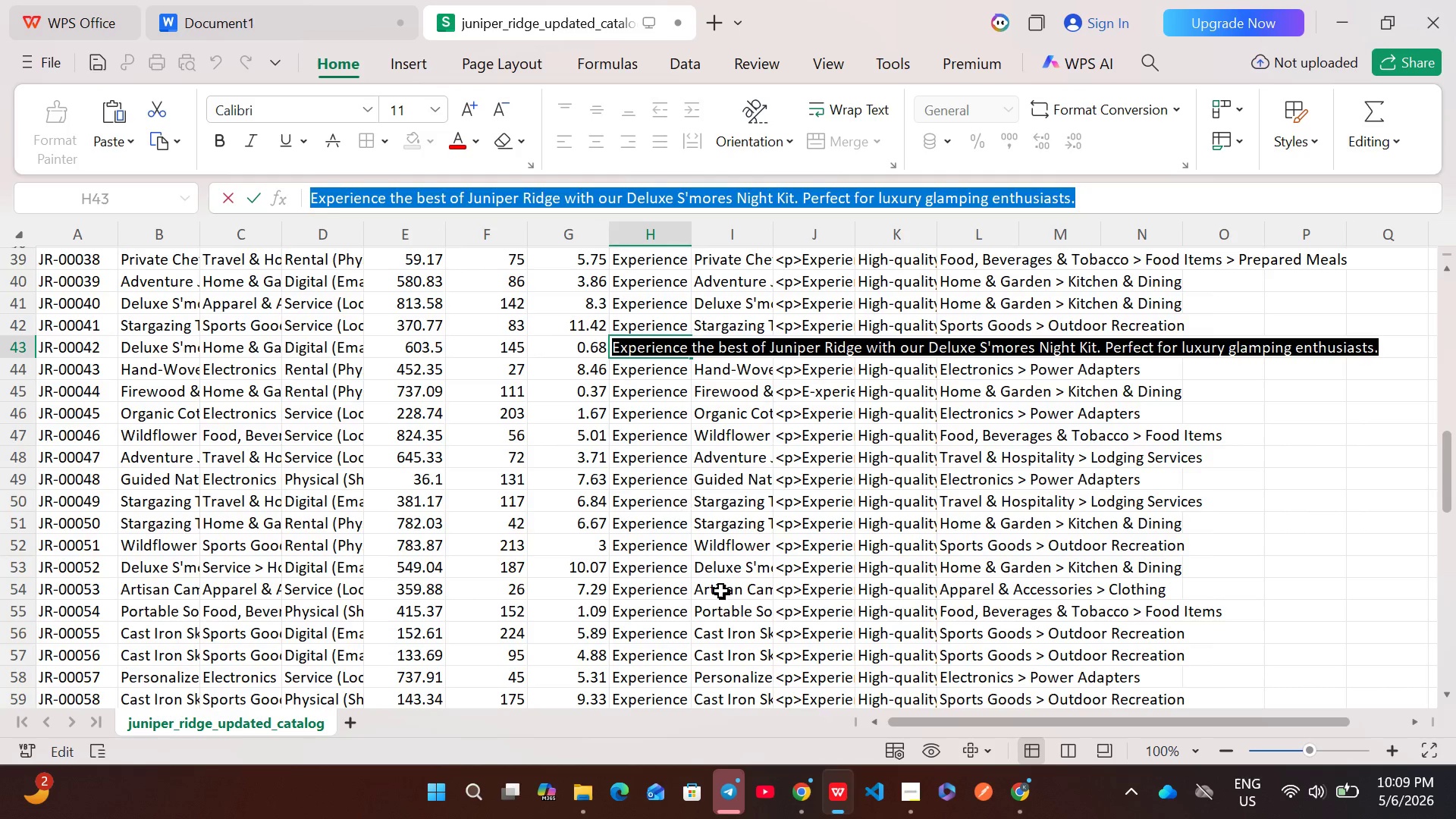 
left_click([813, 818])
 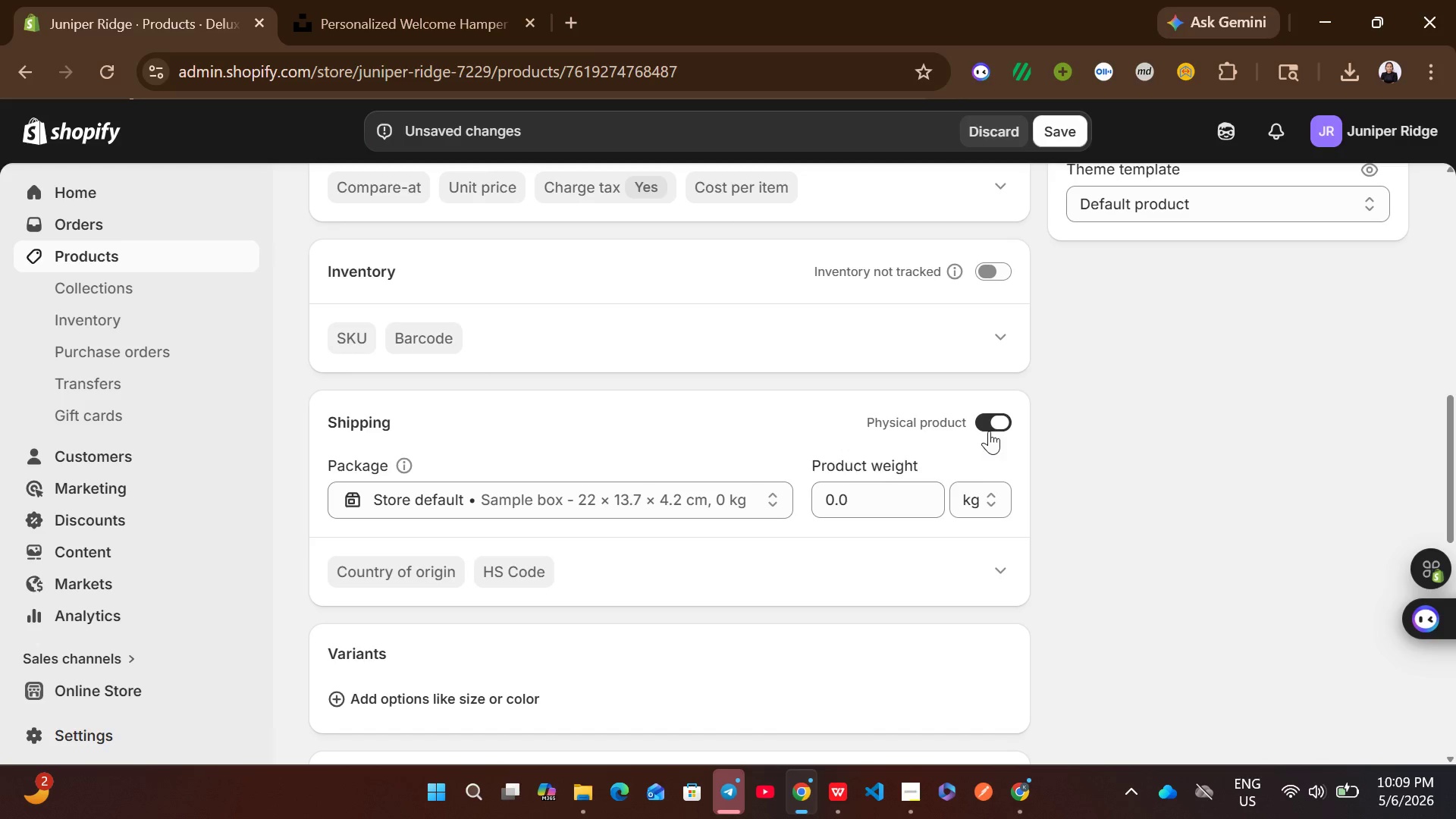 
left_click([989, 429])
 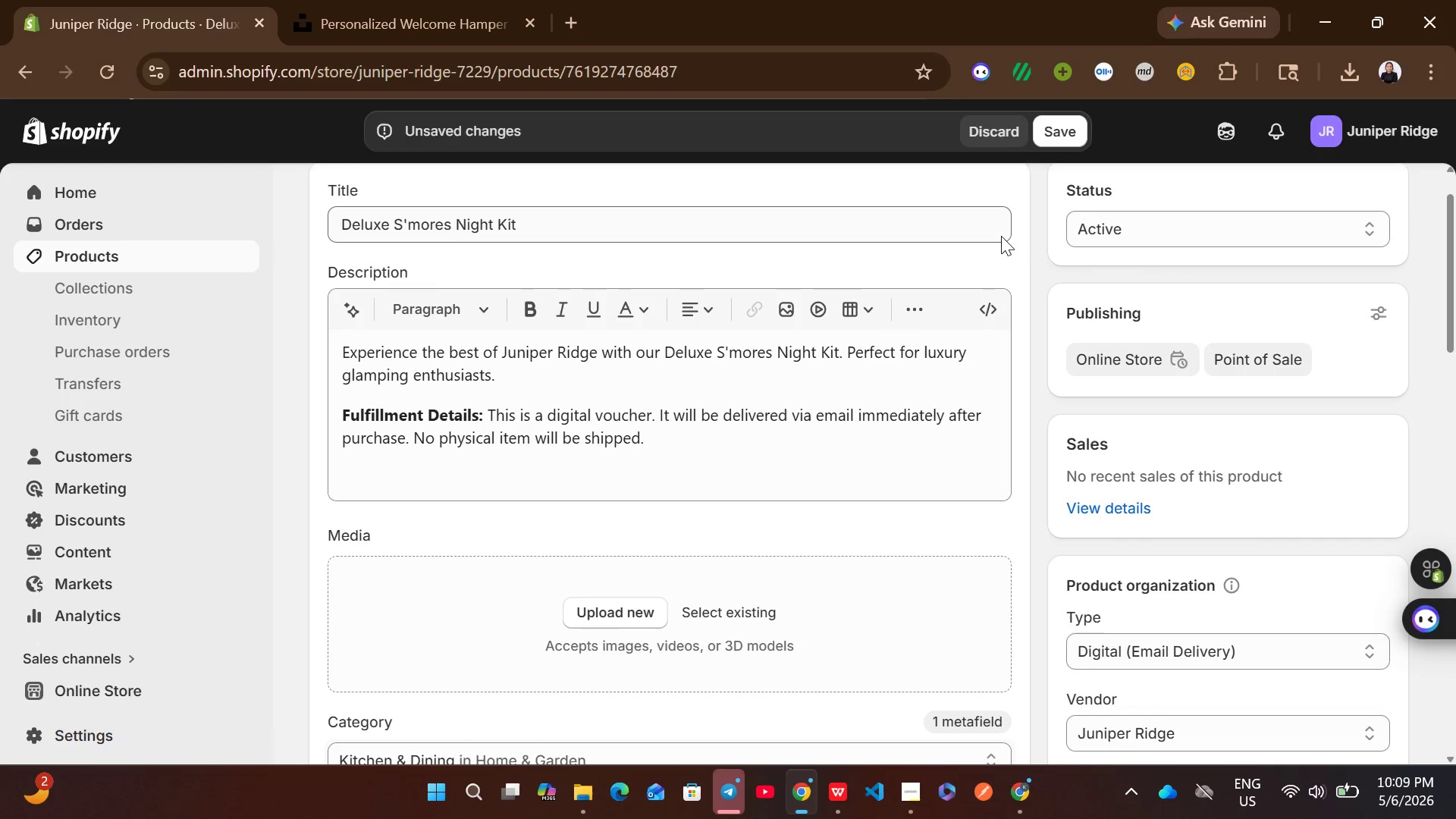 
wait(5.67)
 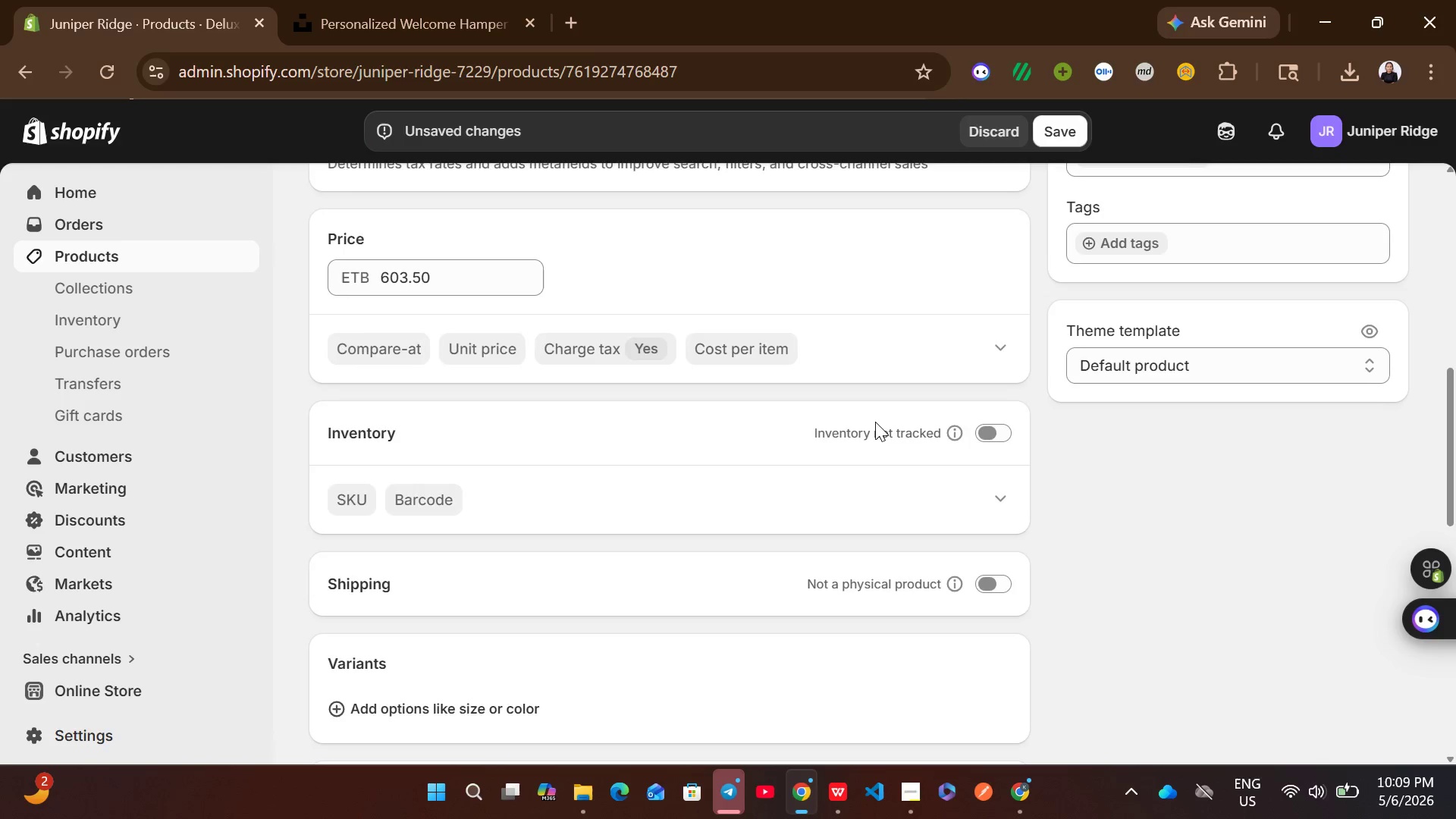 
left_click([1067, 123])
 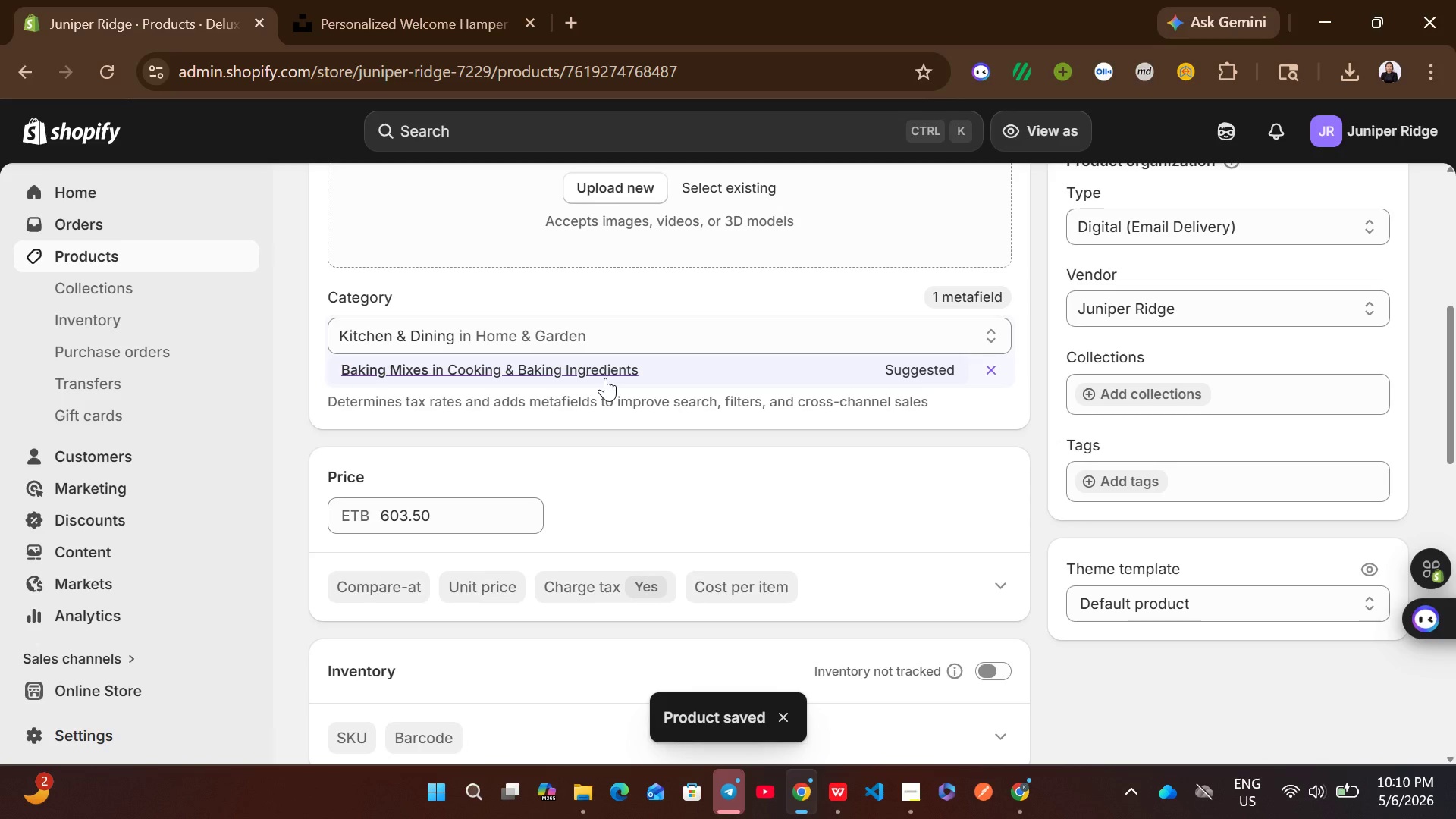 
wait(31.89)
 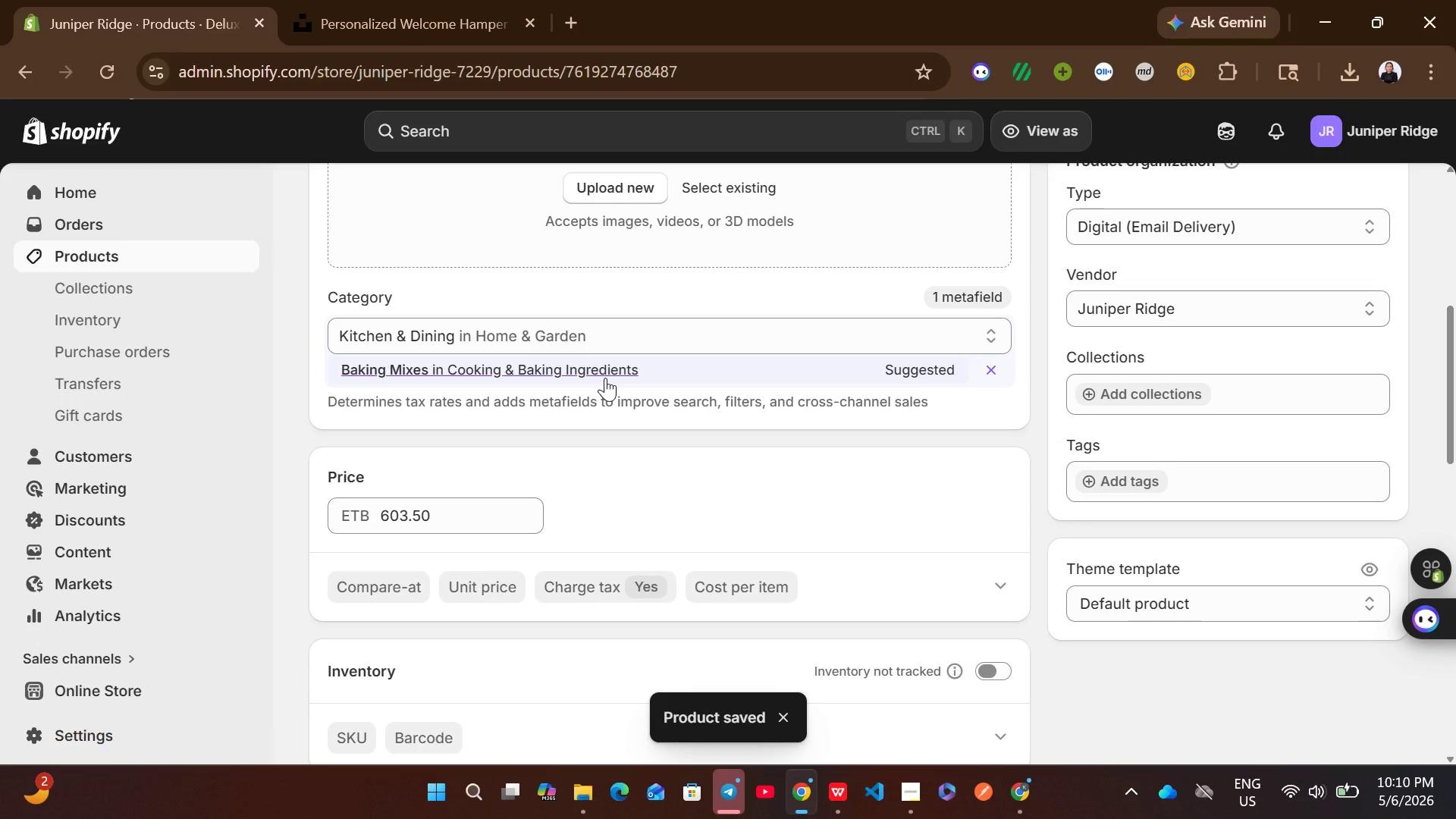 
left_click([209, 250])
 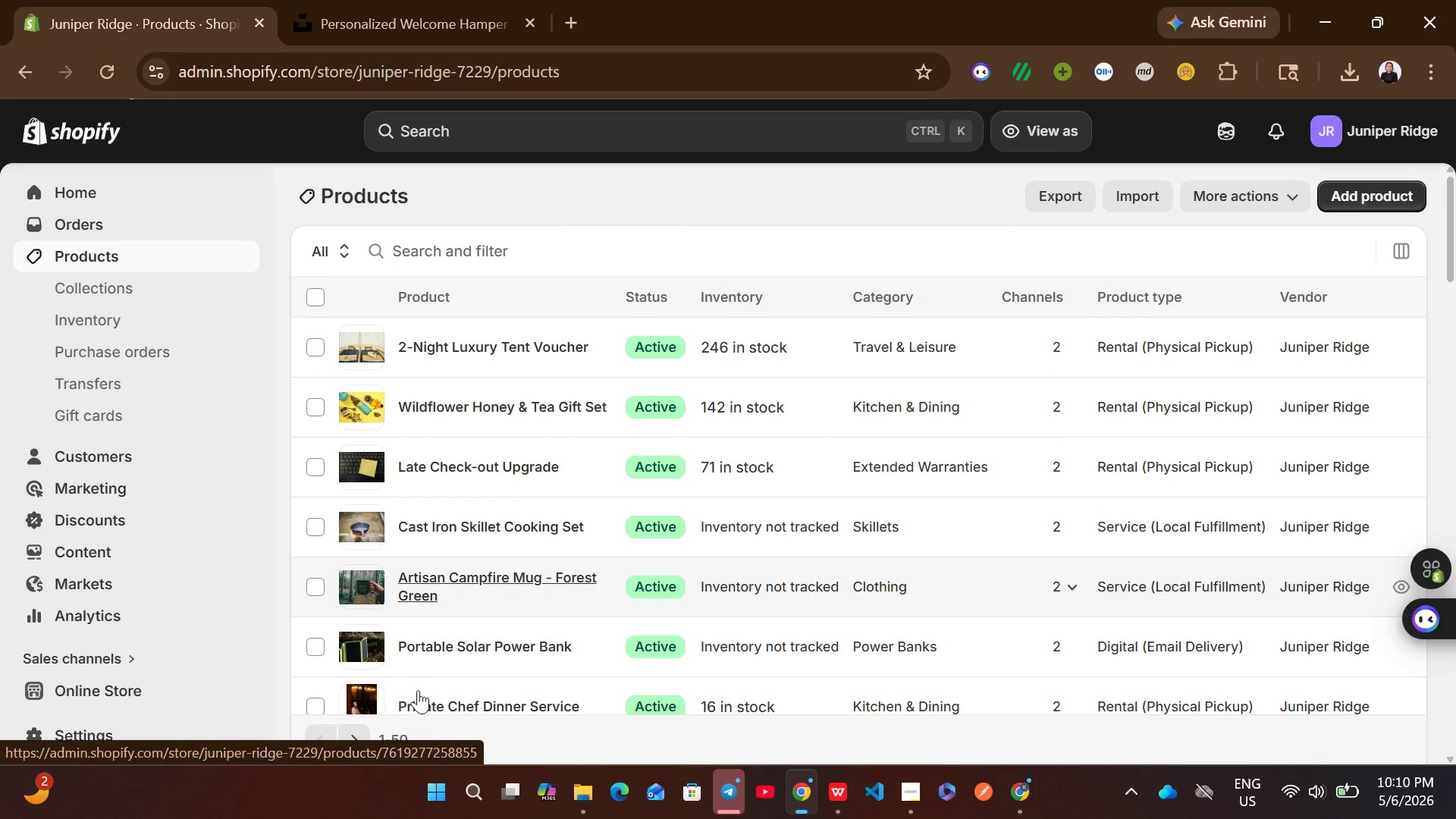 
left_click([363, 732])
 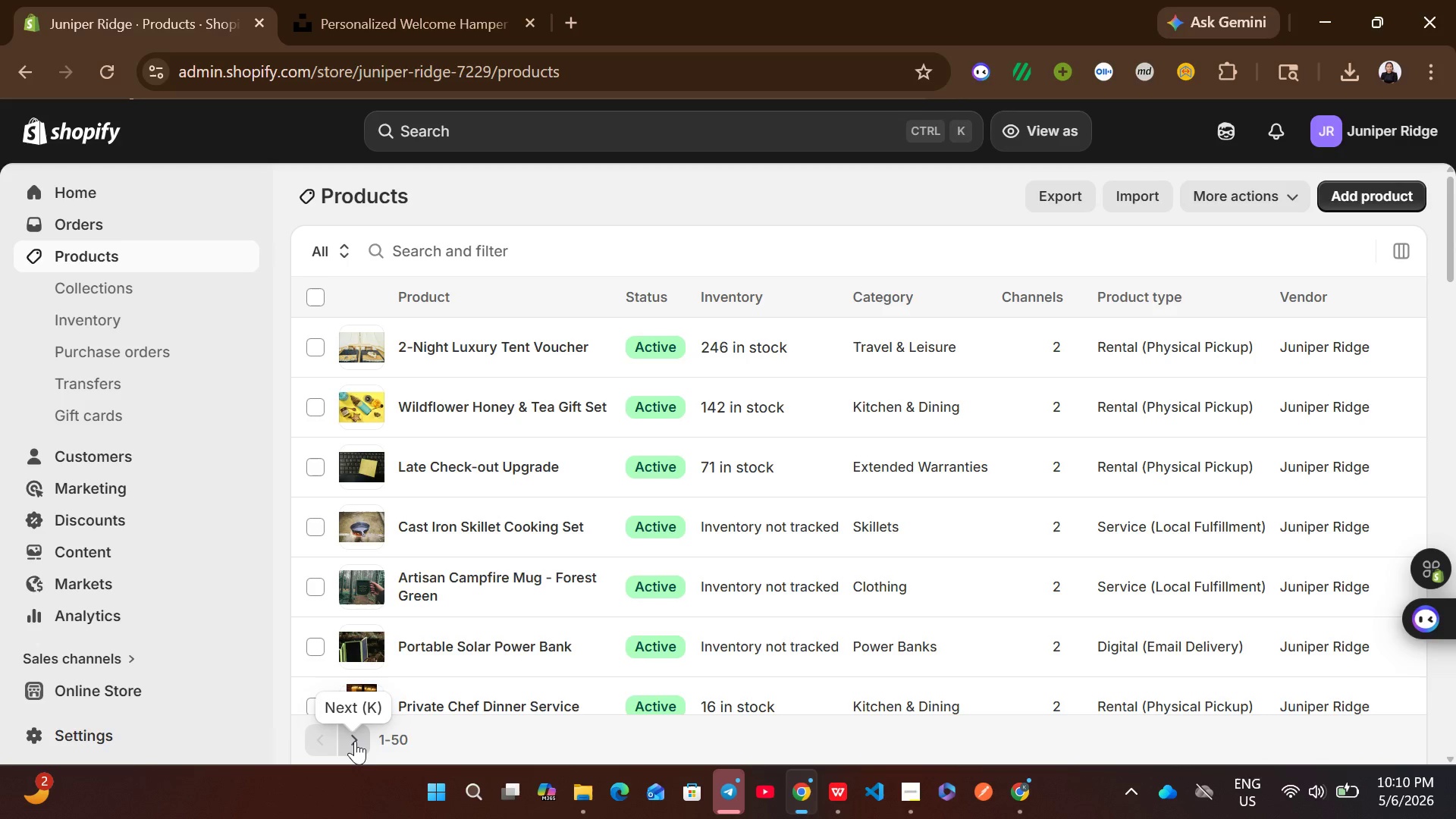 
left_click([354, 741])
 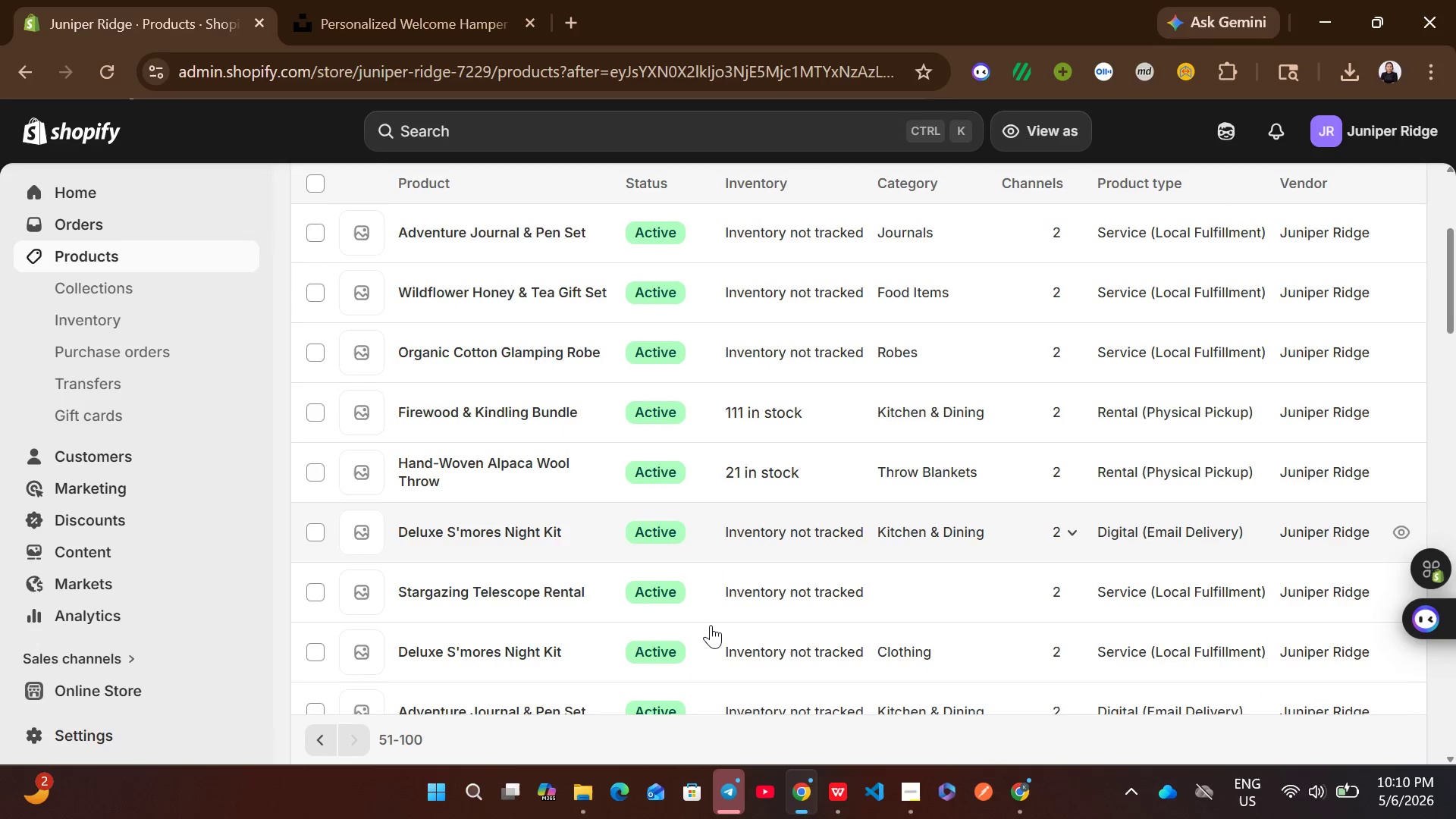 
wait(8.0)
 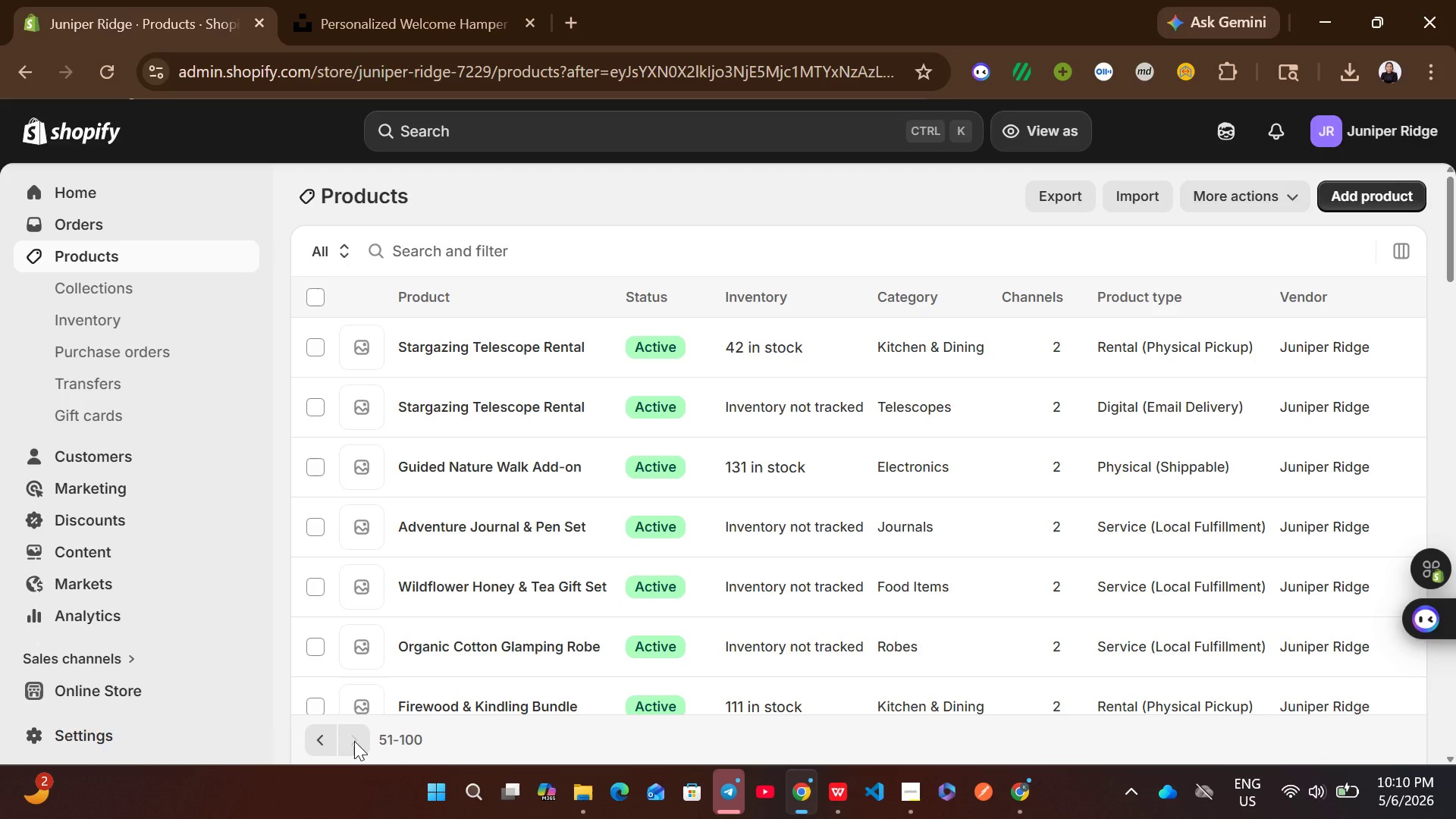 
left_click([866, 590])
 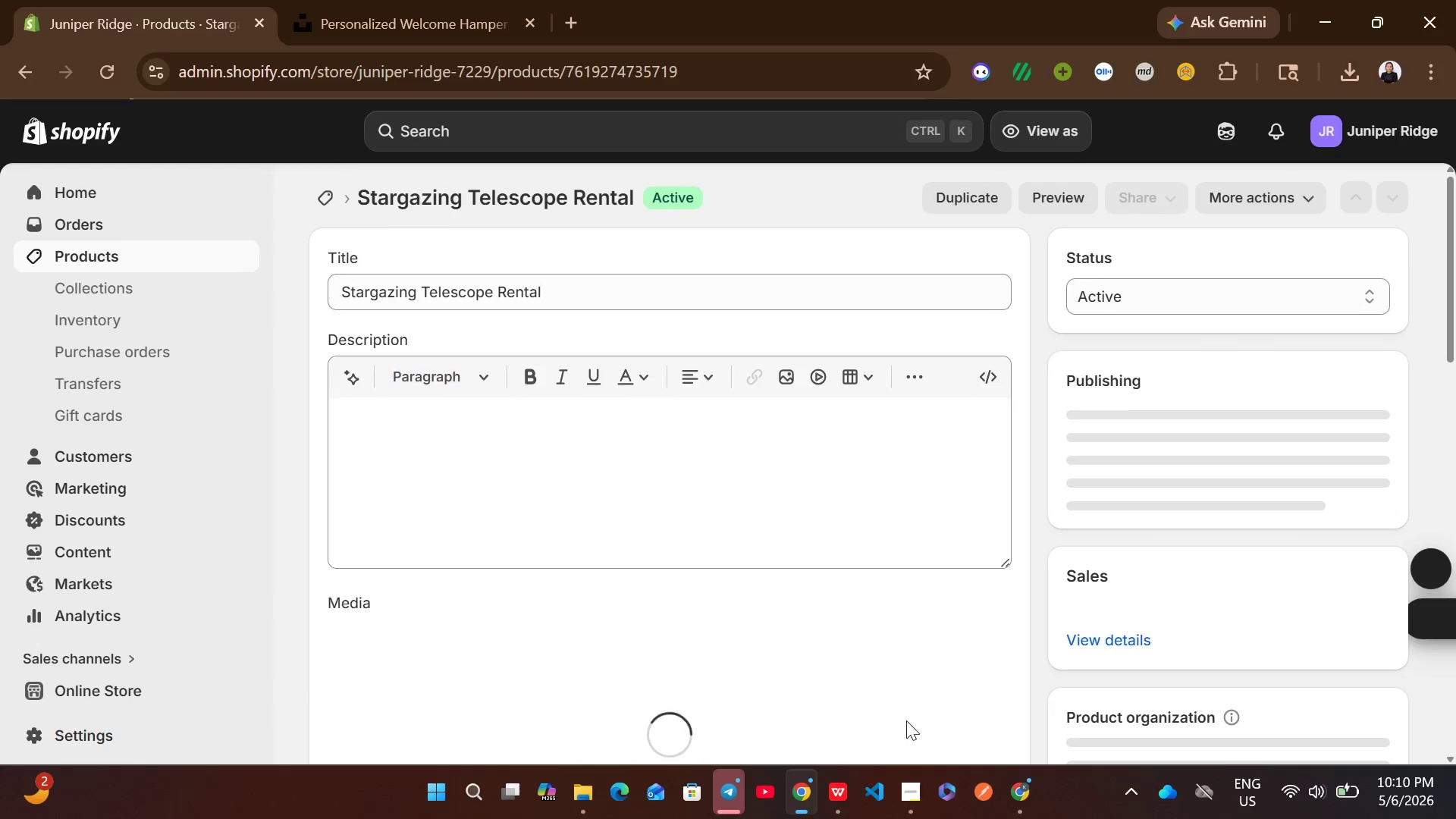 
left_click([907, 777])
 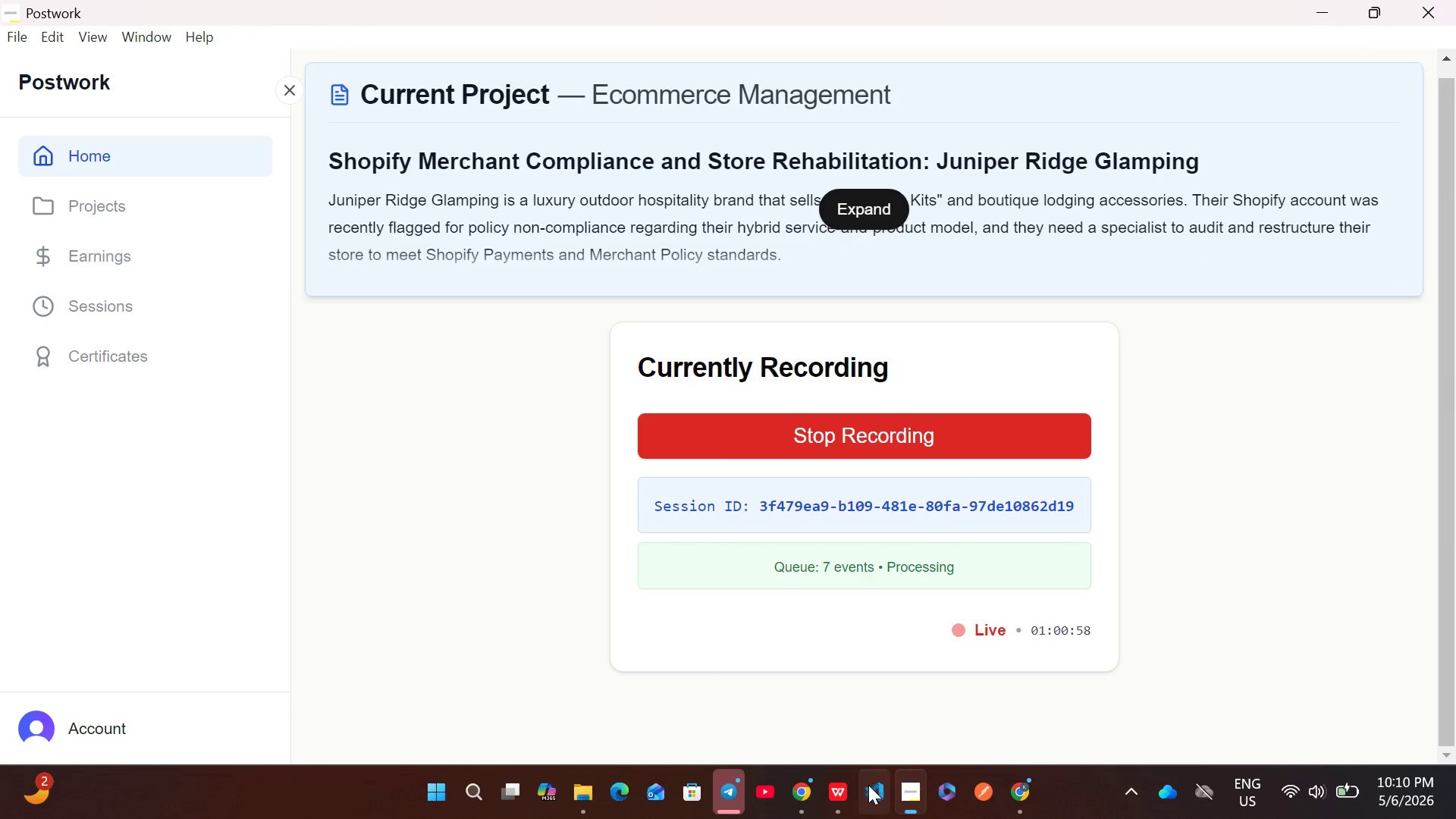 
left_click([838, 794])
 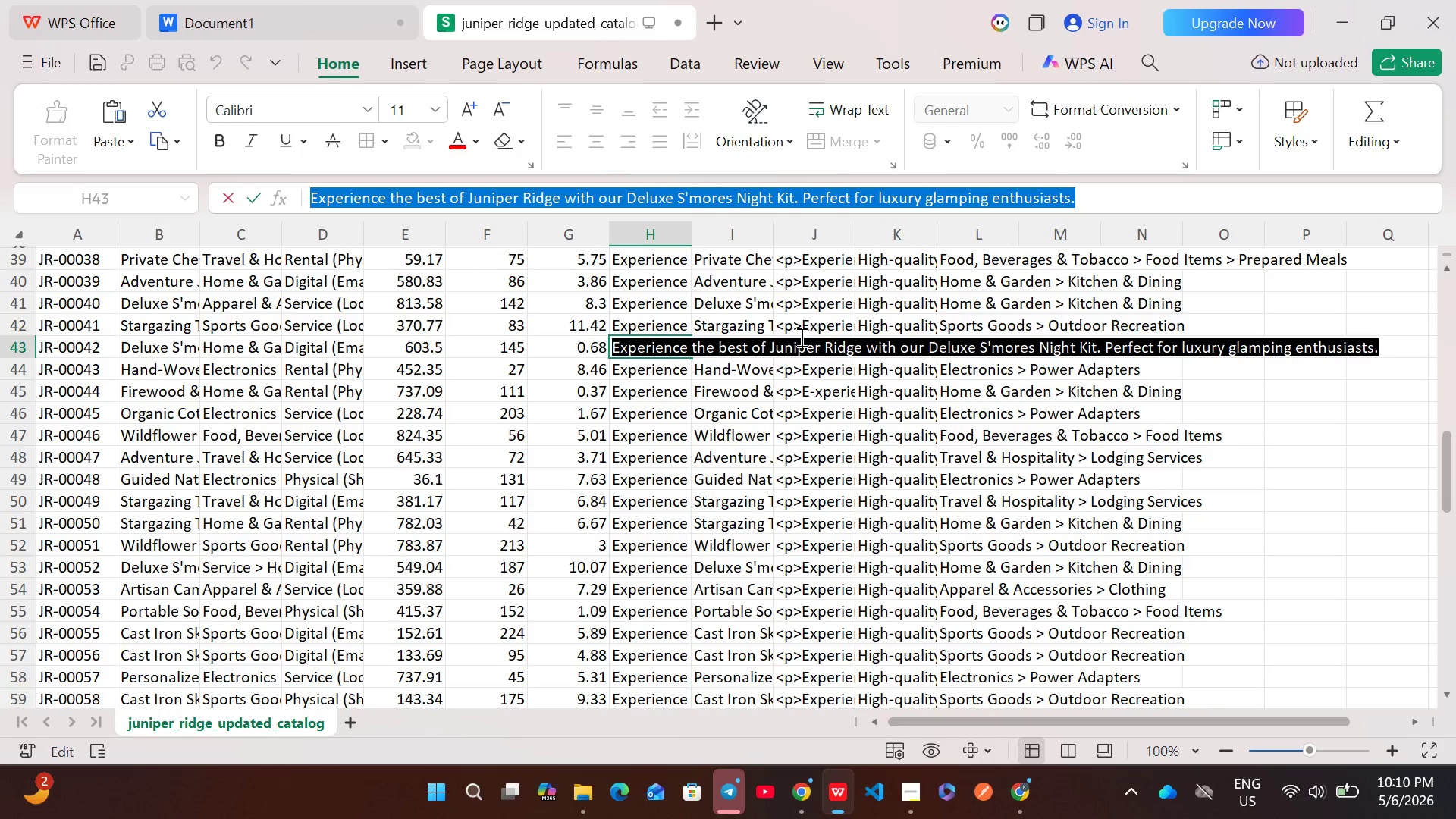 
double_click([804, 325])
 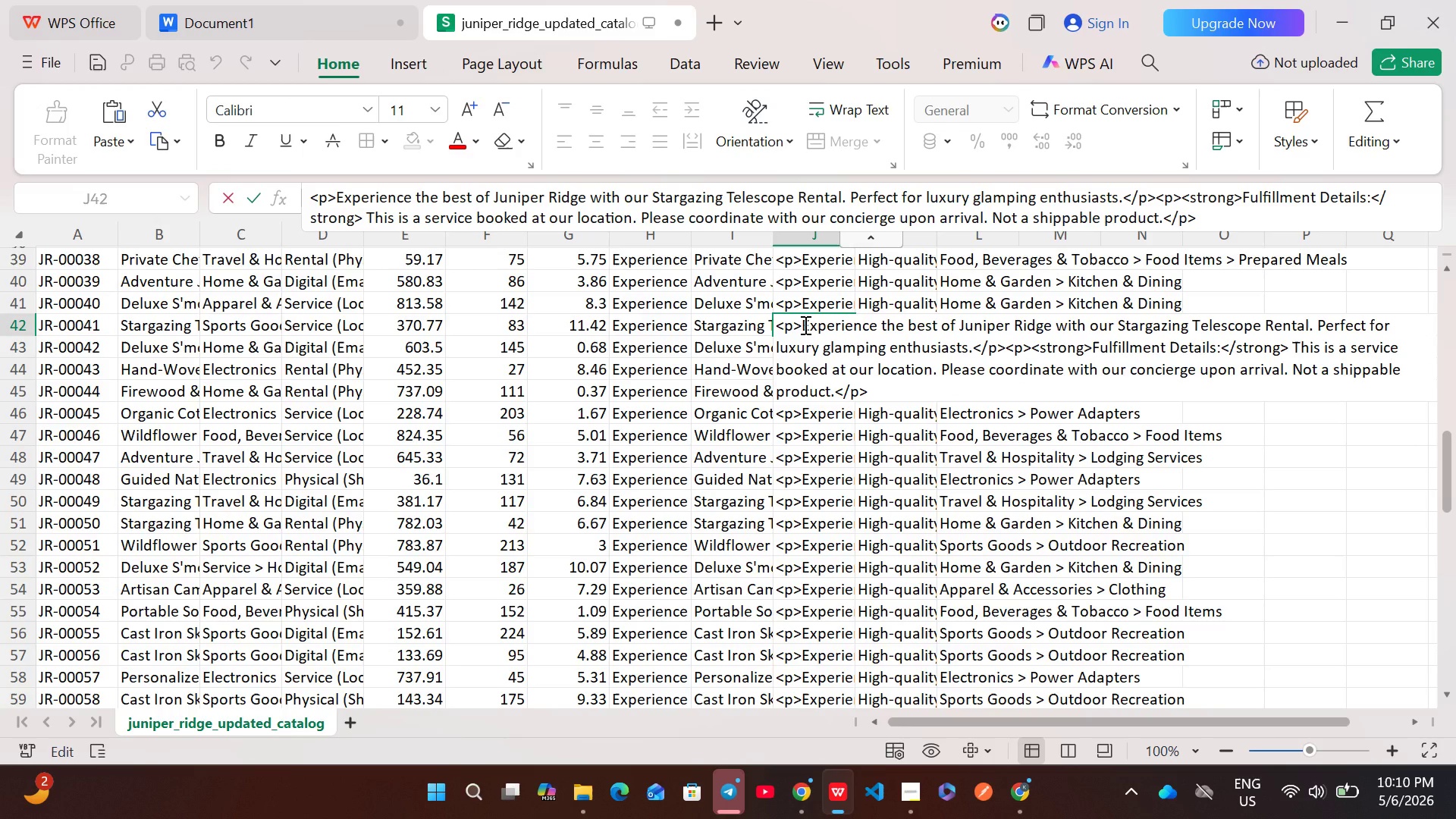 
key(Control+A)
 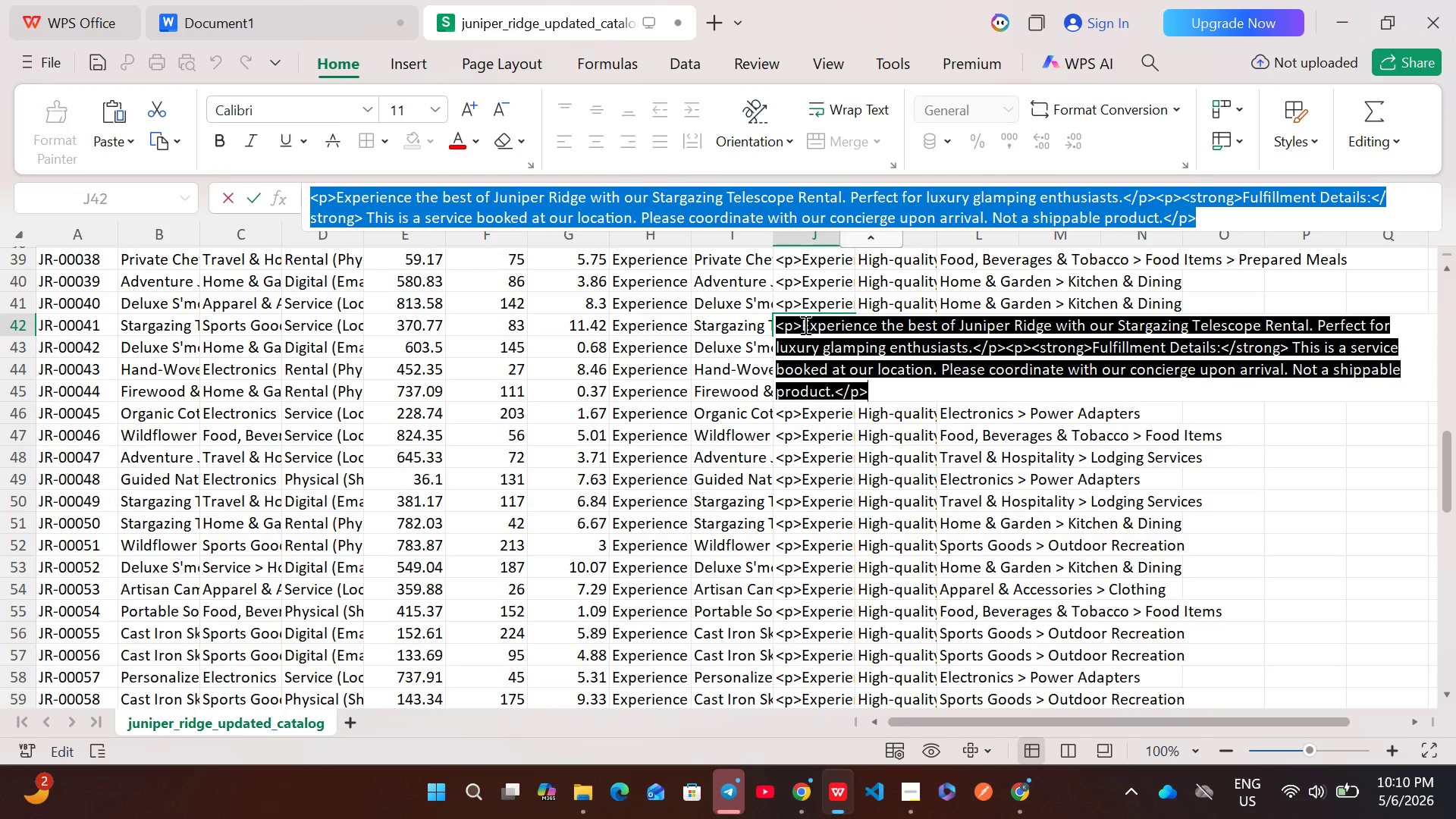 
key(Control+C)
 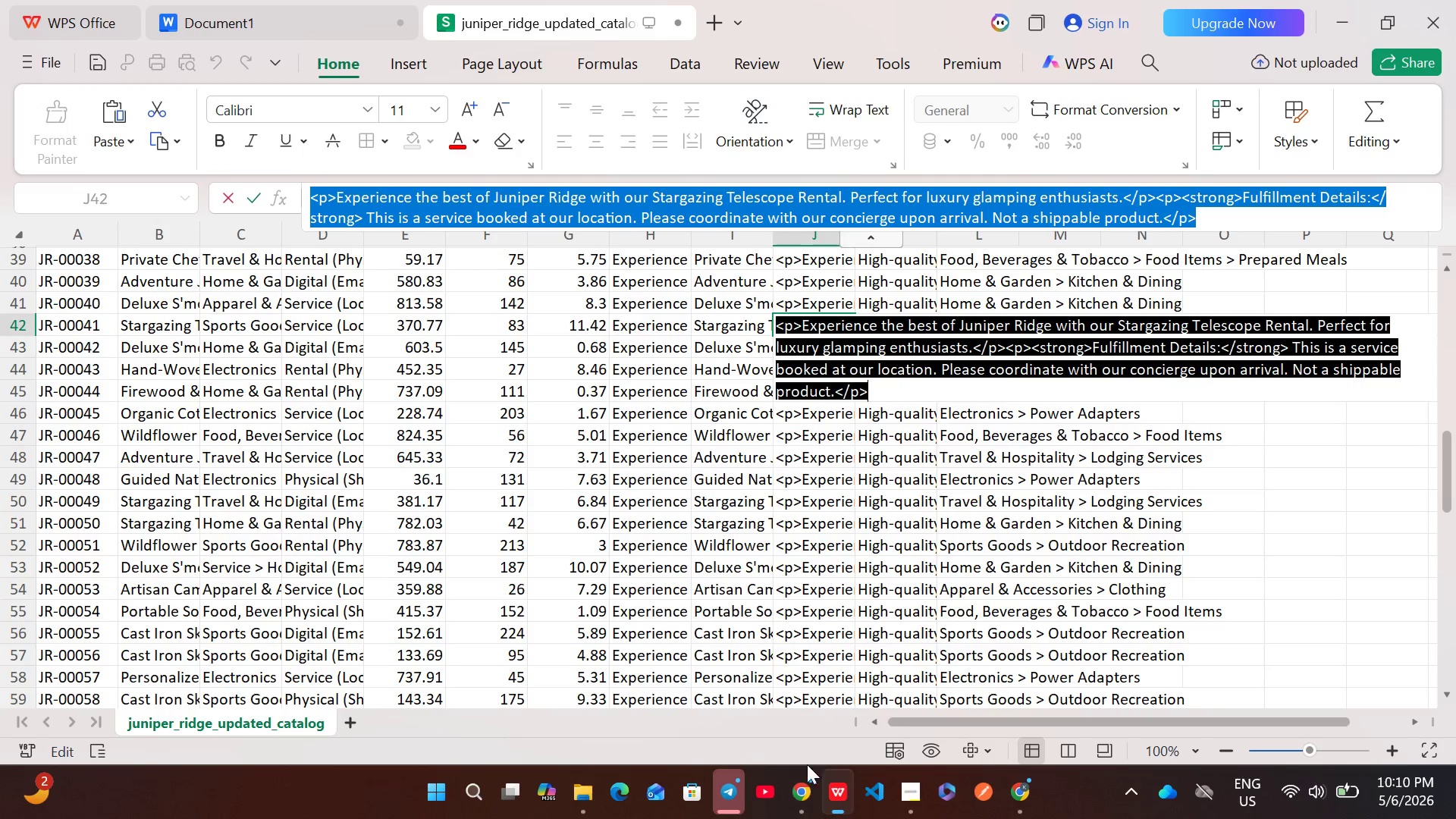 
left_click([804, 795])
 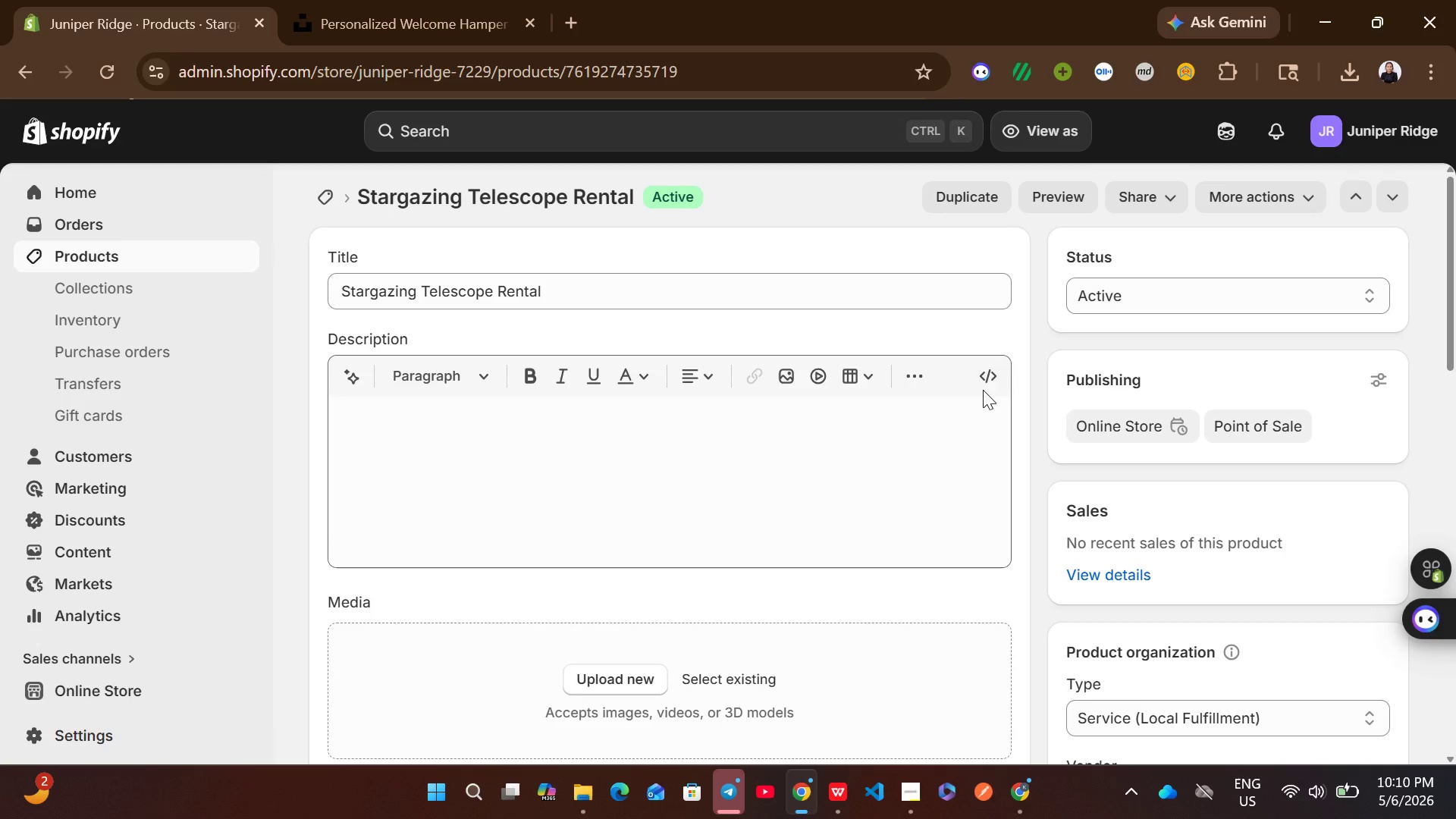 
left_click([985, 384])
 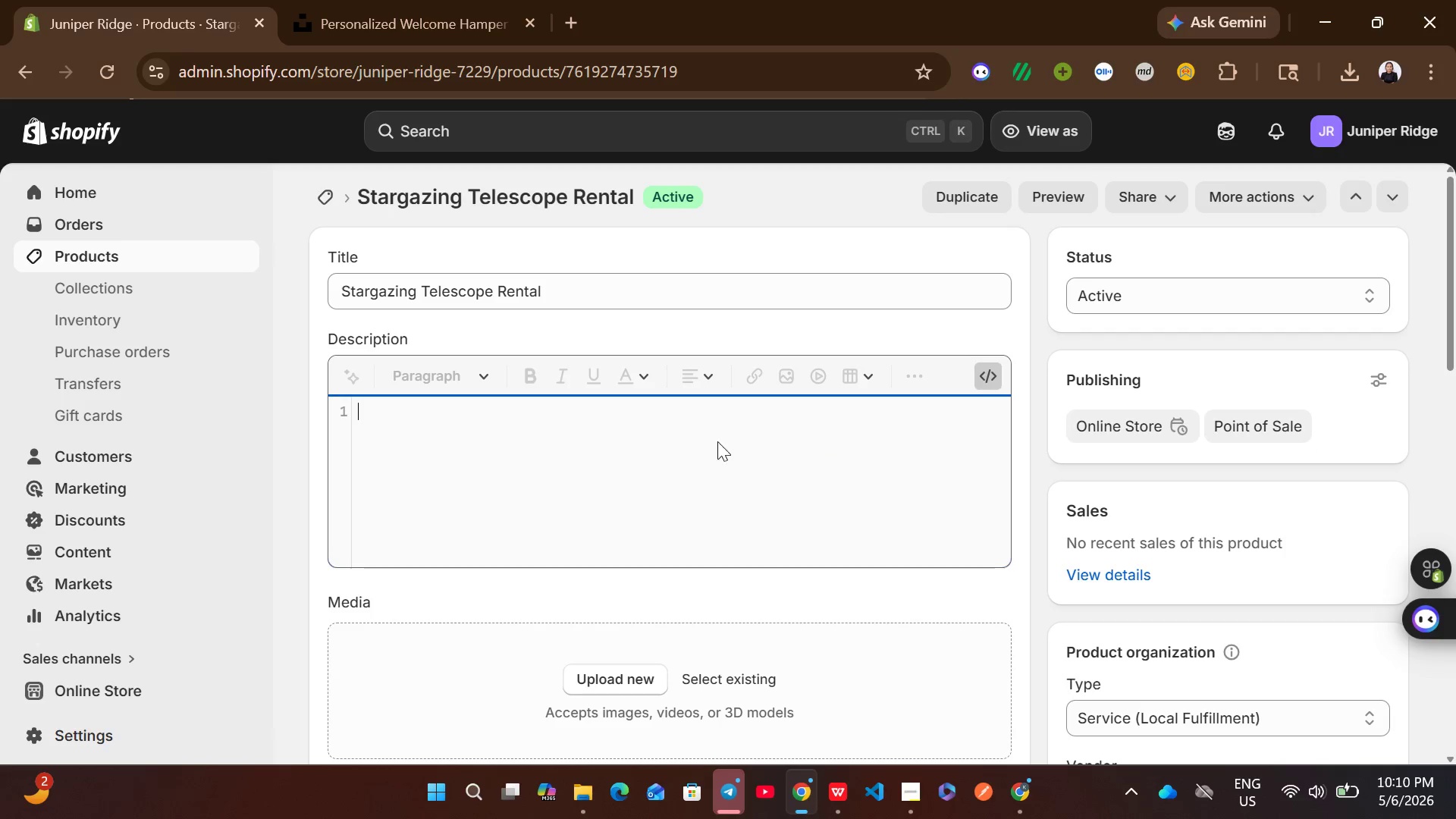 
left_click([686, 441])
 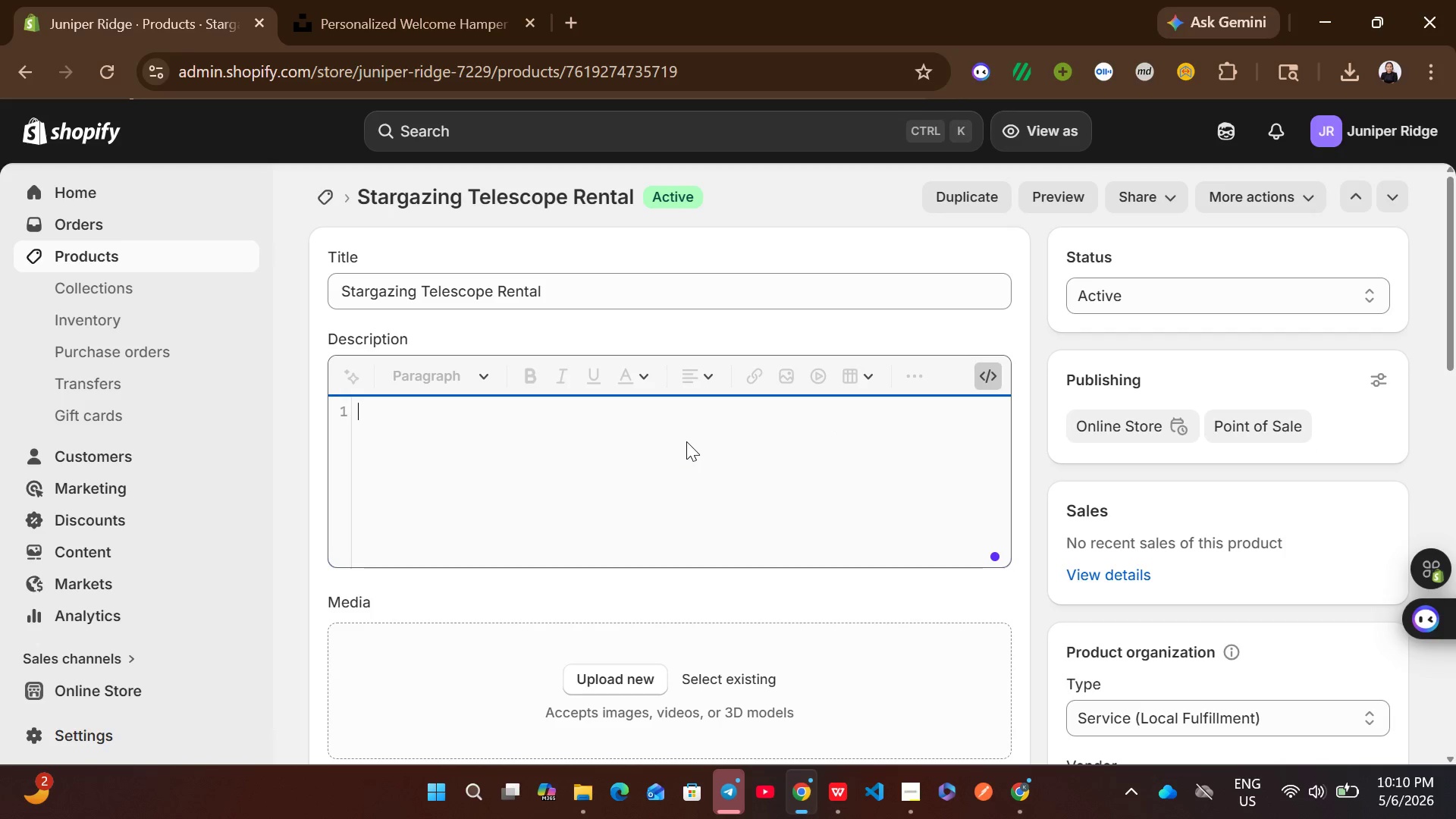 
key(Control+V)
 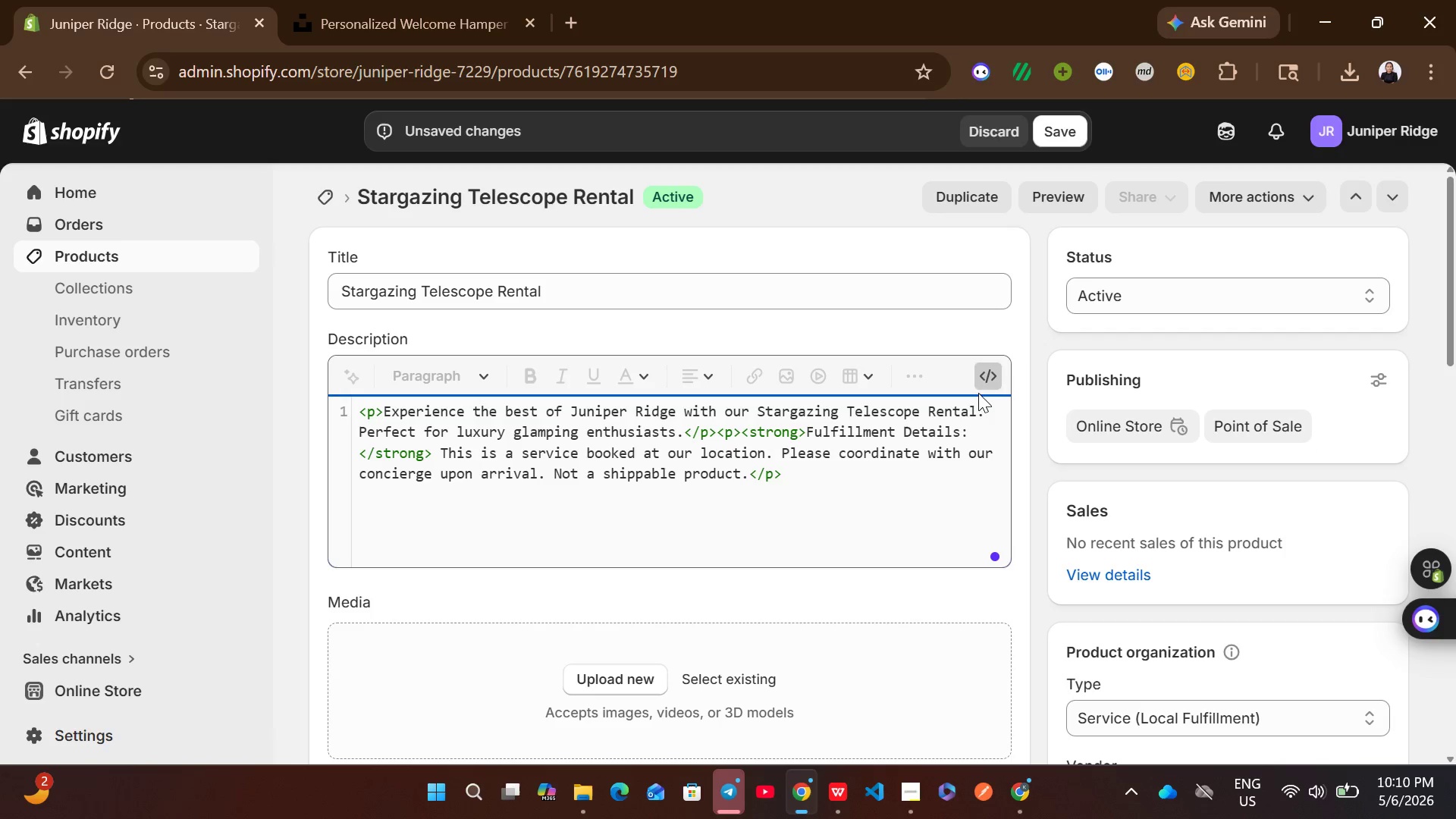 
left_click([984, 377])
 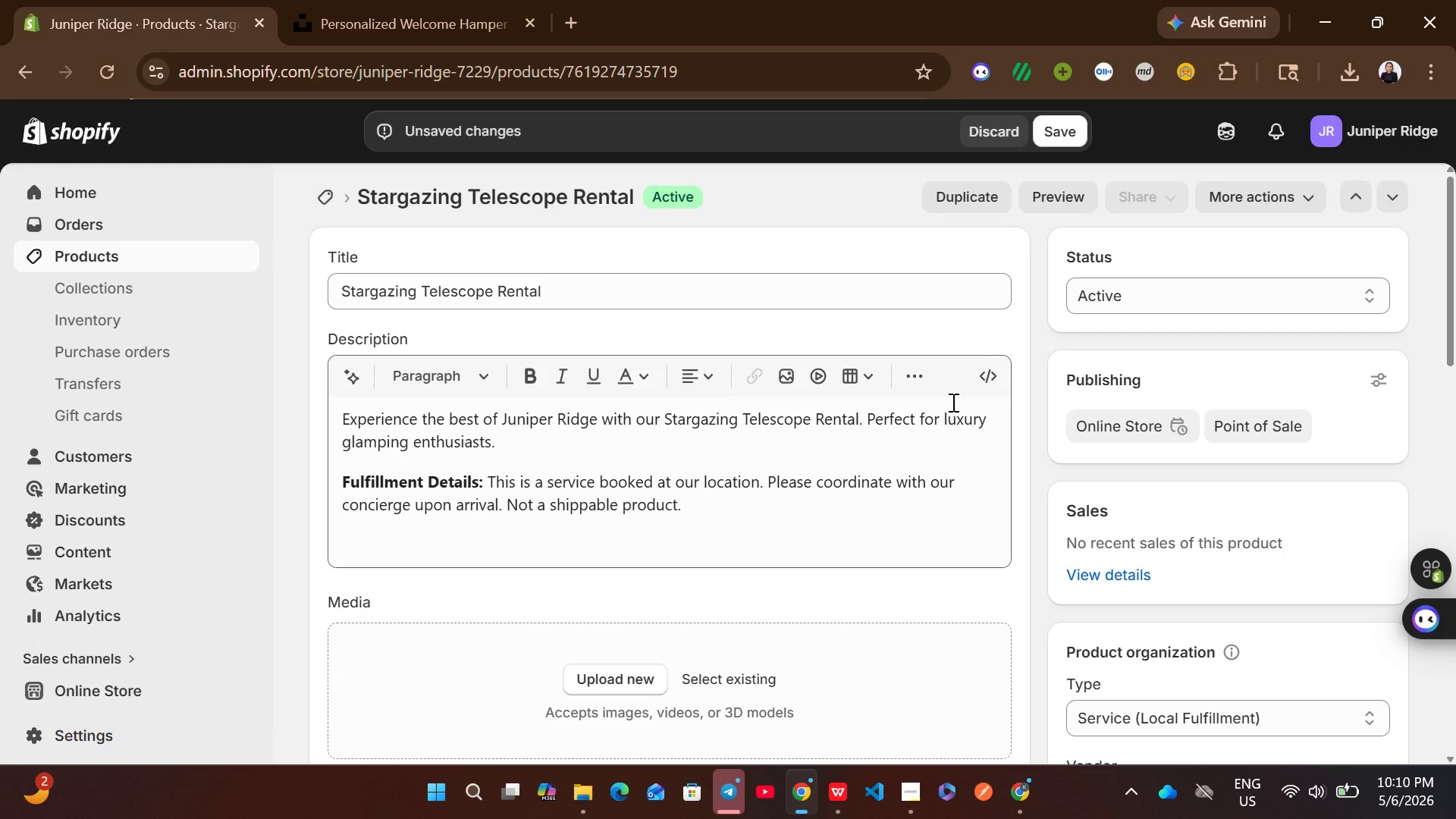 
mouse_move([771, 513])
 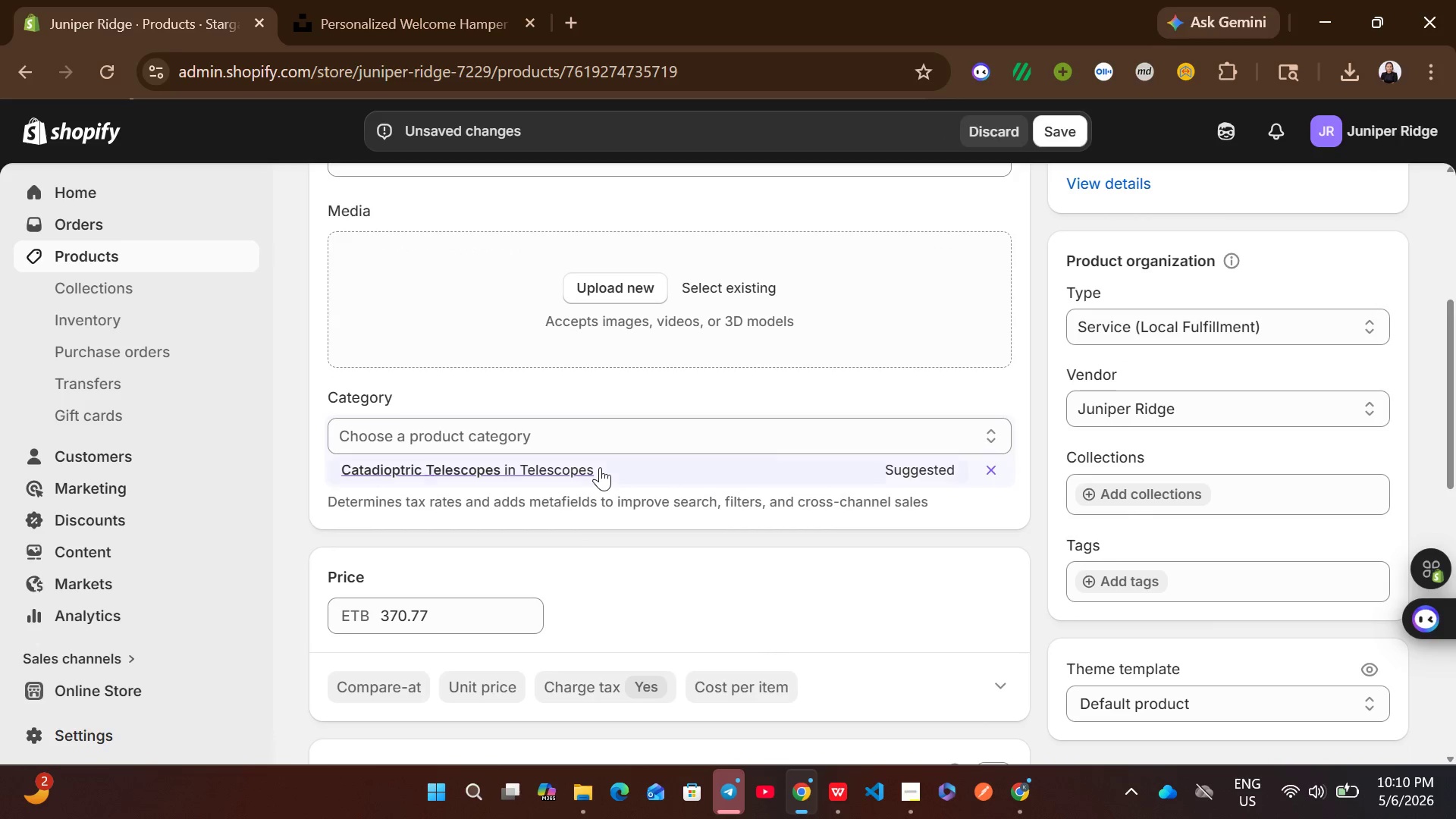 
left_click([600, 467])
 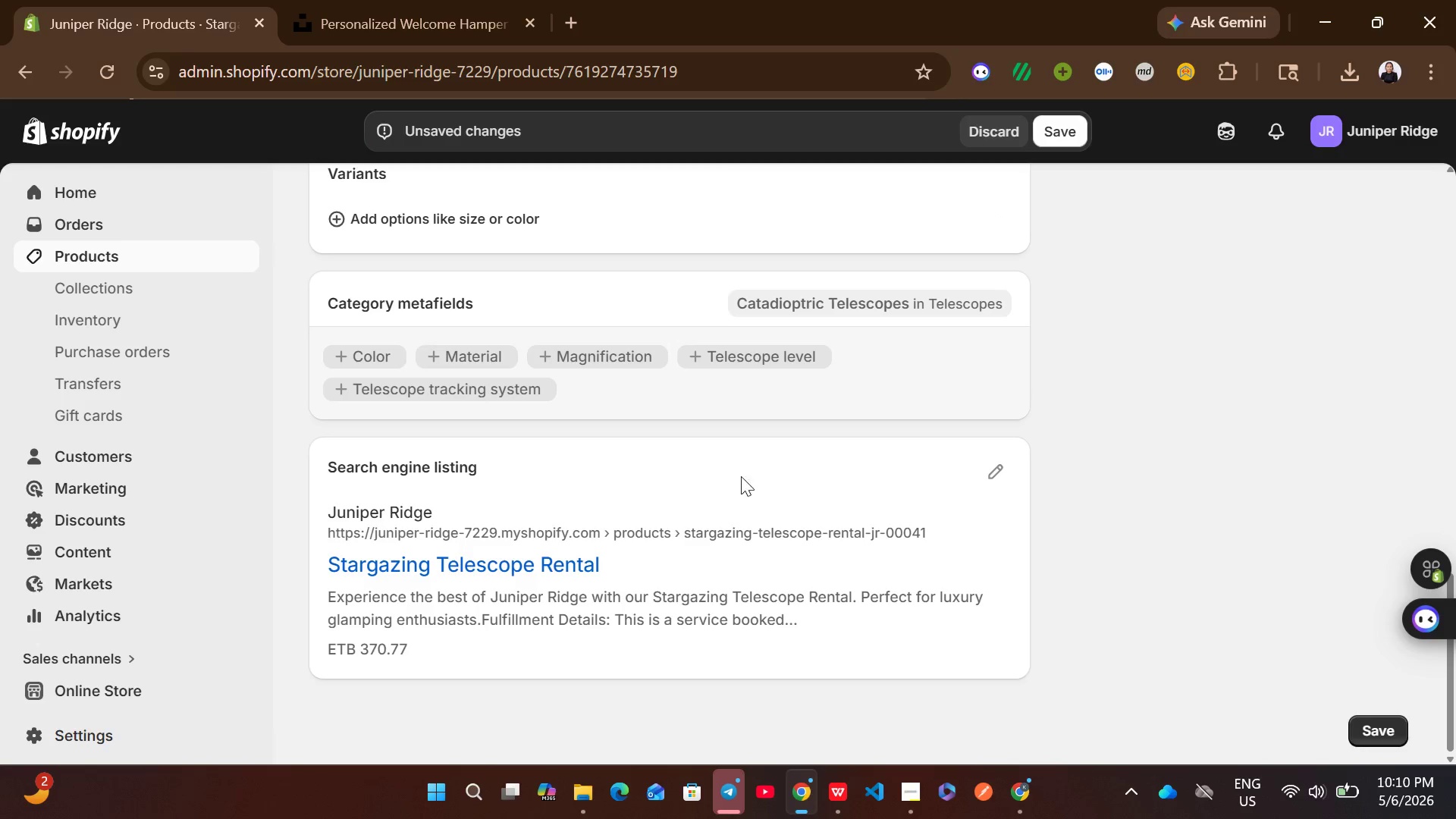 
wait(5.3)
 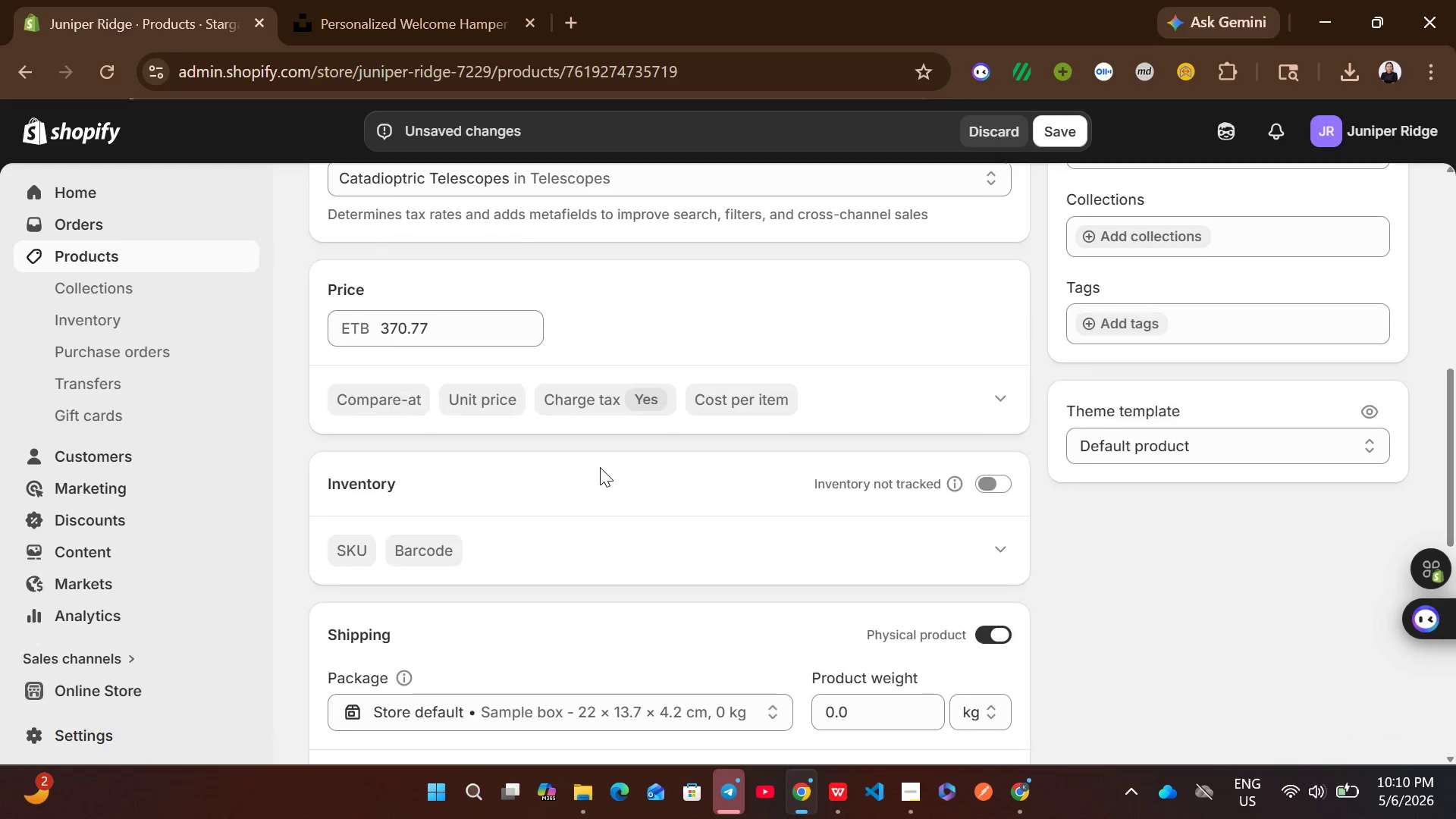 
left_click([991, 474])
 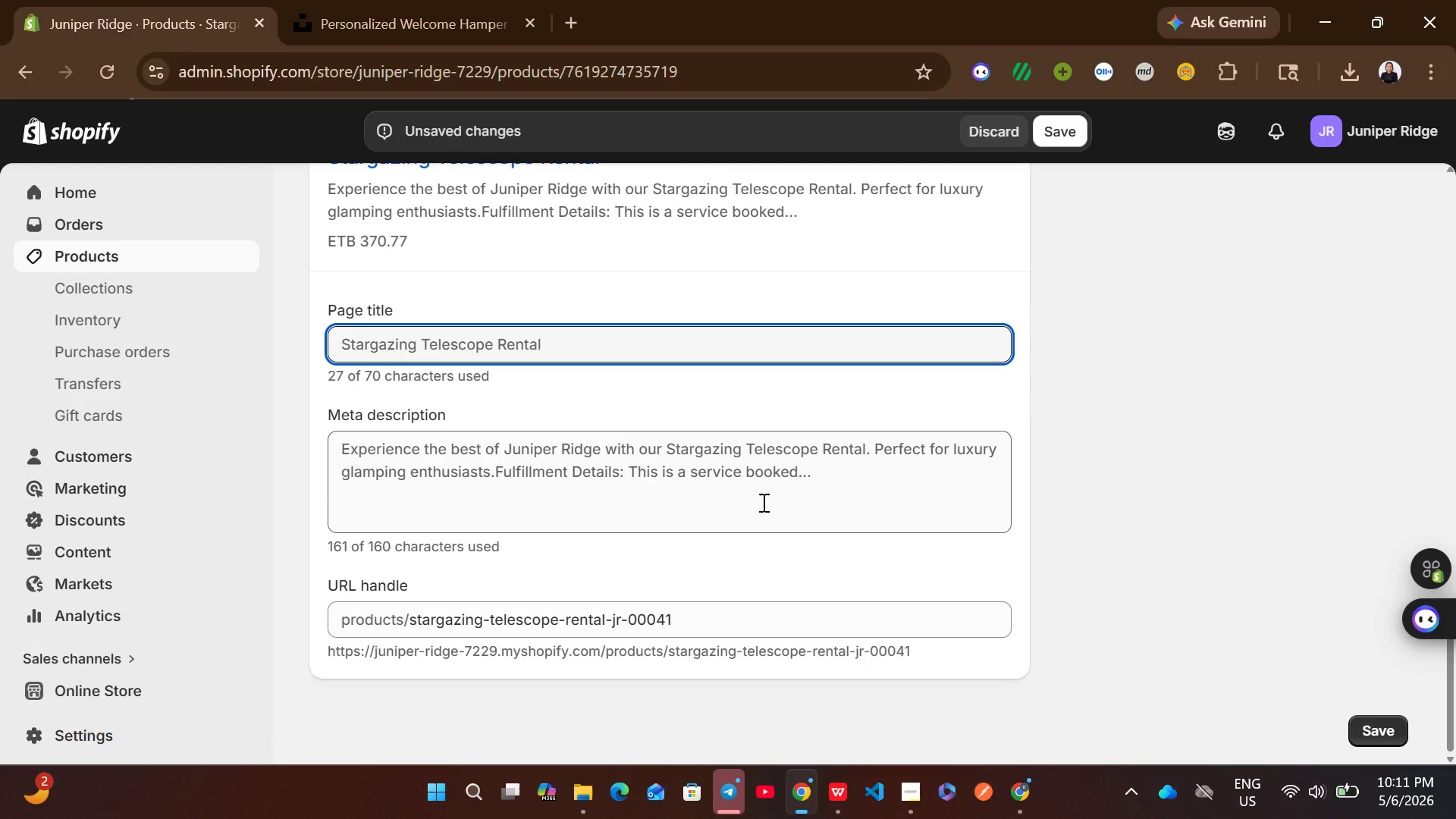 
left_click([709, 349])
 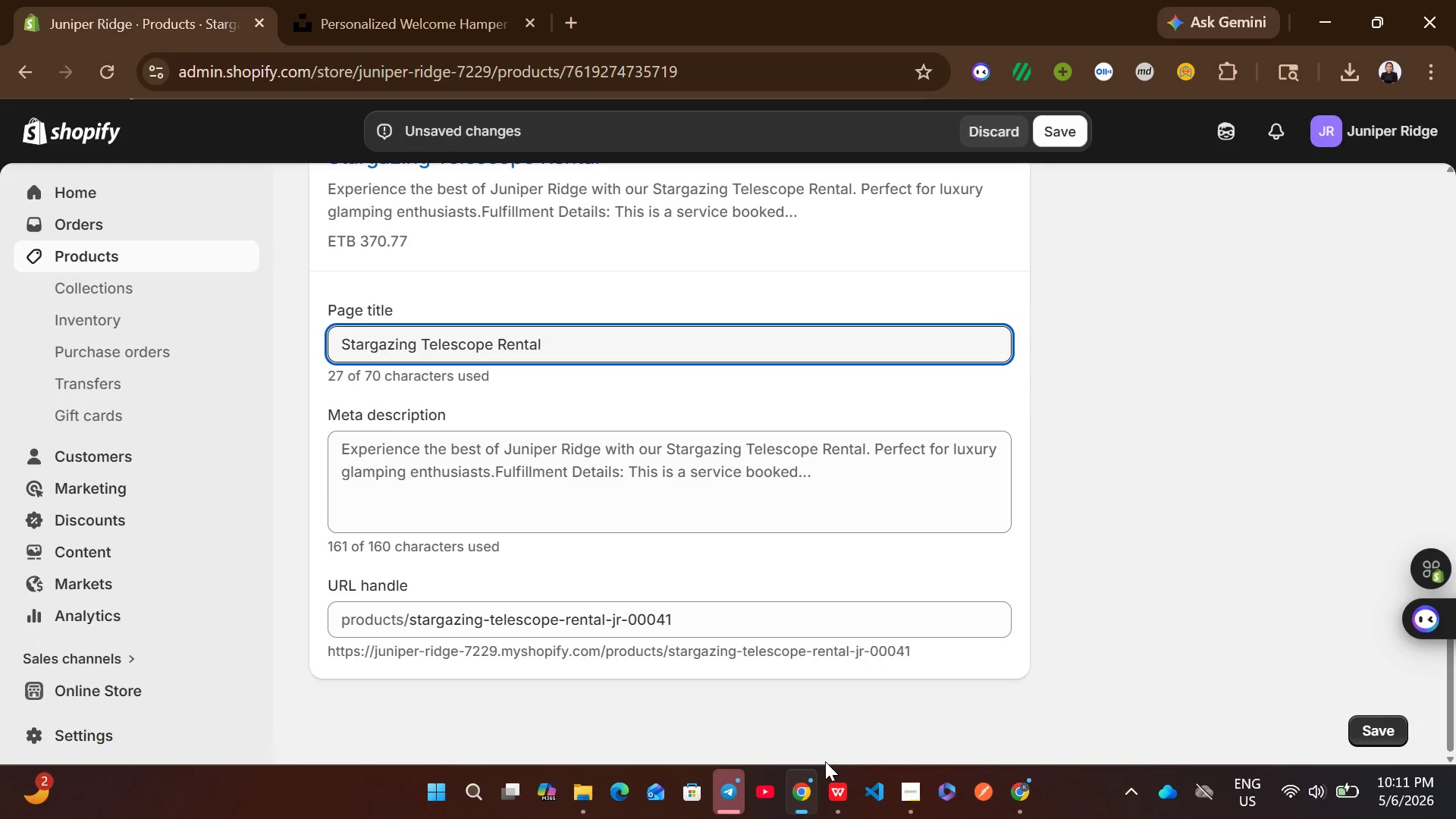 
left_click([825, 775])
 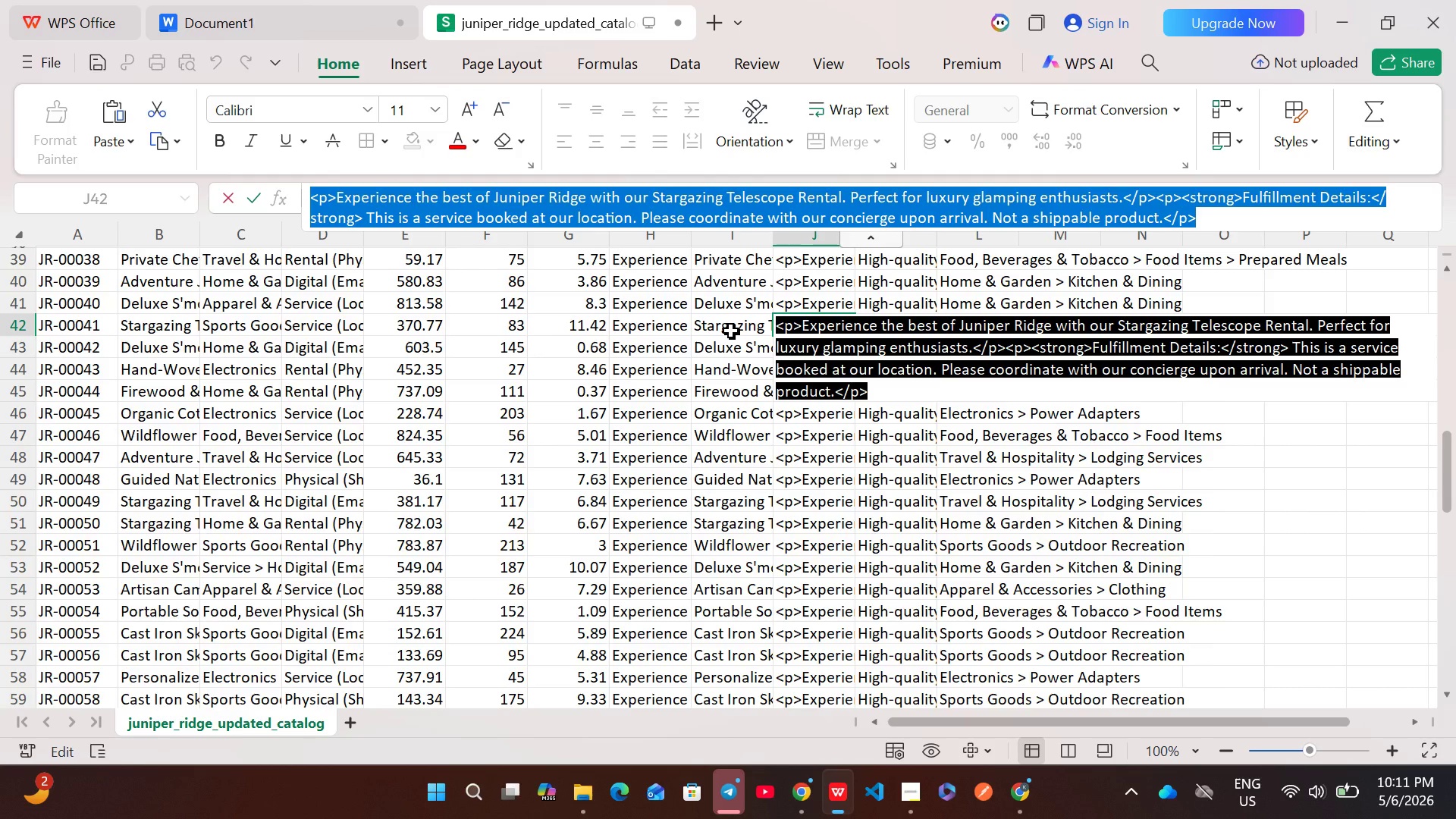 
double_click([731, 331])
 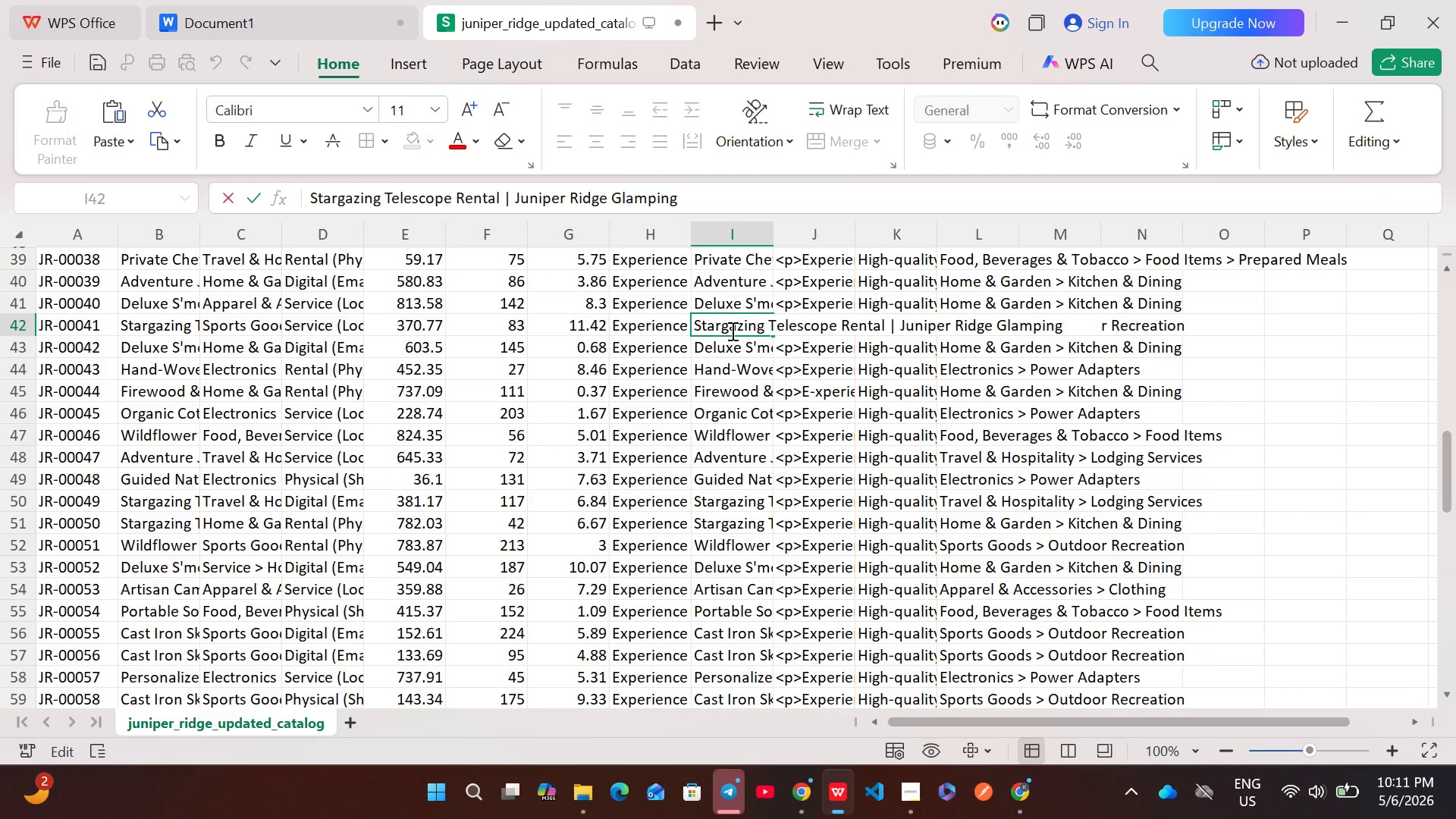 
key(Control+A)
 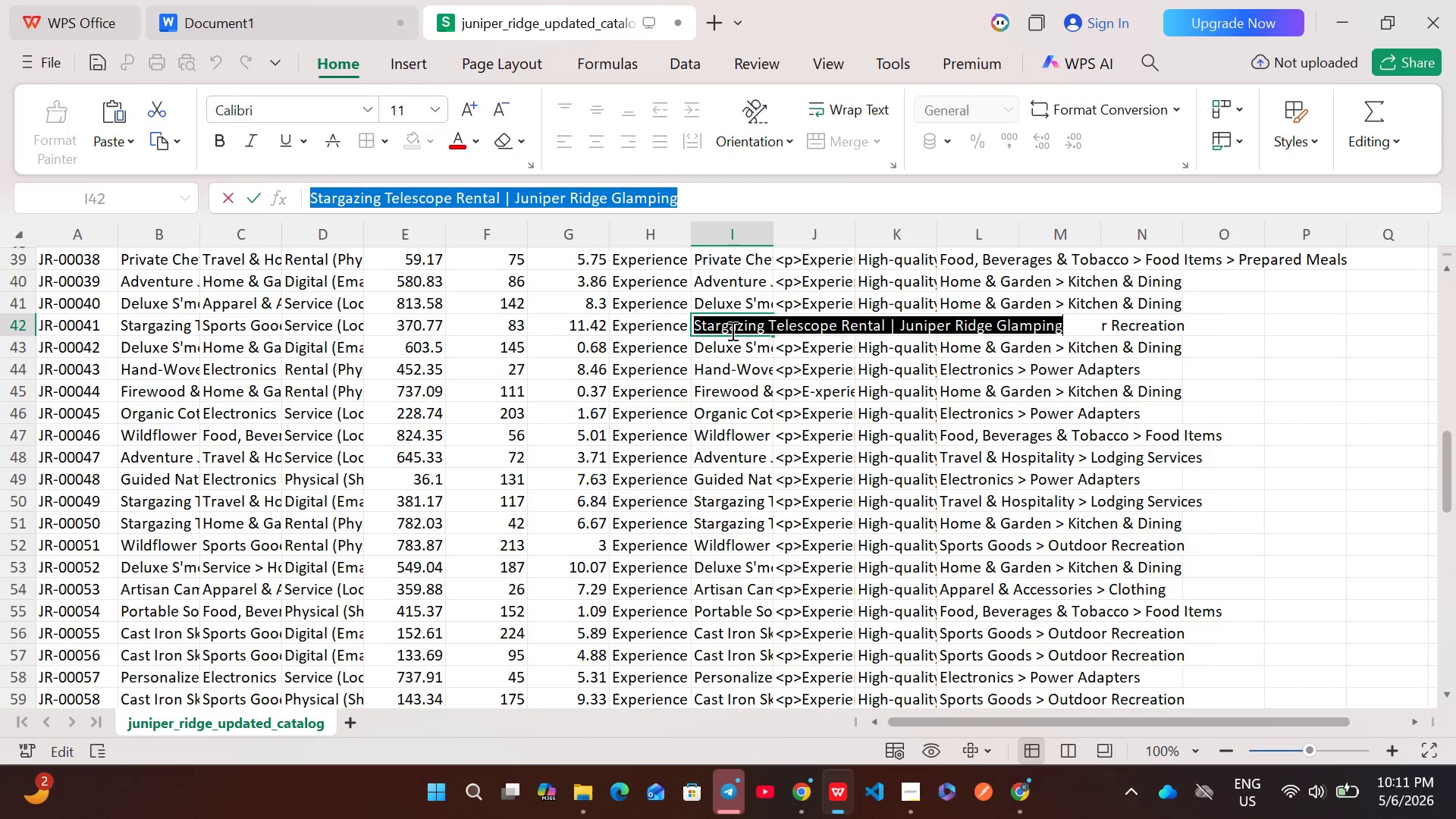 
key(Control+C)
 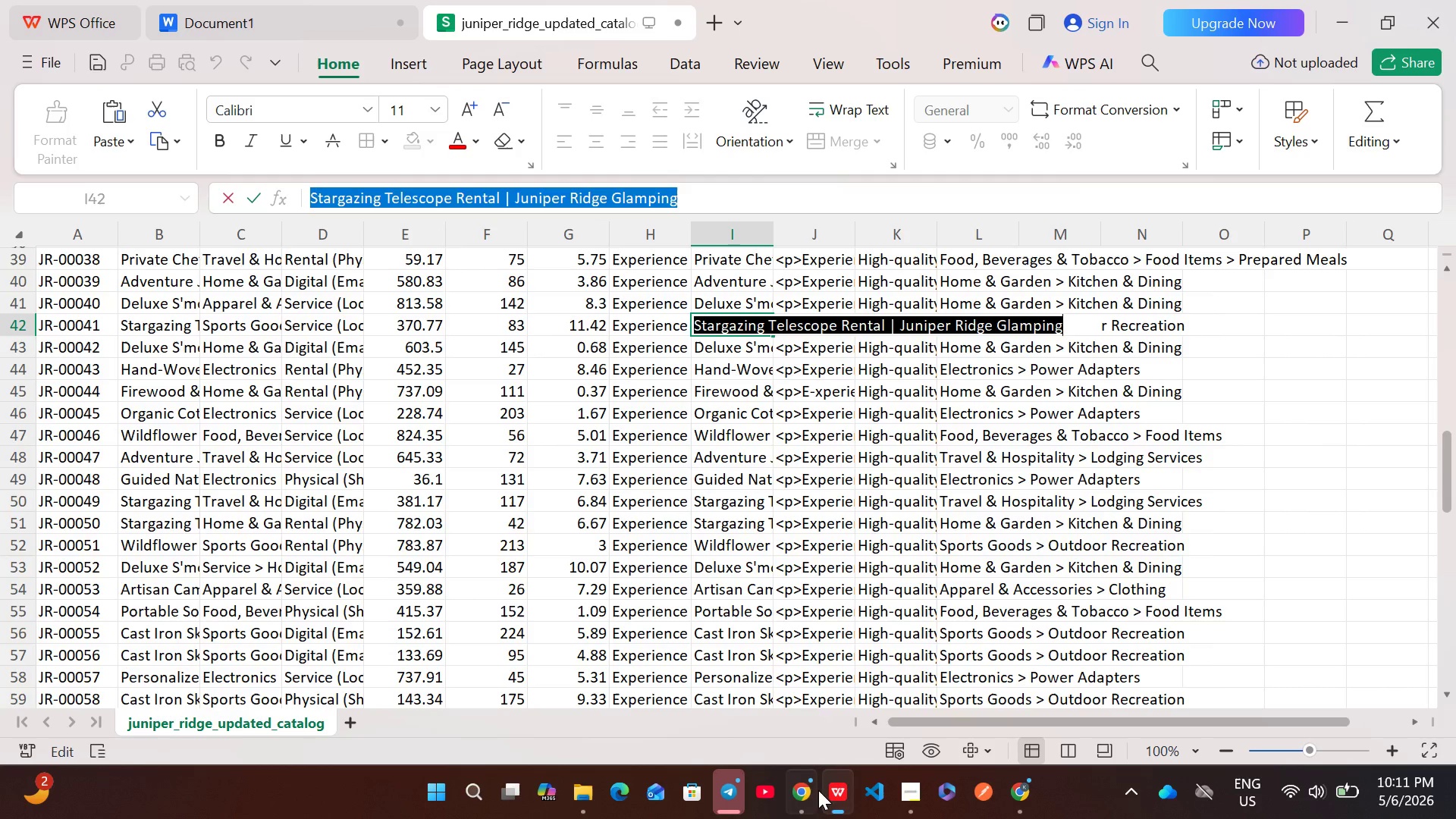 
left_click([818, 794])
 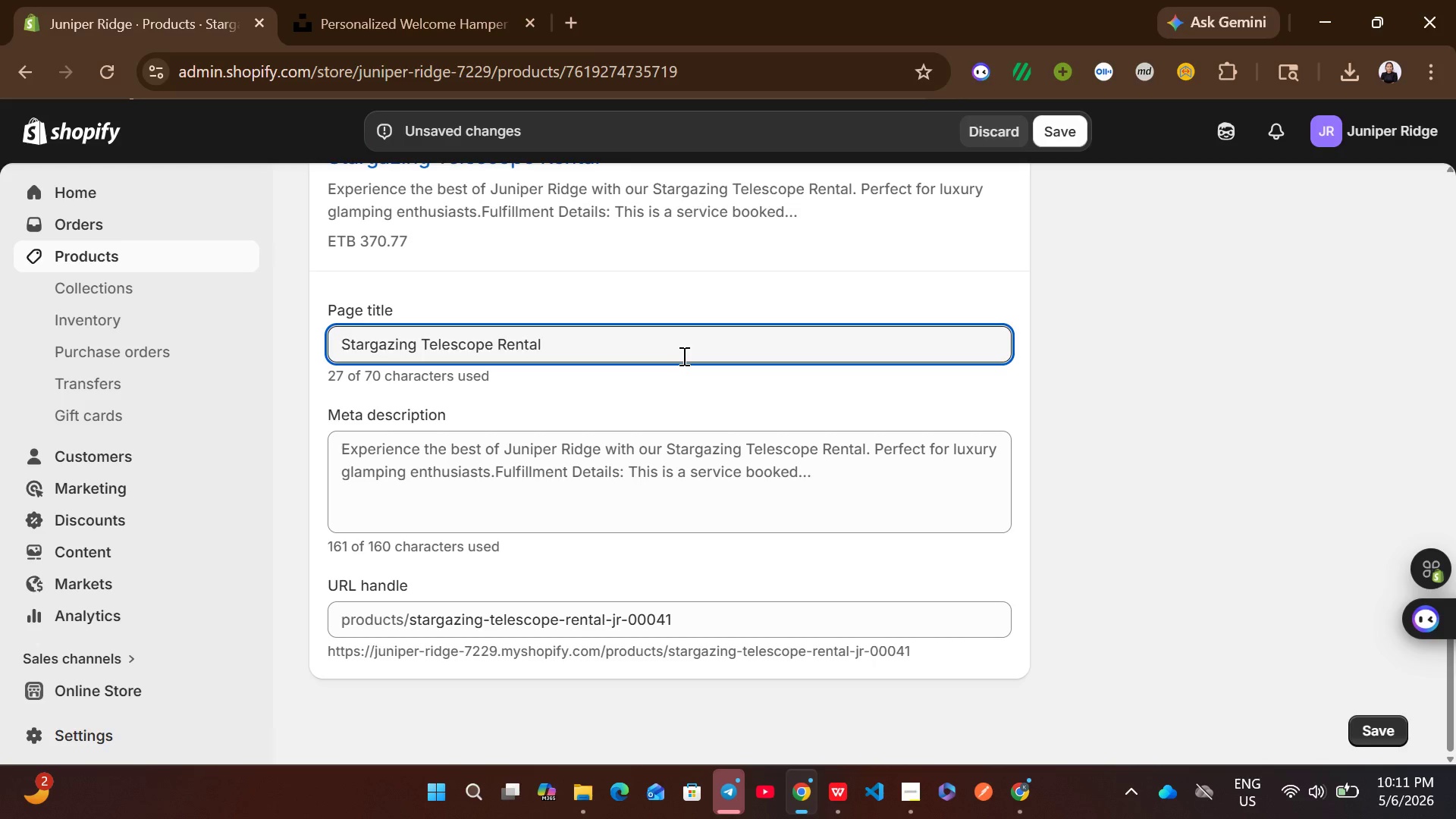 
key(Control+A)
 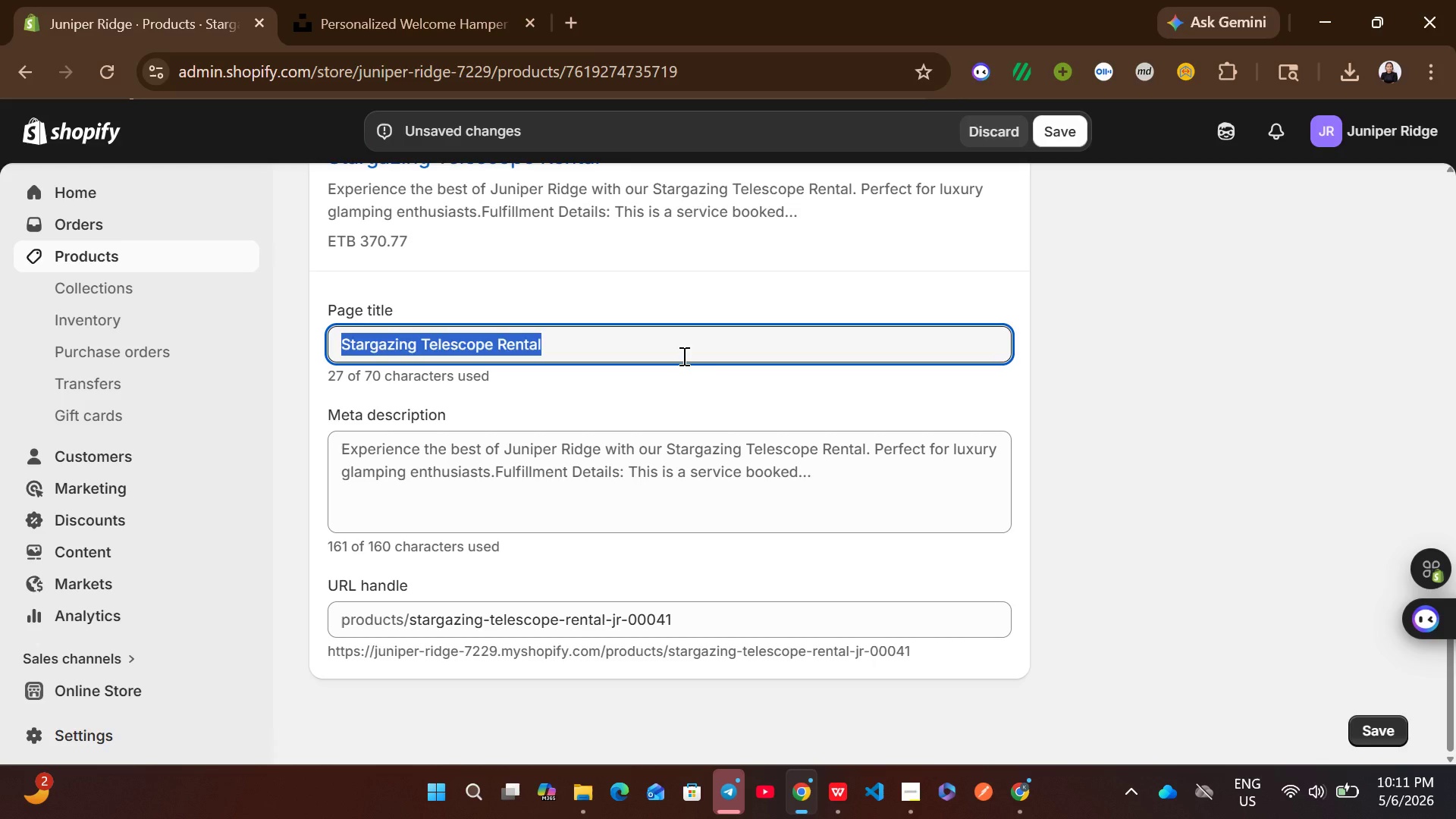 
key(Control+V)
 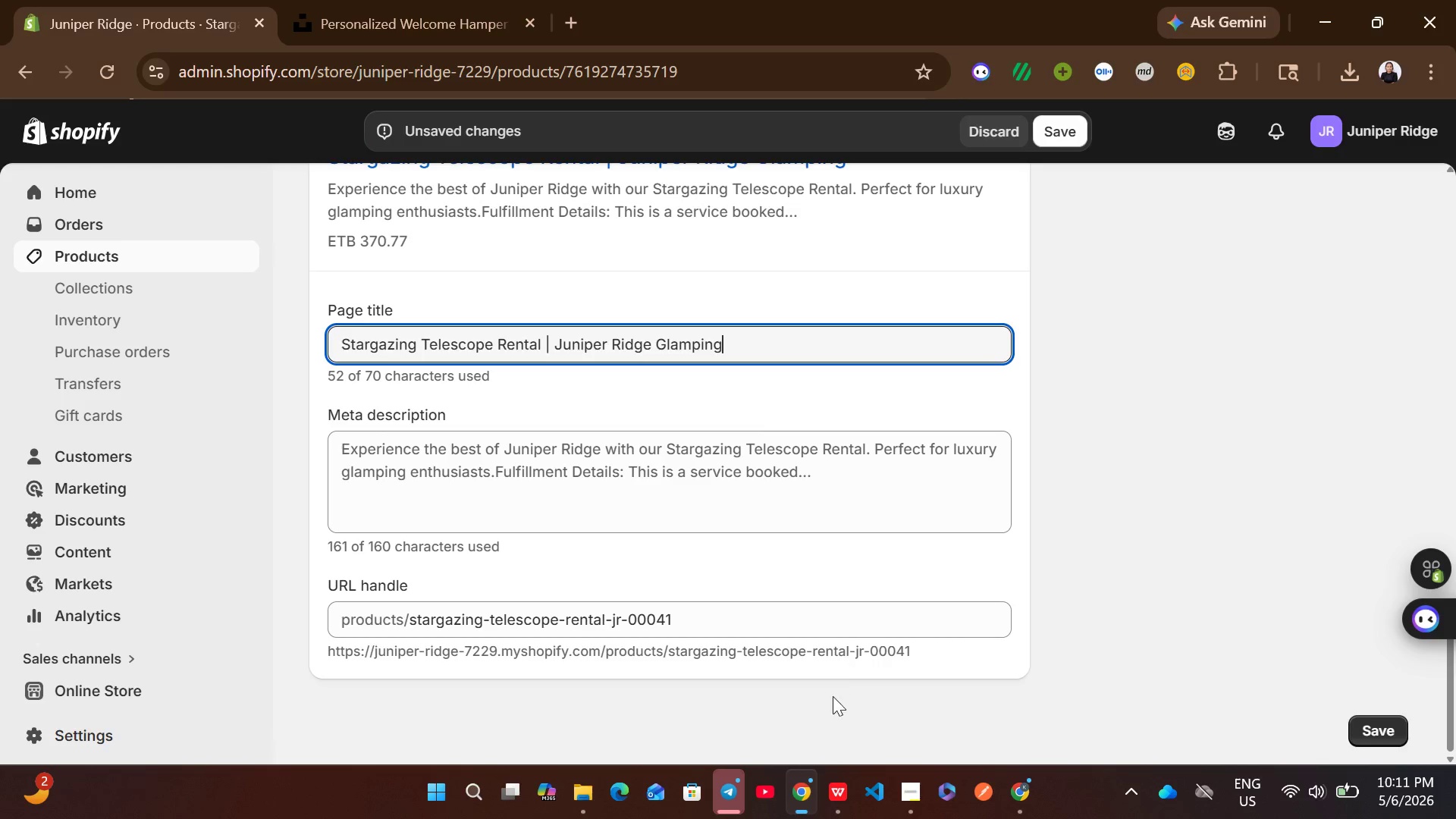 
left_click([829, 771])
 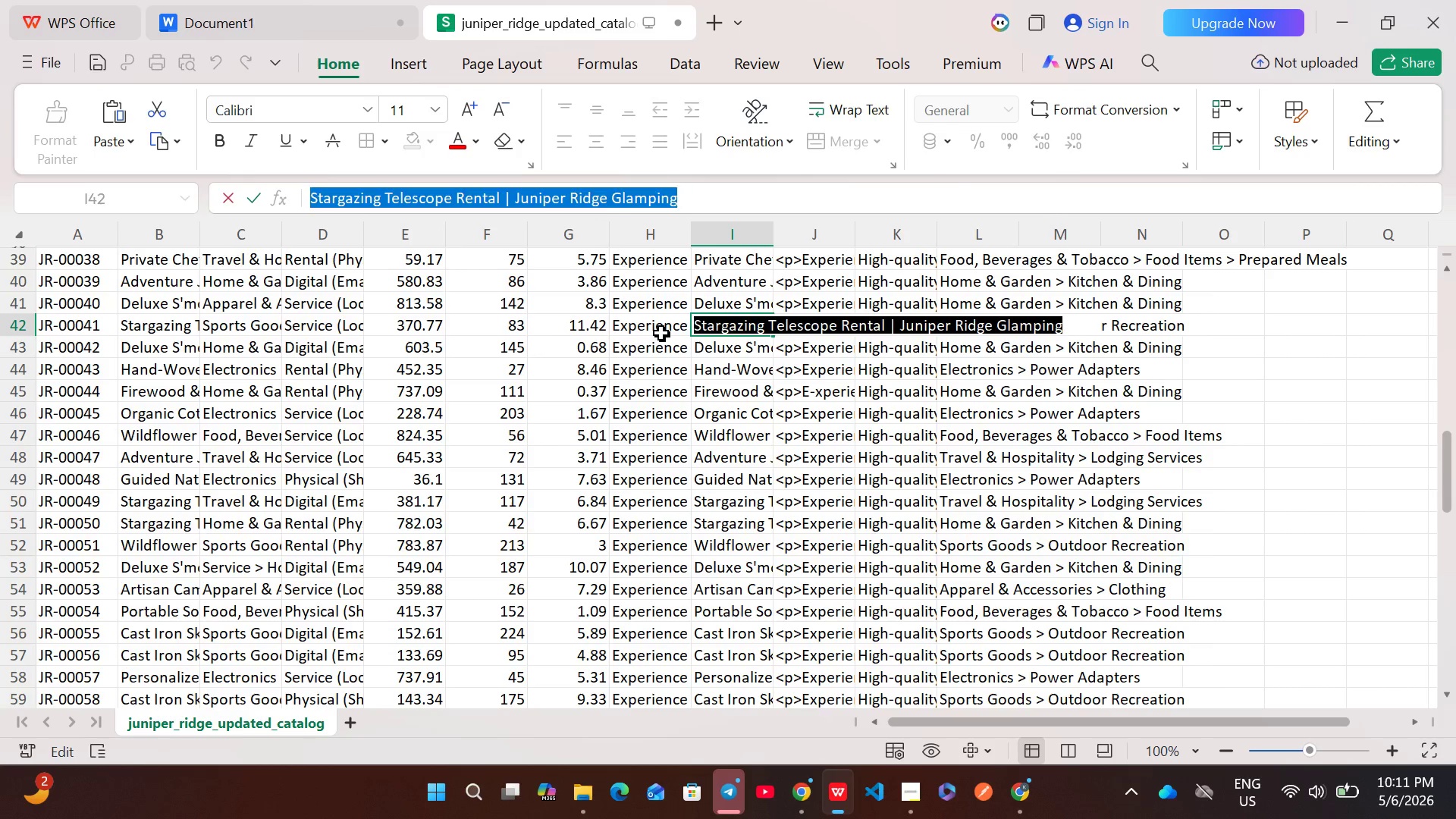 
double_click([661, 333])
 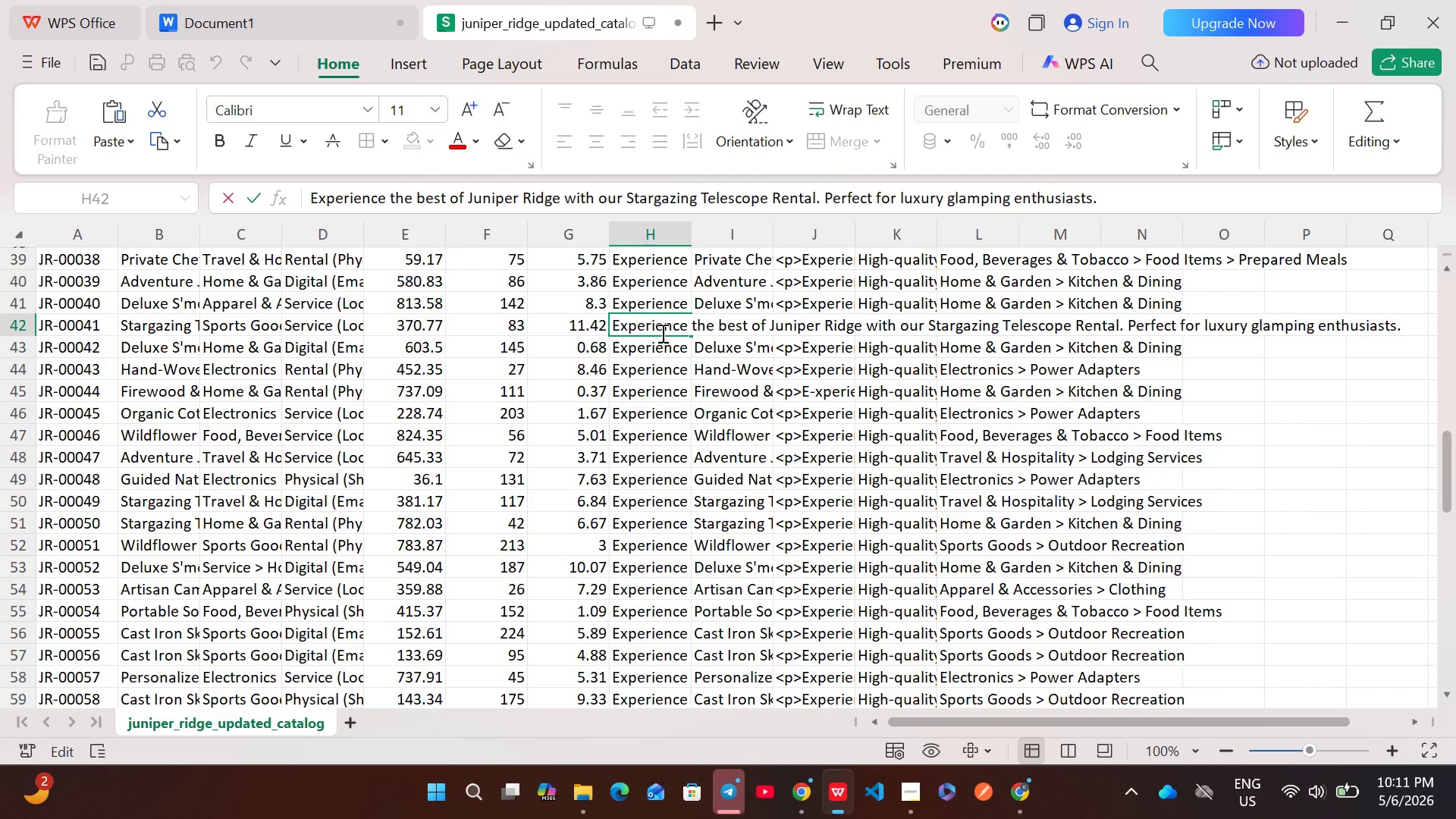 
key(Control+A)
 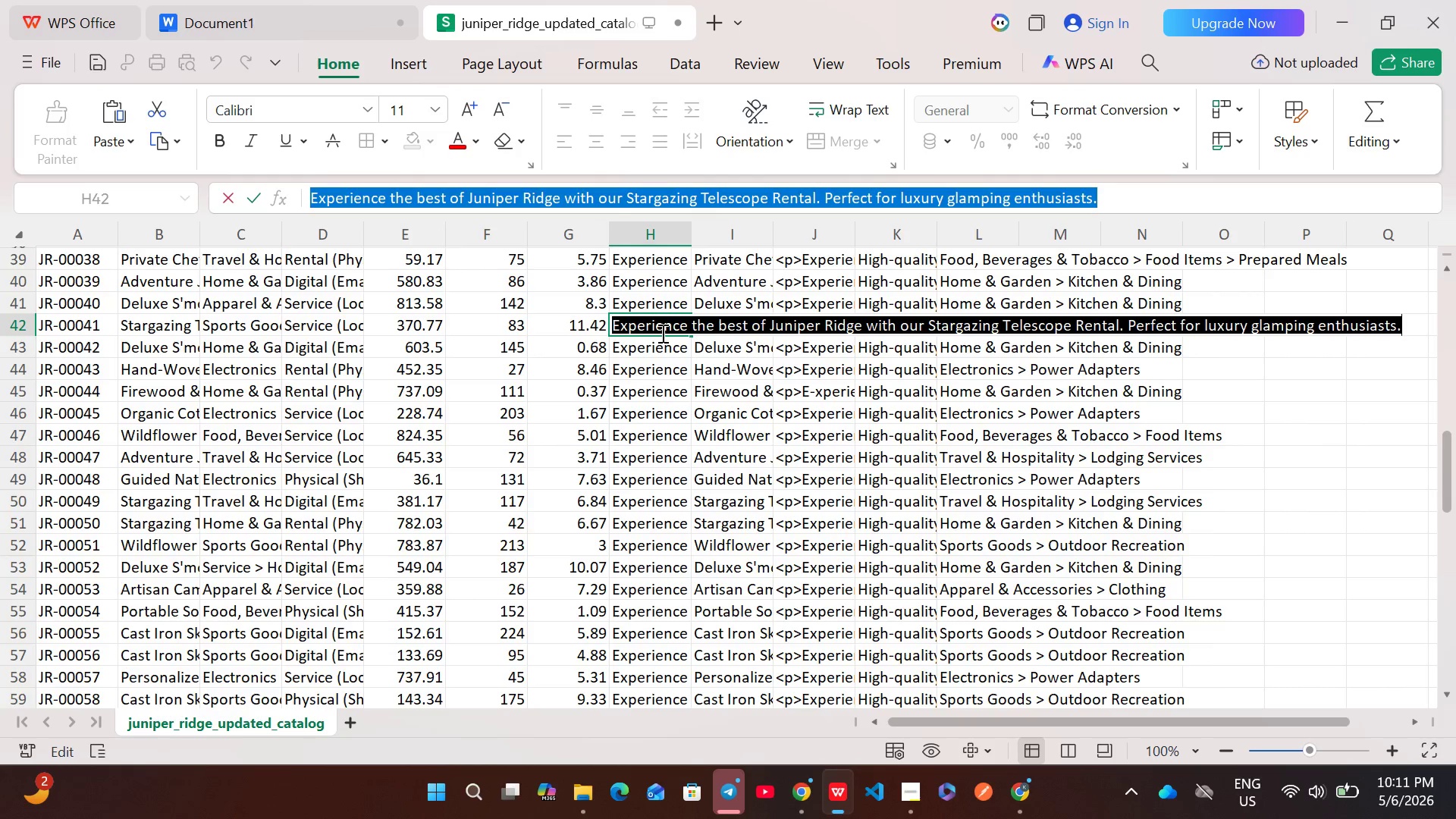 
key(Control+C)
 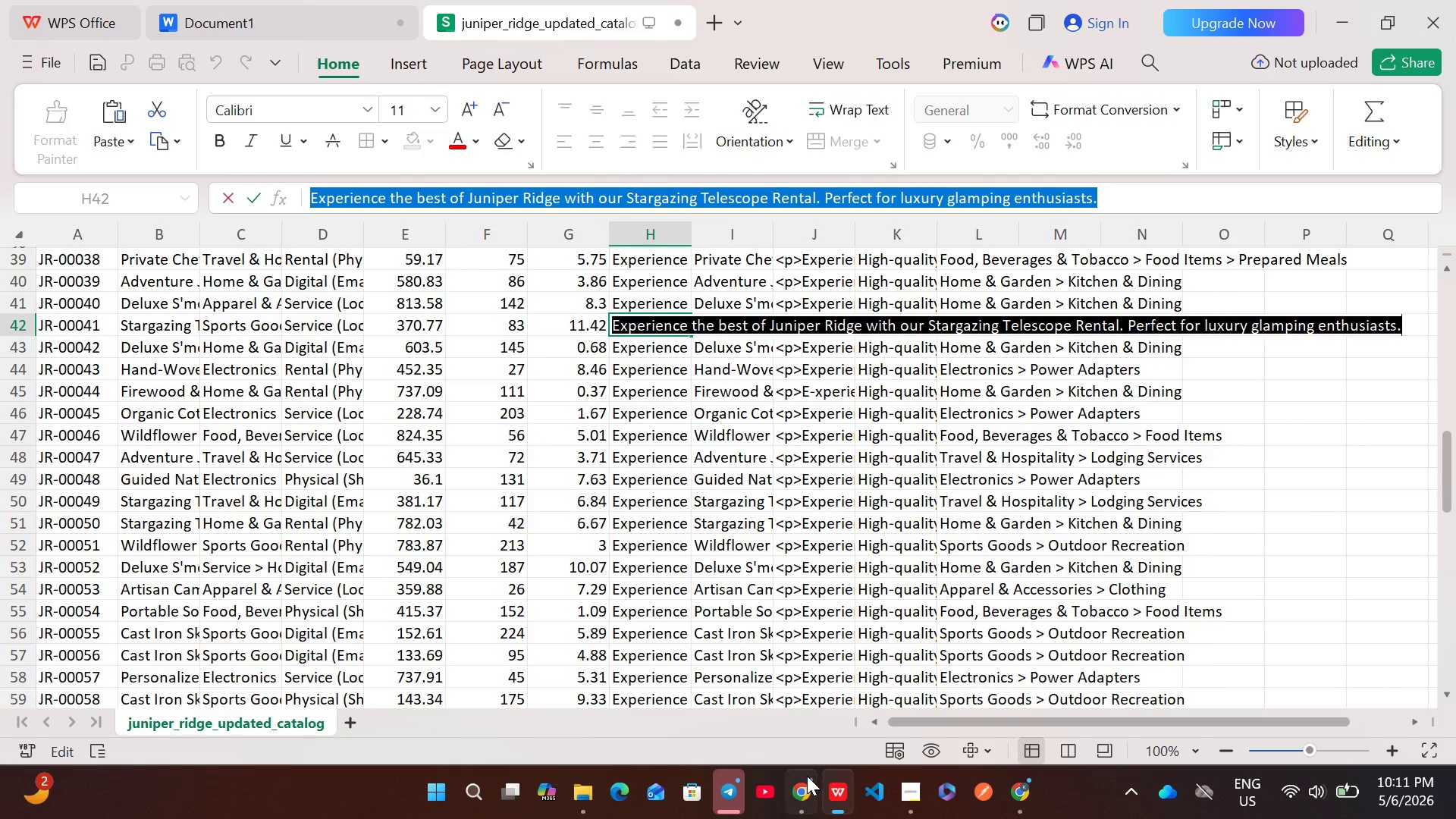 
left_click([806, 779])
 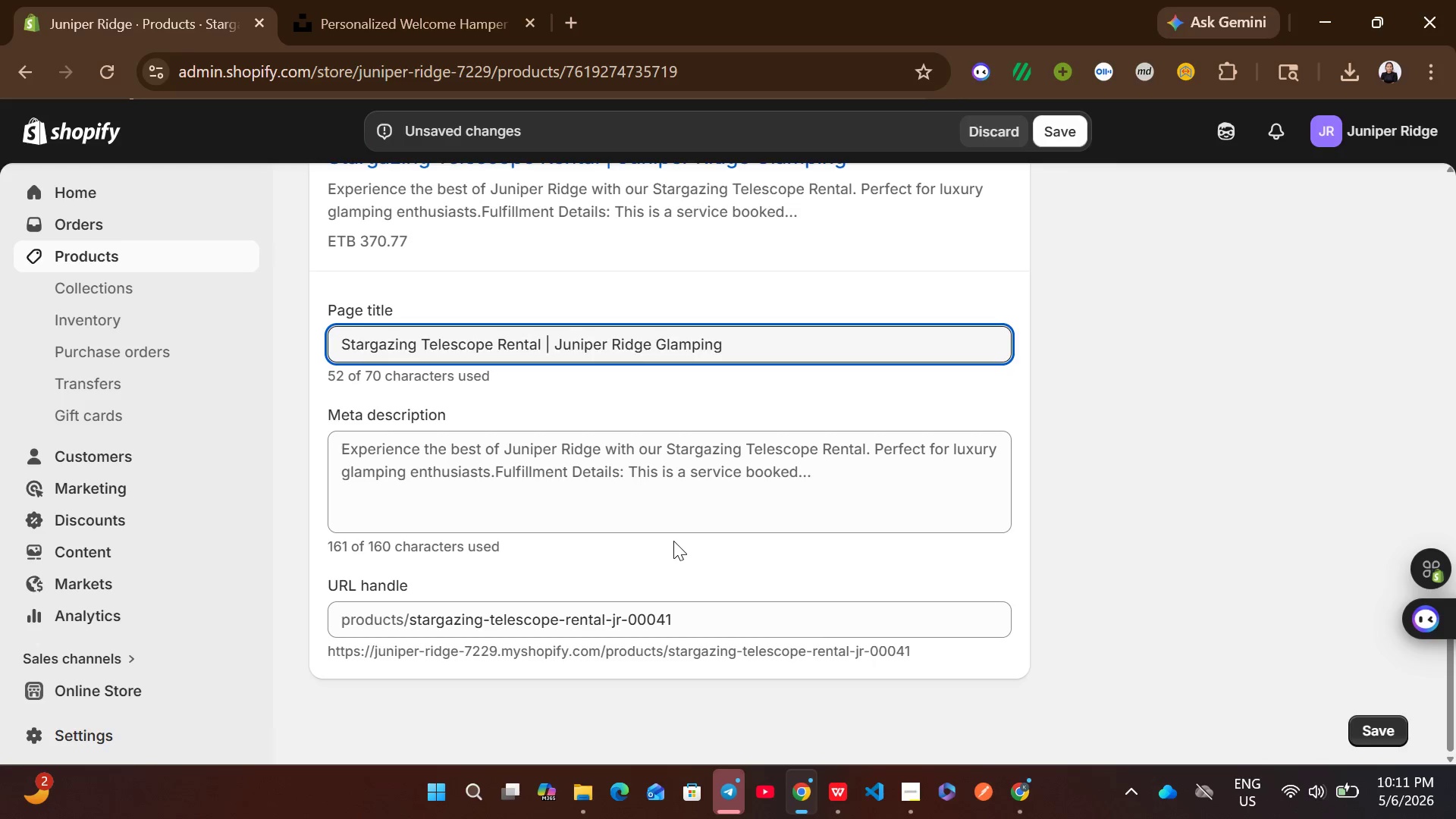 
left_click([626, 489])
 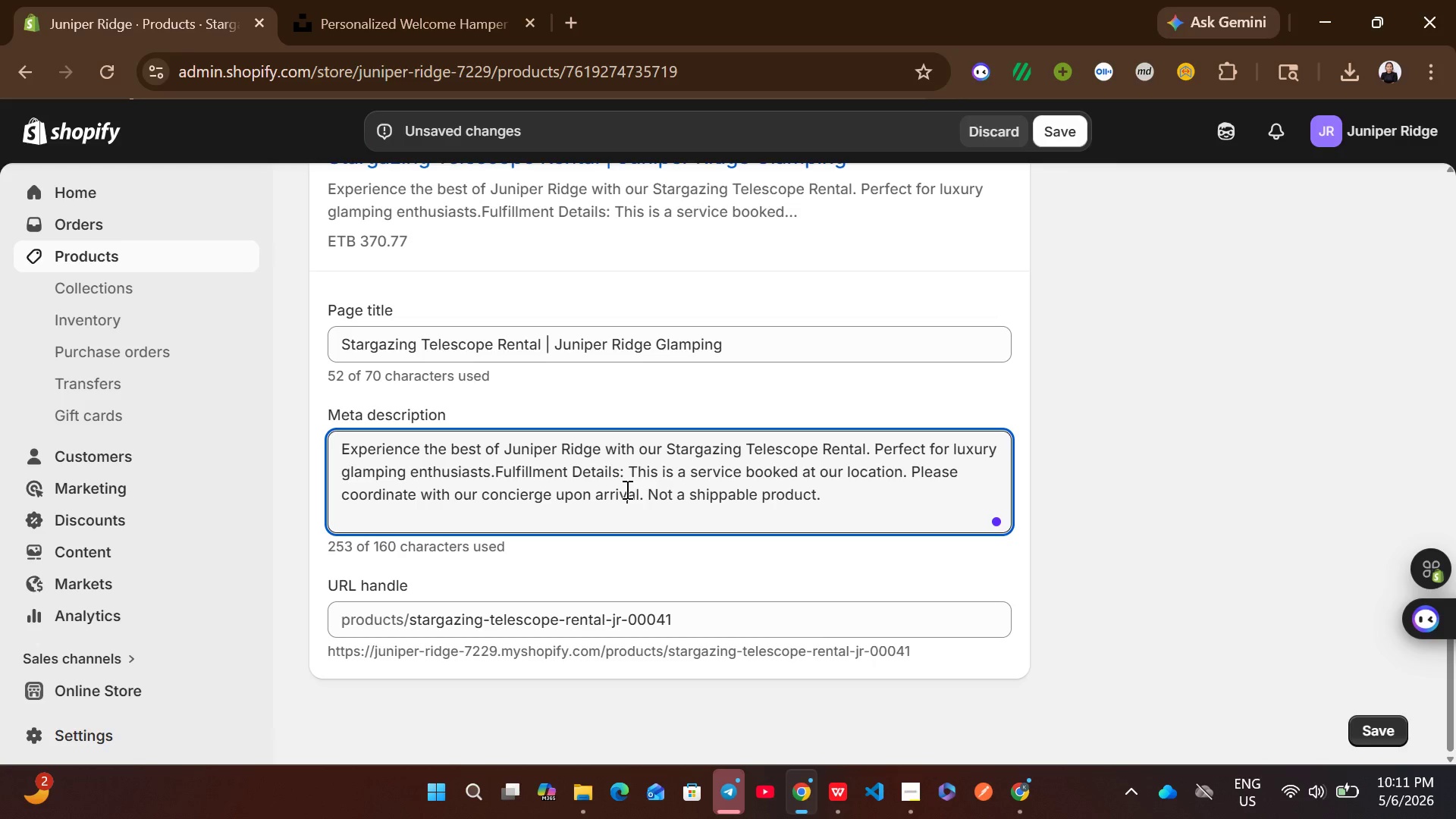 
key(Control+A)
 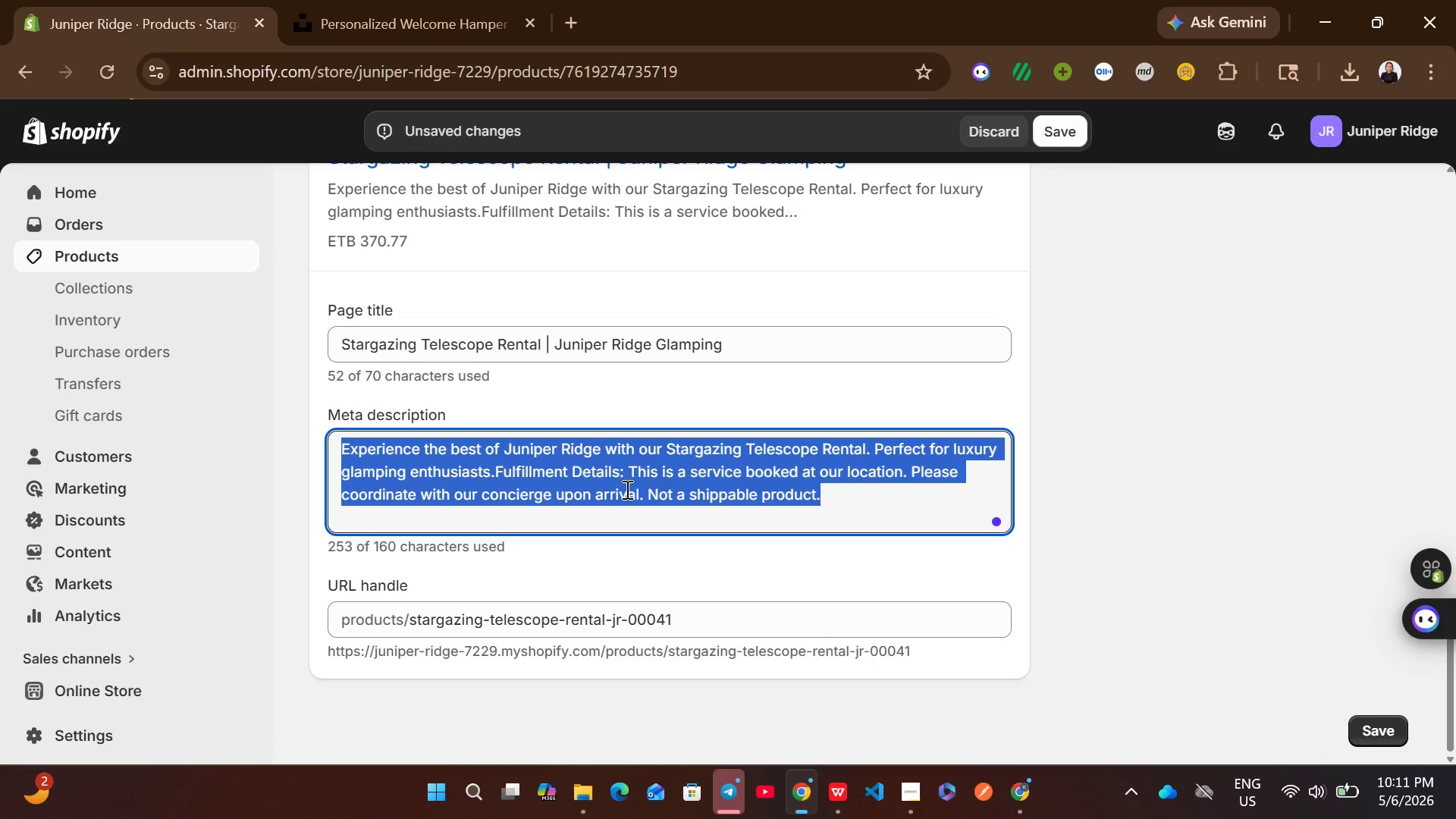 
key(Control+V)
 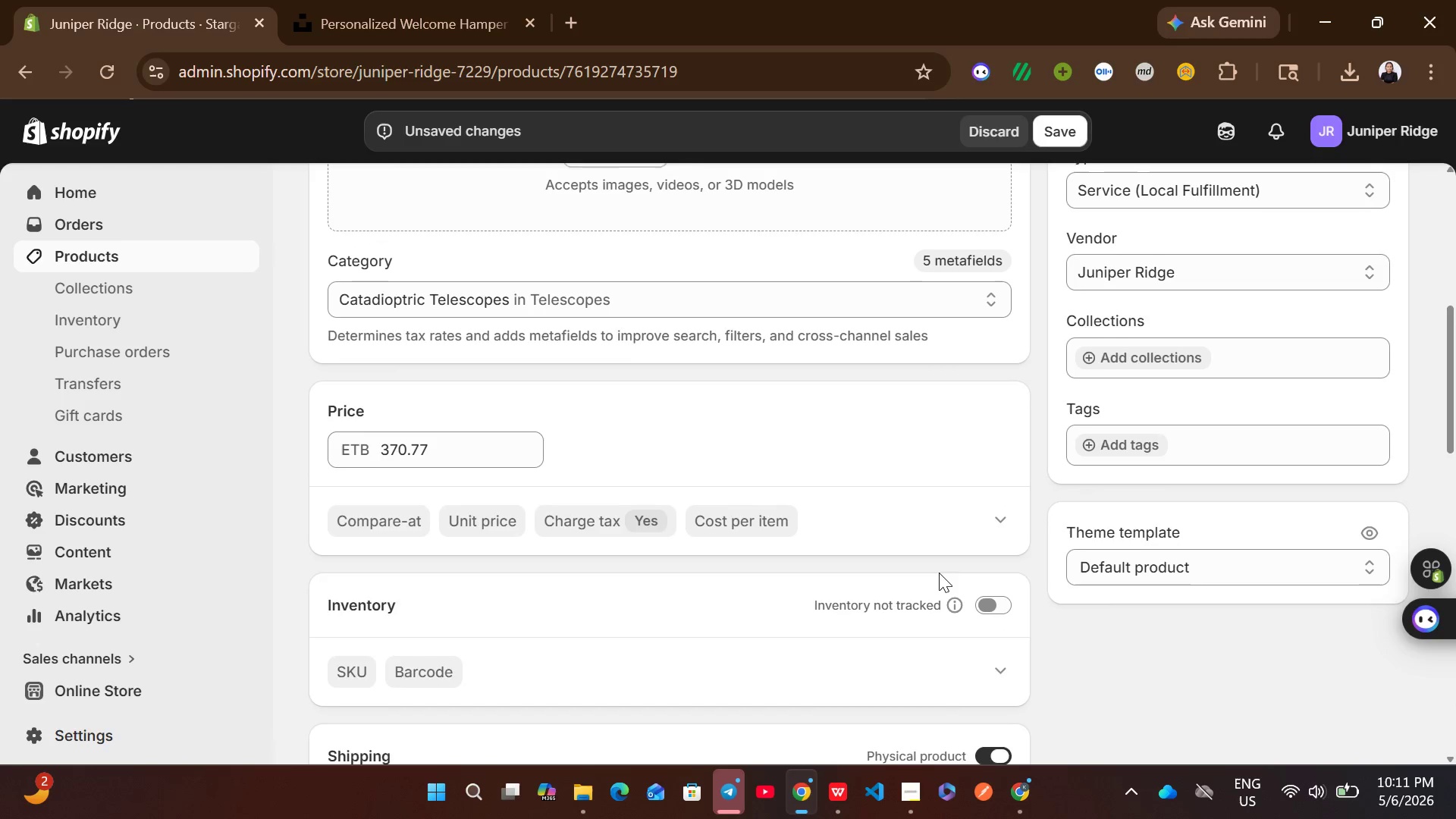 
wait(7.42)
 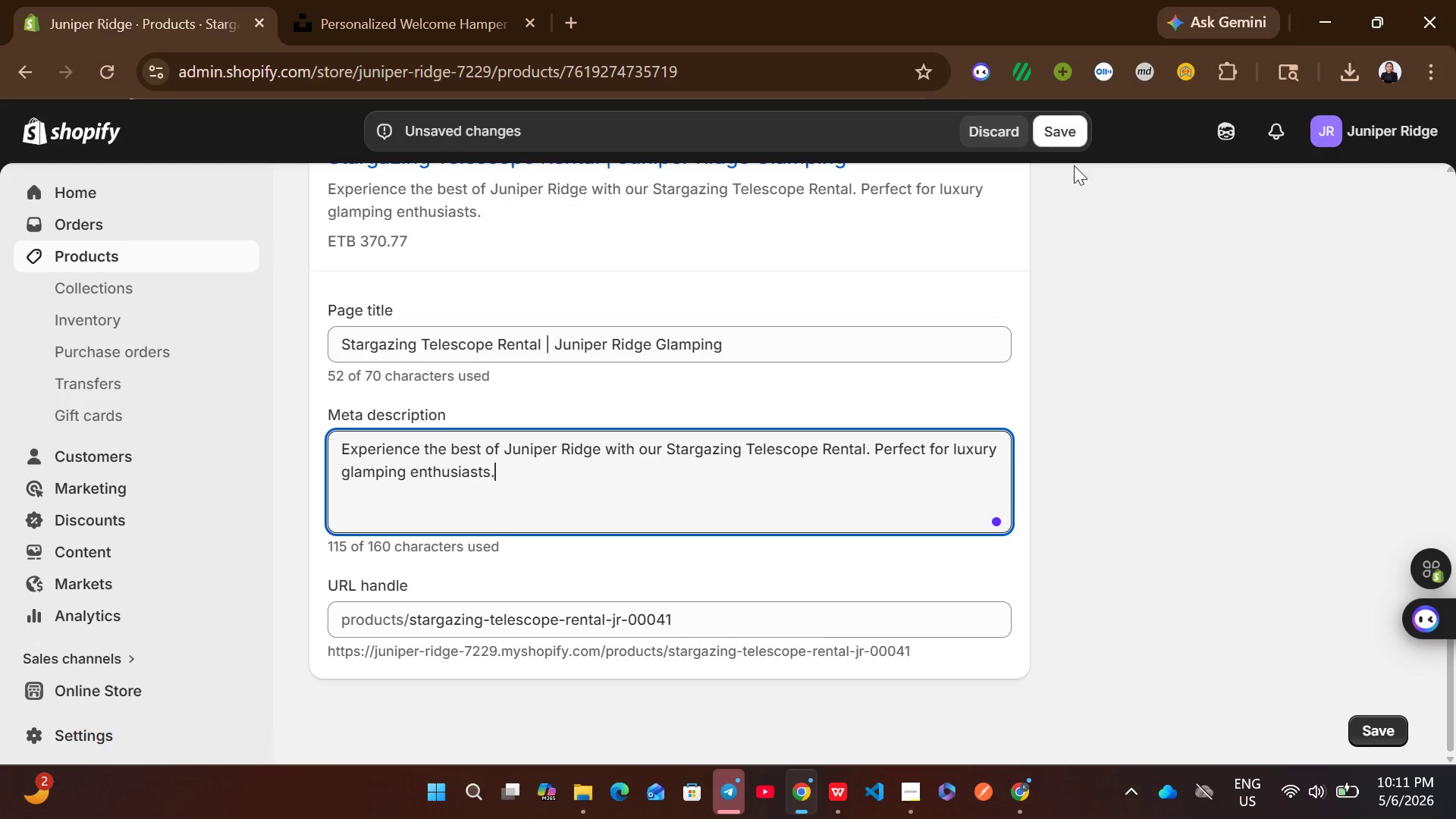 
left_click([997, 685])
 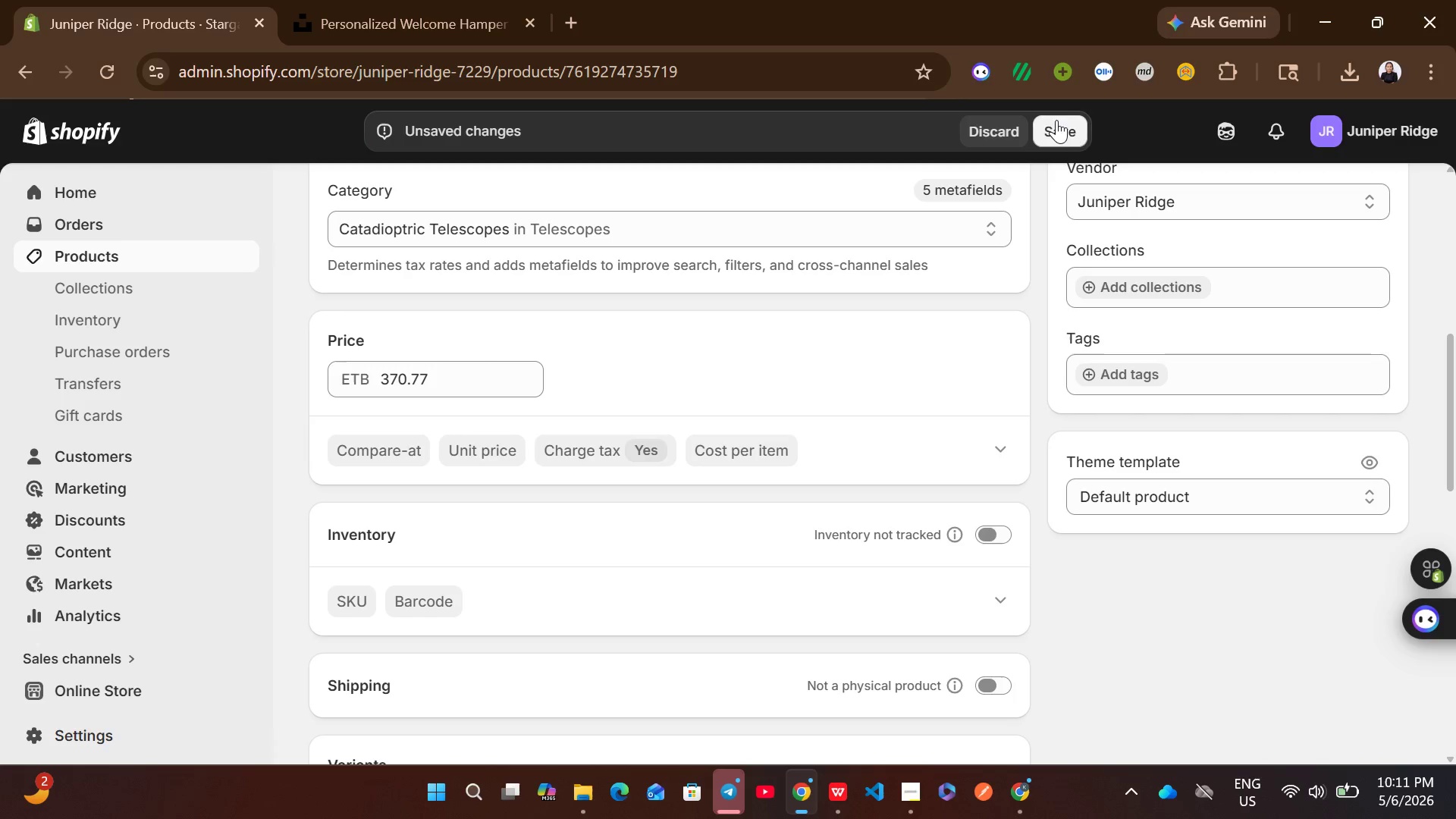 
left_click([1053, 133])
 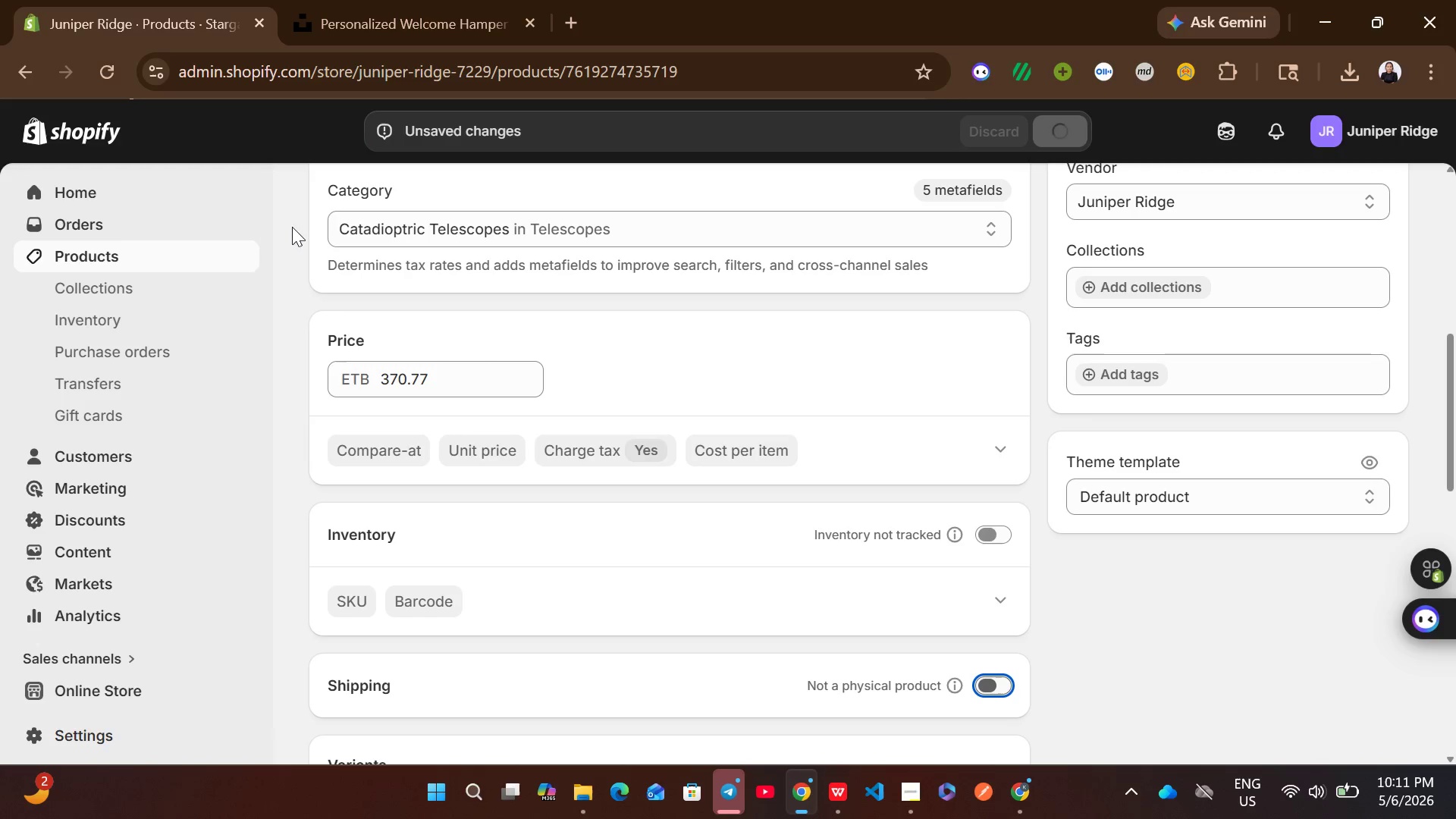 
wait(5.7)
 